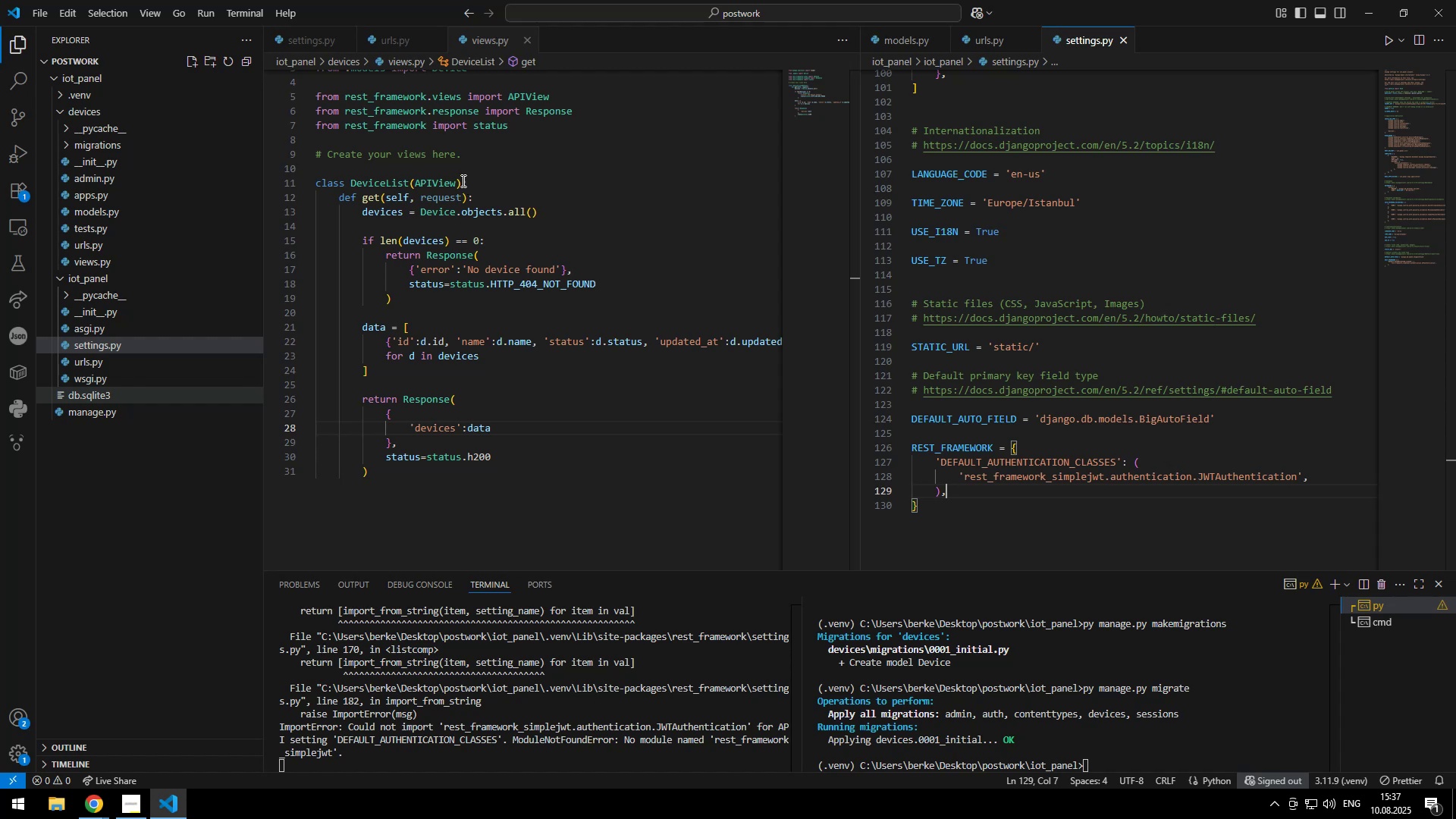 
key(Alt+AltLeft)
 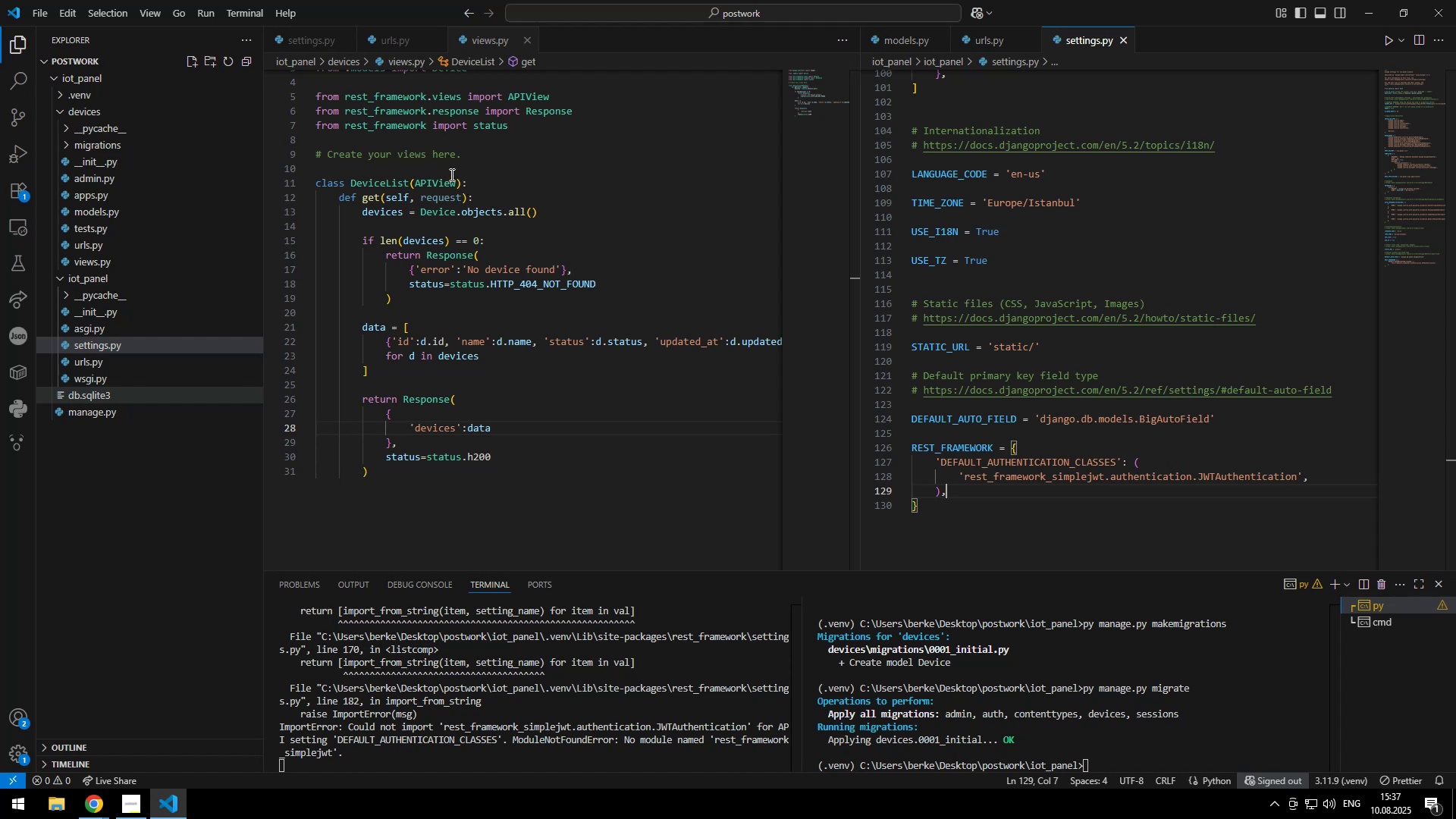 
key(Alt+Tab)
 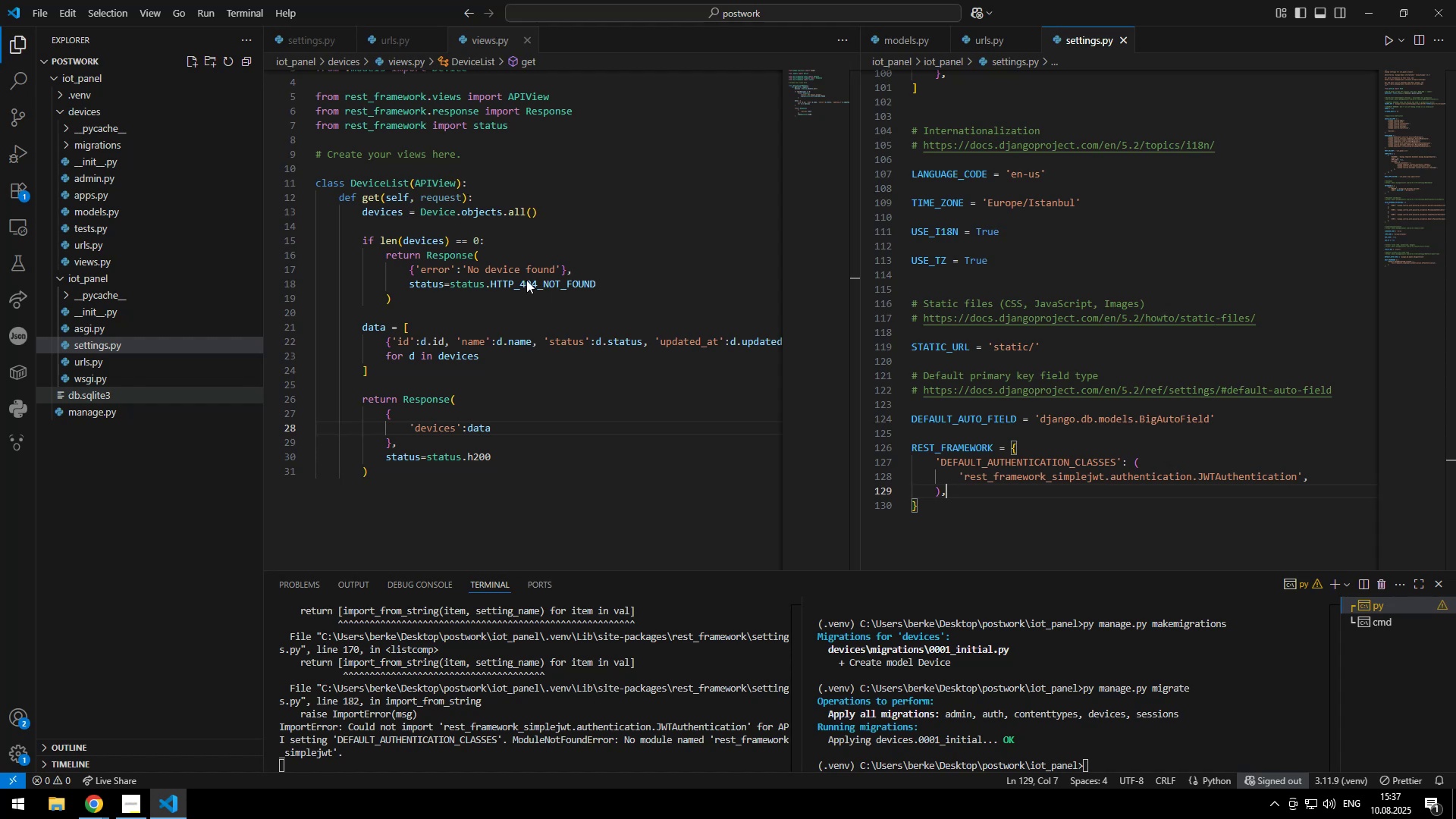 
left_click_drag(start_coordinate=[105, 129], to_coordinate=[0, 129])
 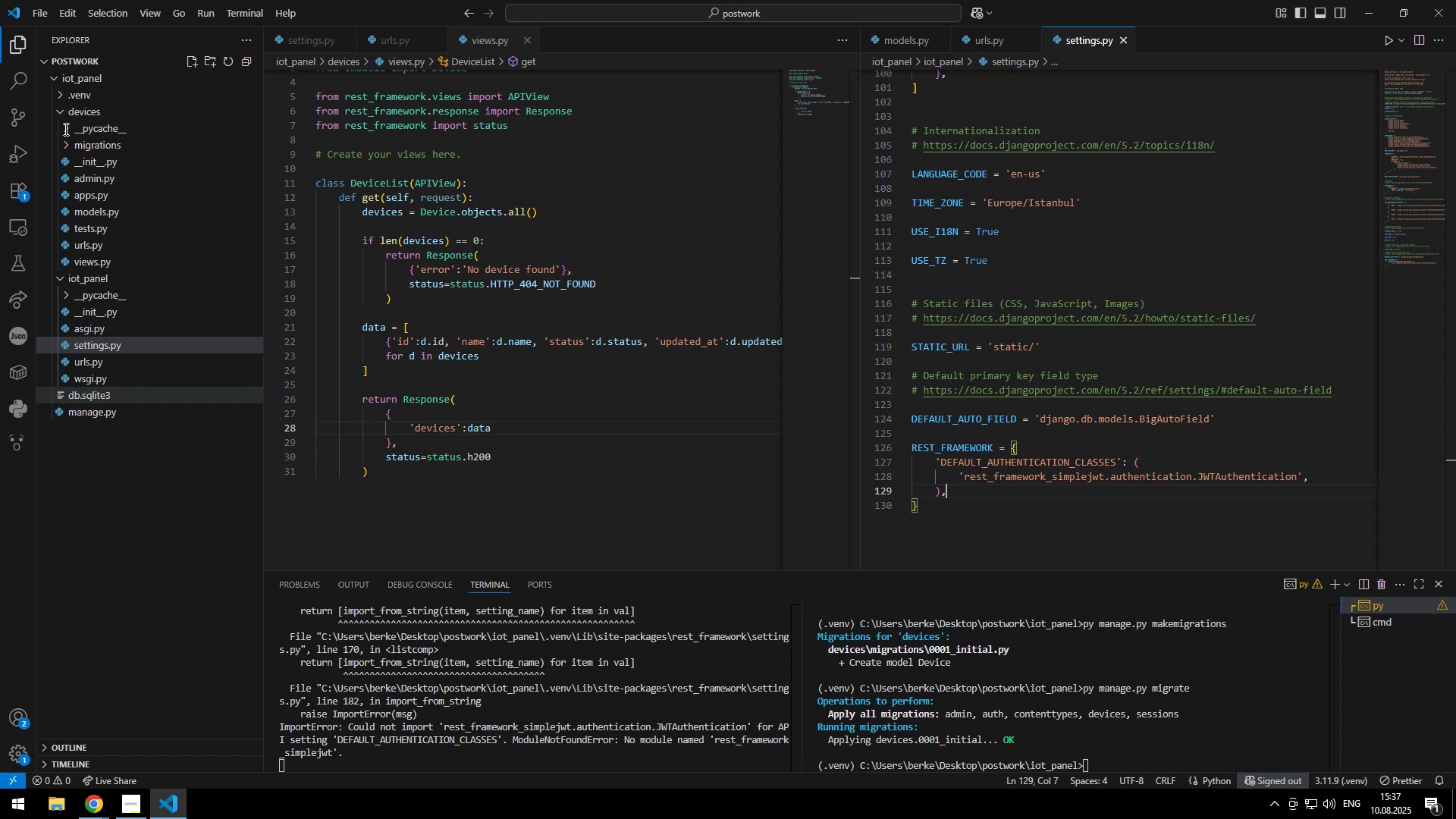 
left_click([69, 152])
 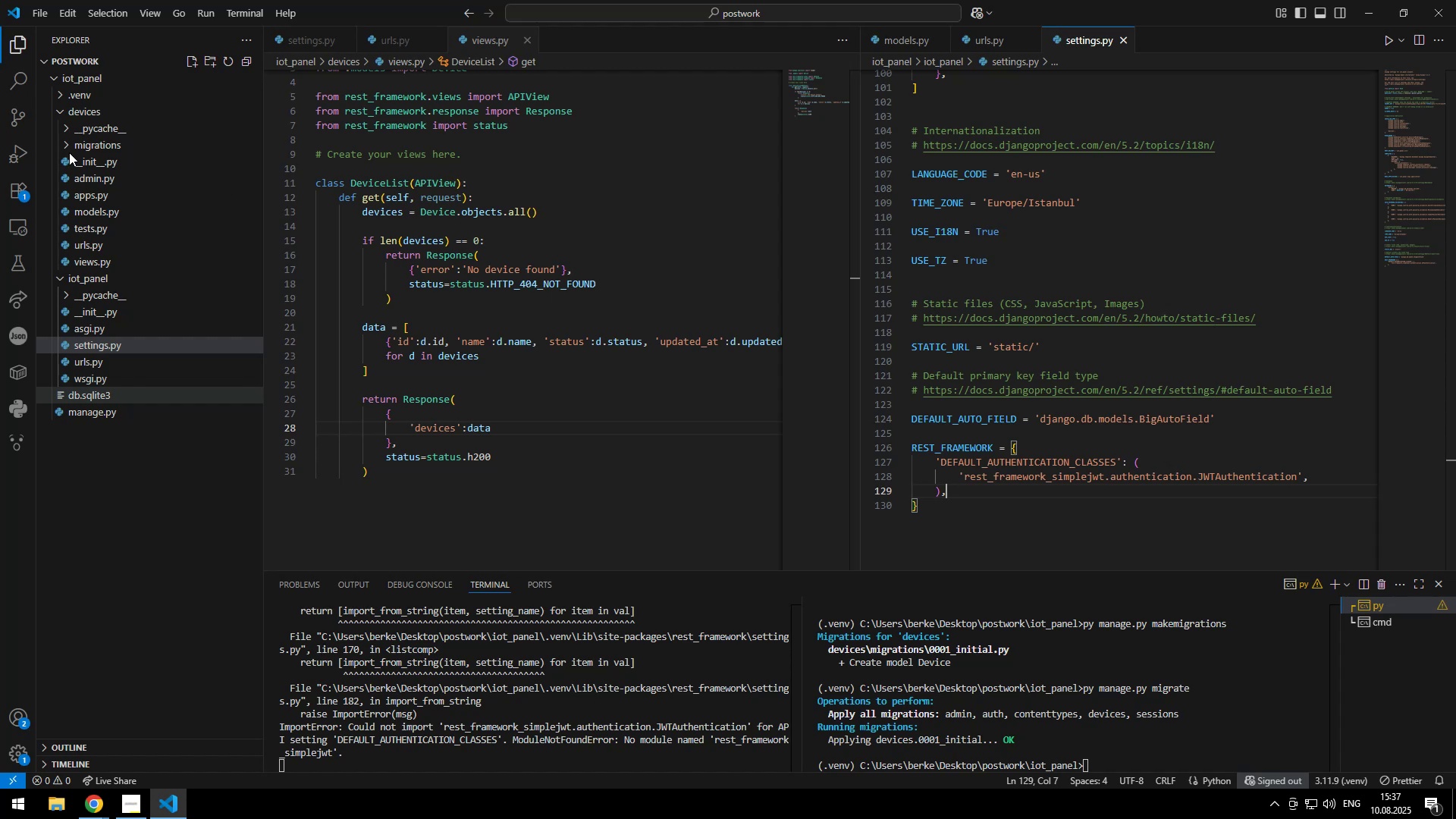 
left_click_drag(start_coordinate=[106, 135], to_coordinate=[0, 132])
 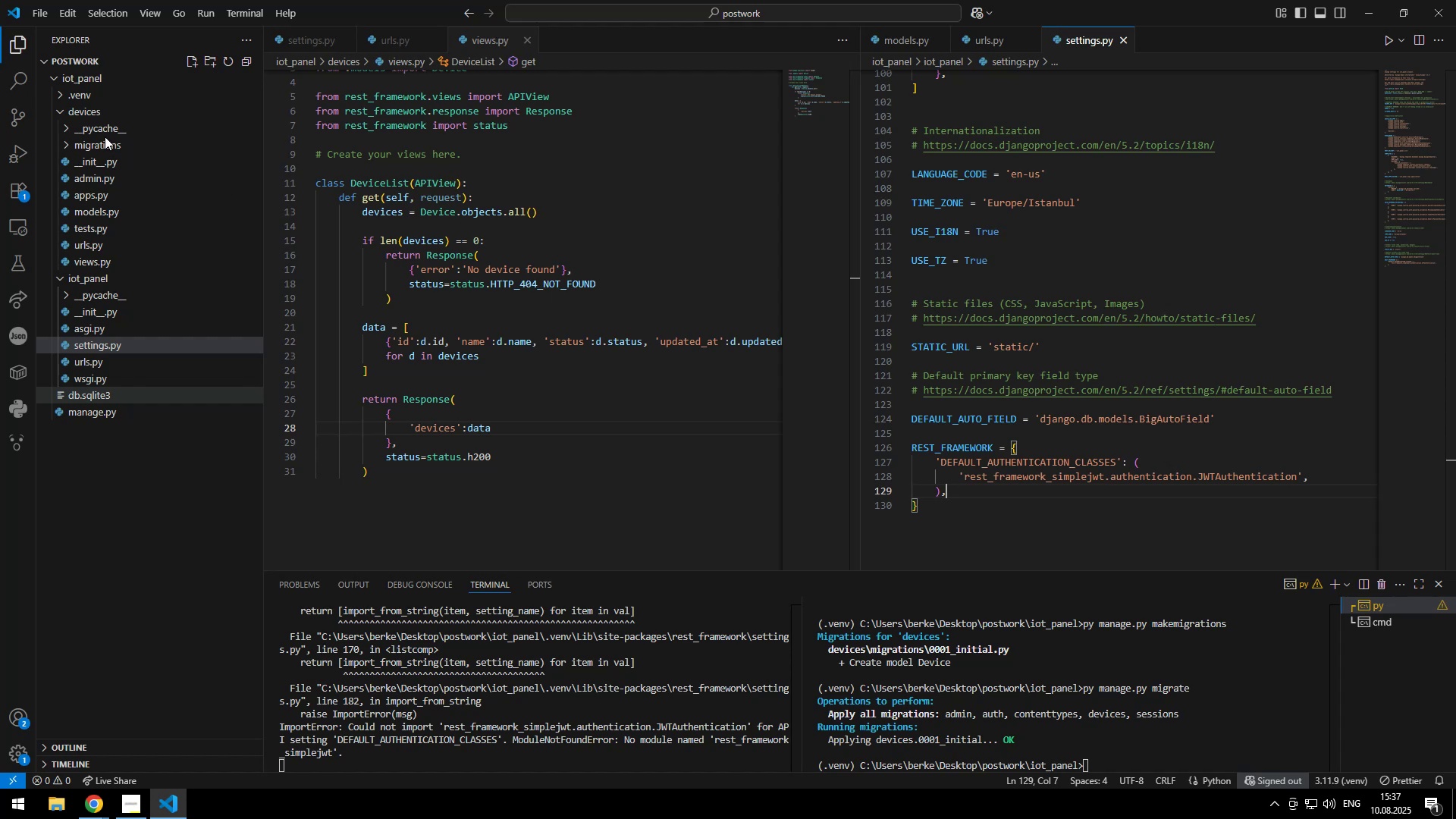 
double_click([81, 142])
 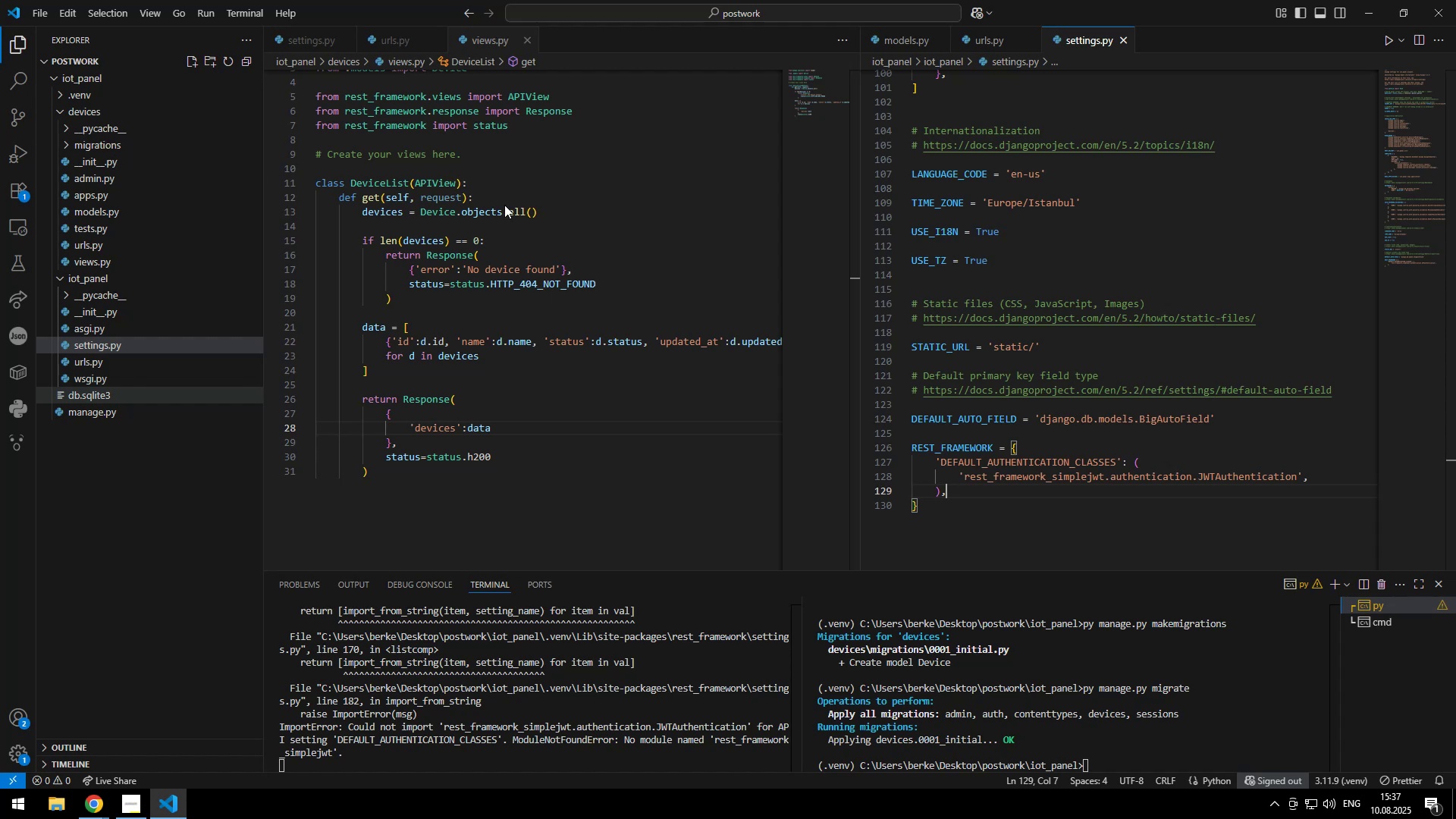 
key(Alt+AltLeft)
 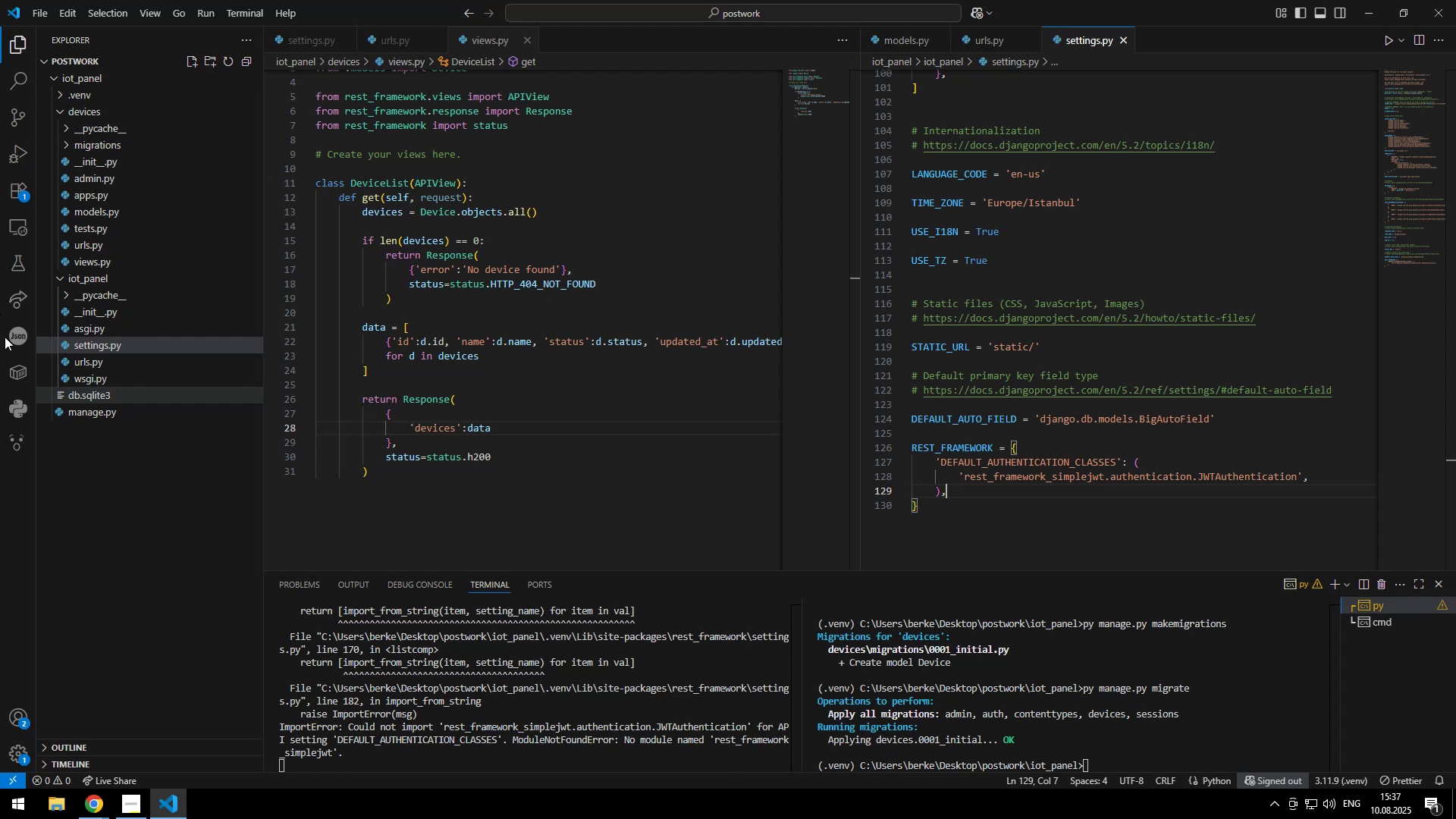 
key(Alt+Tab)
 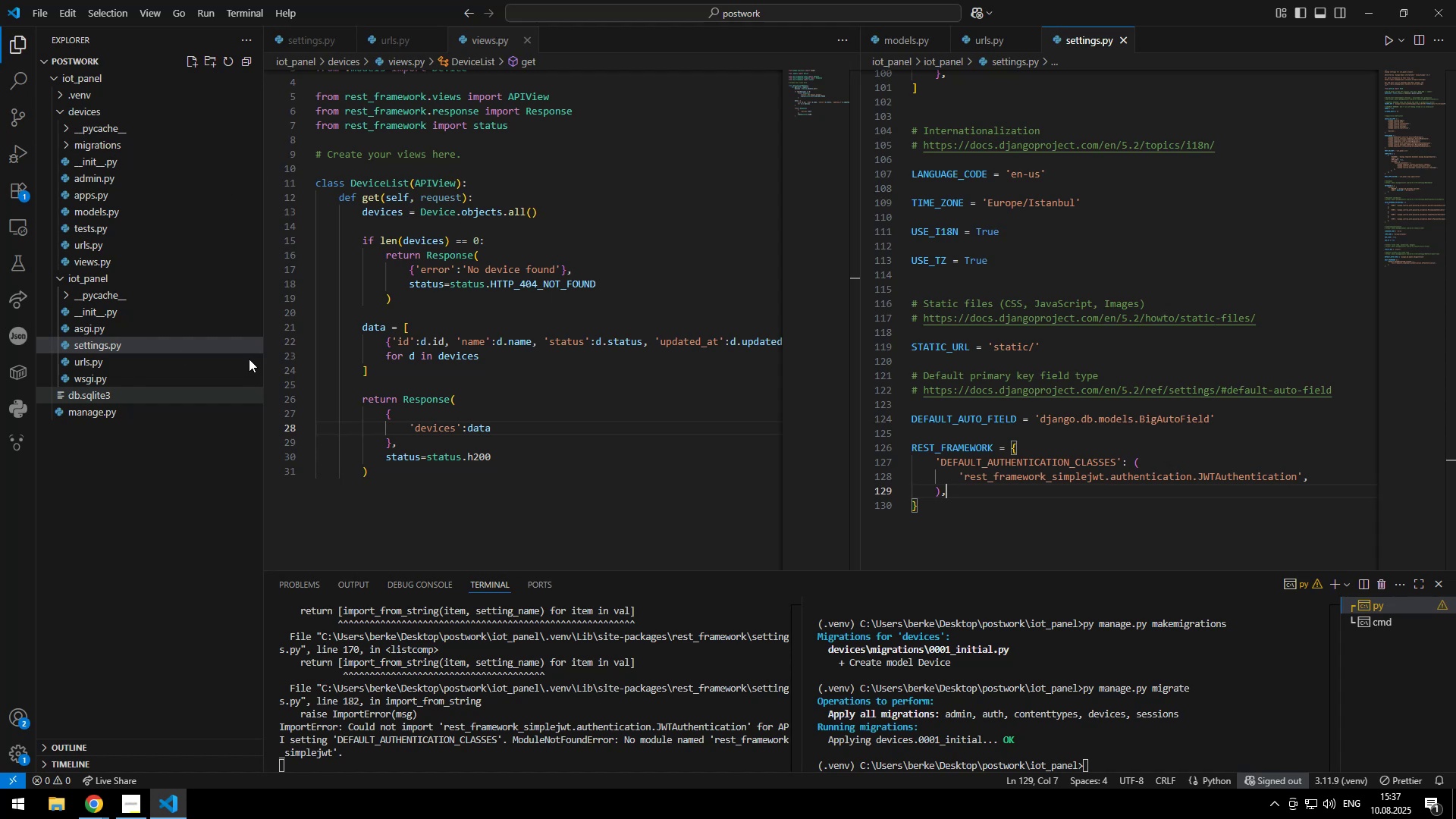 
key(Alt+AltLeft)
 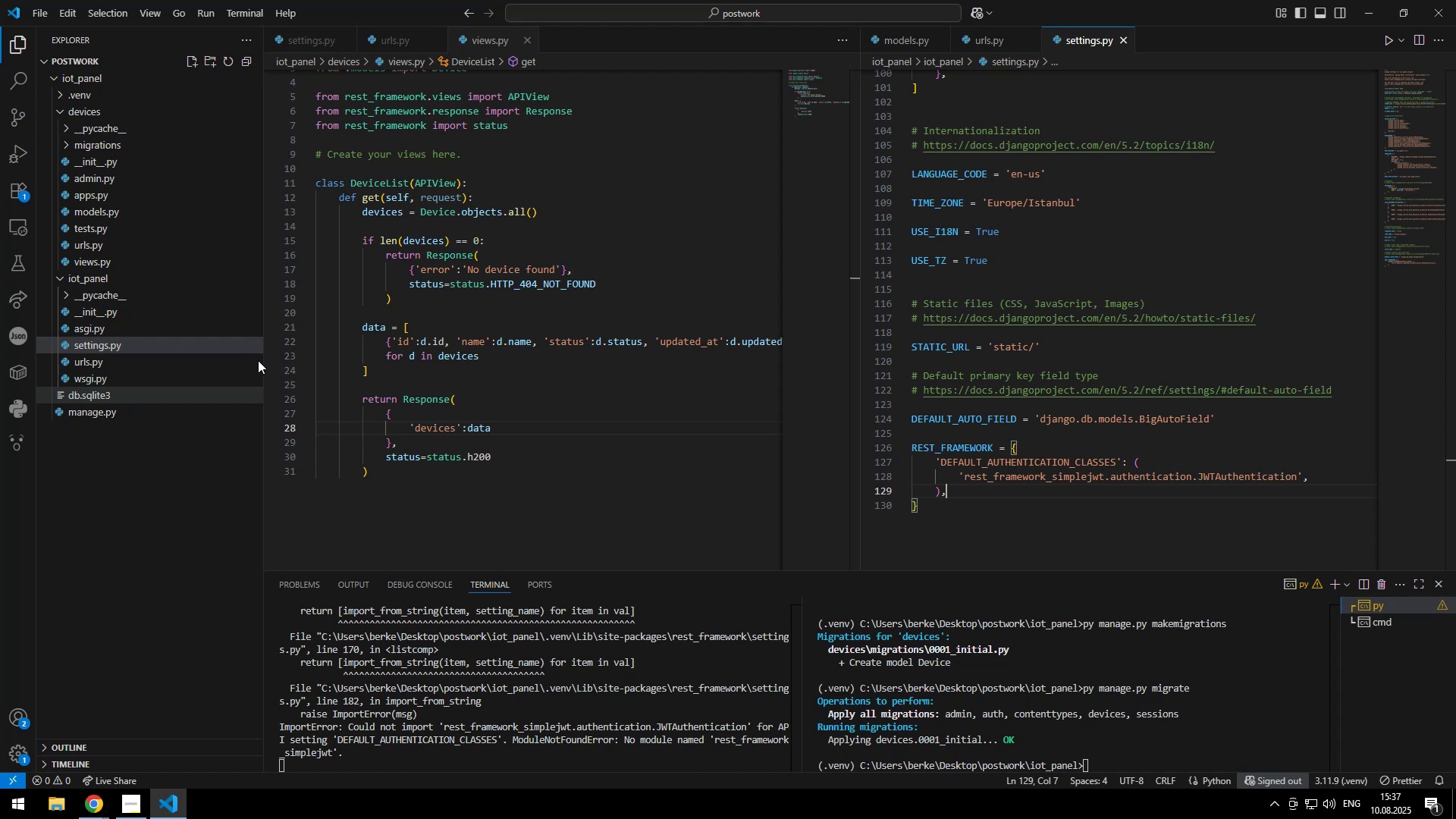 
key(Alt+Tab)
 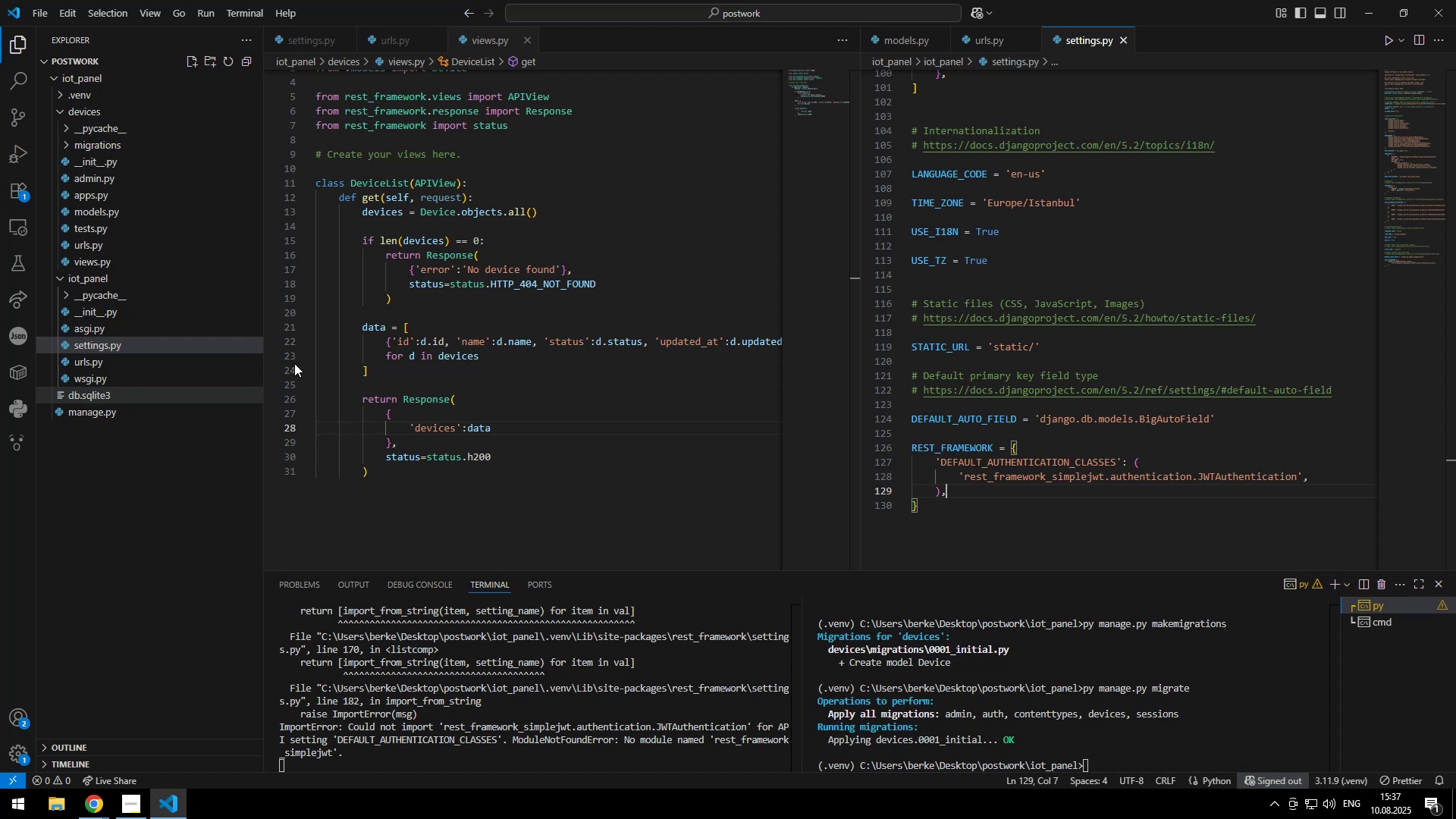 
key(Alt+AltLeft)
 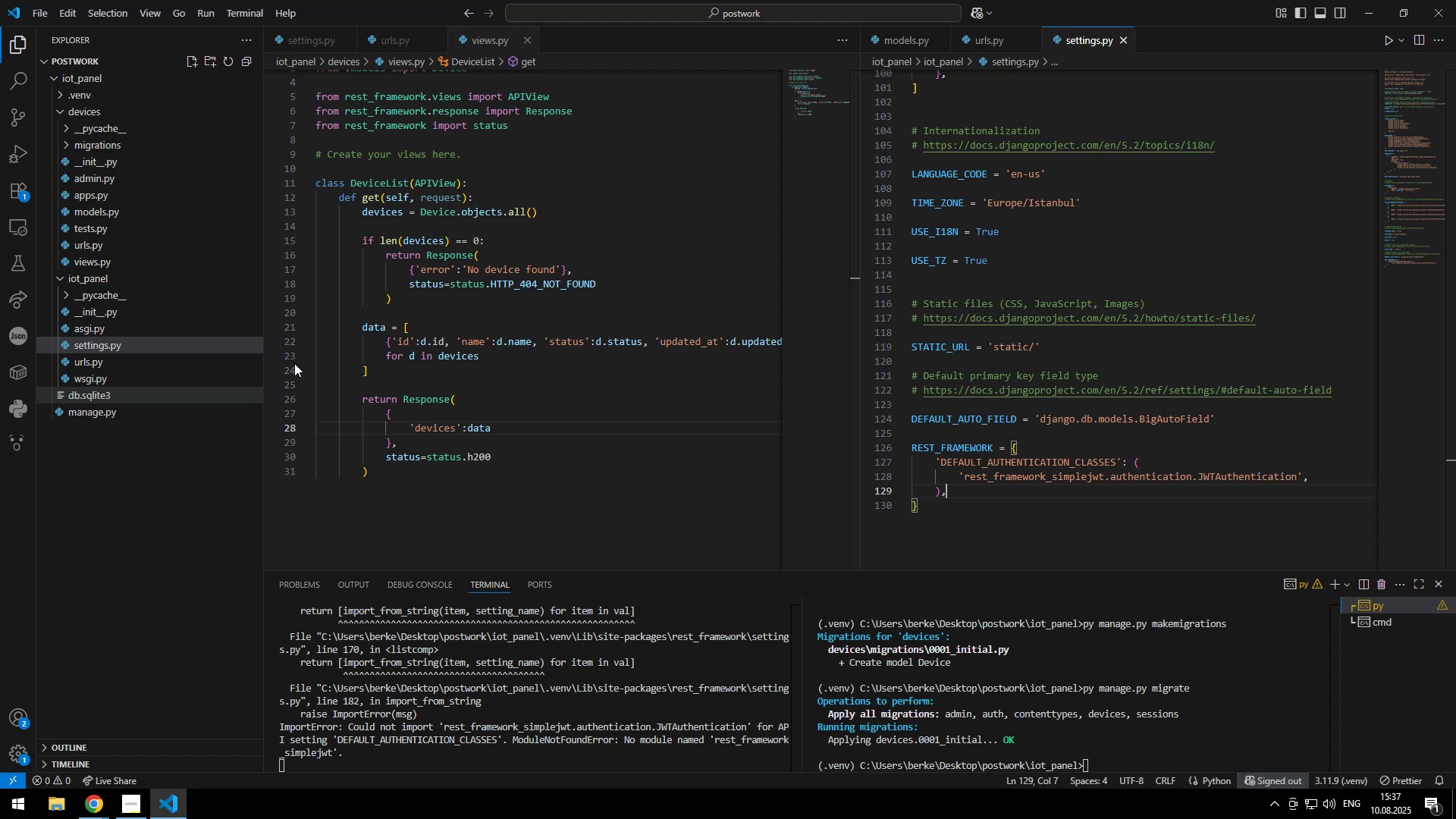 
key(Alt+Tab)
 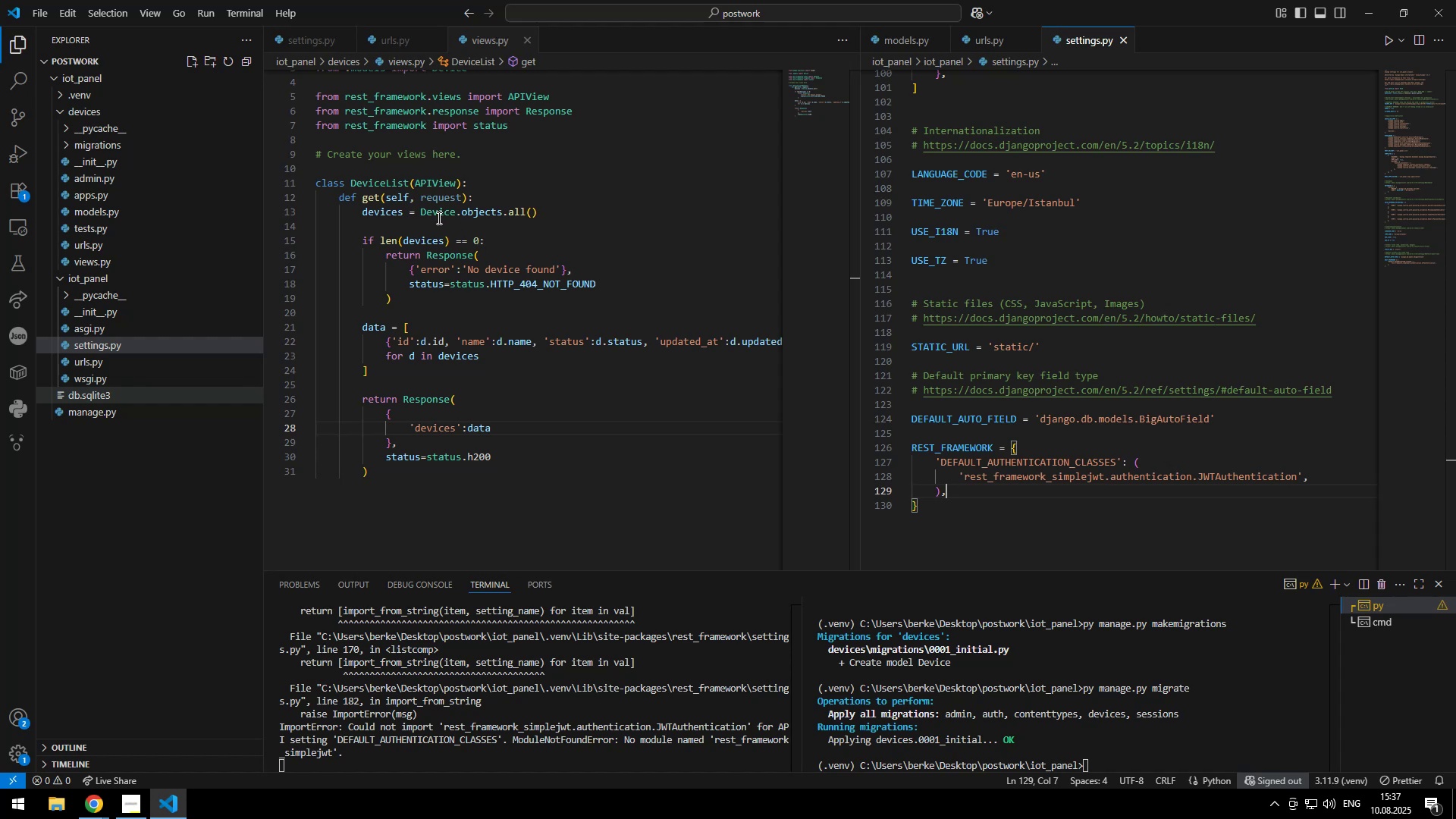 
wait(17.51)
 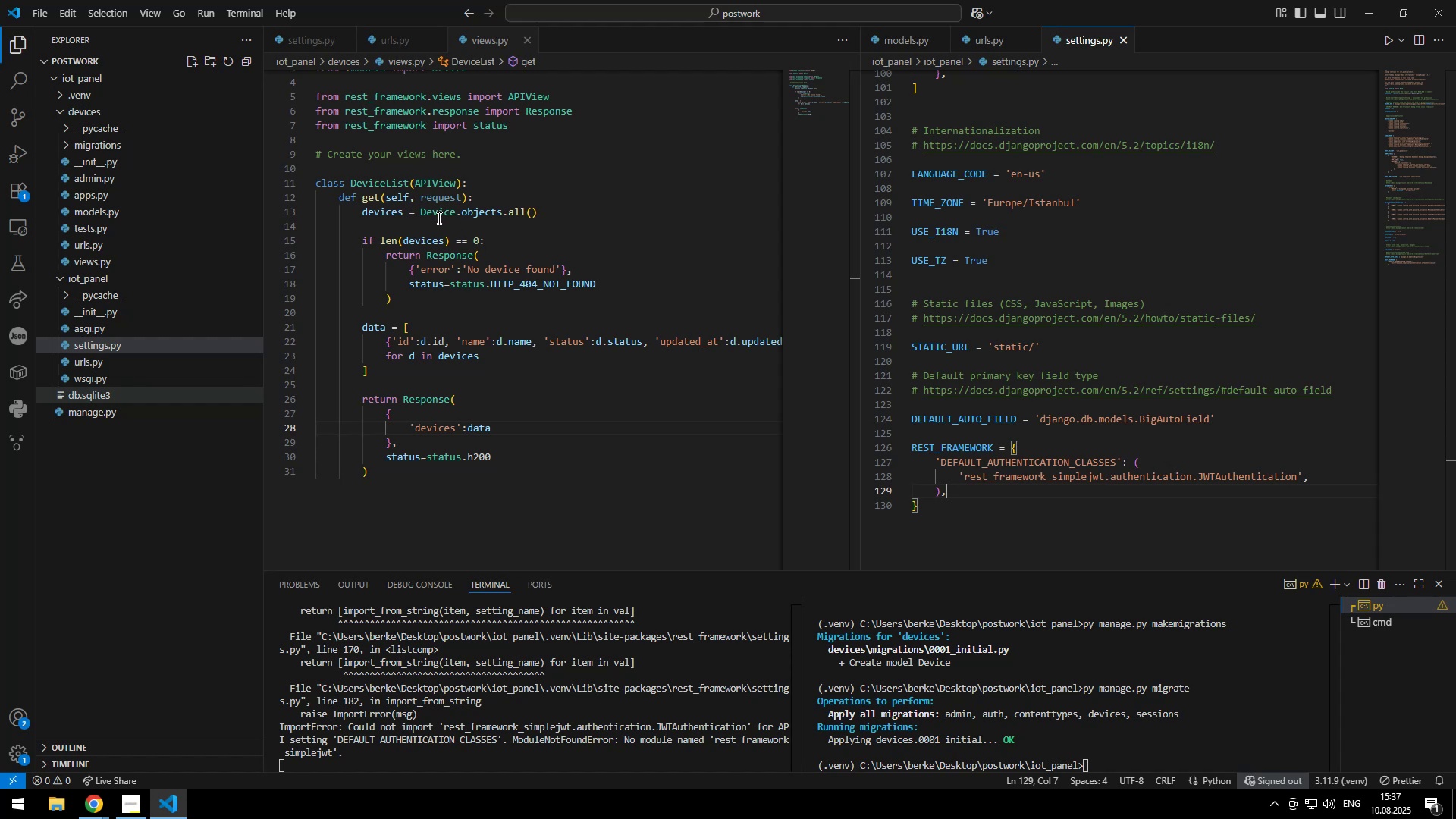 
left_click([384, 413])
 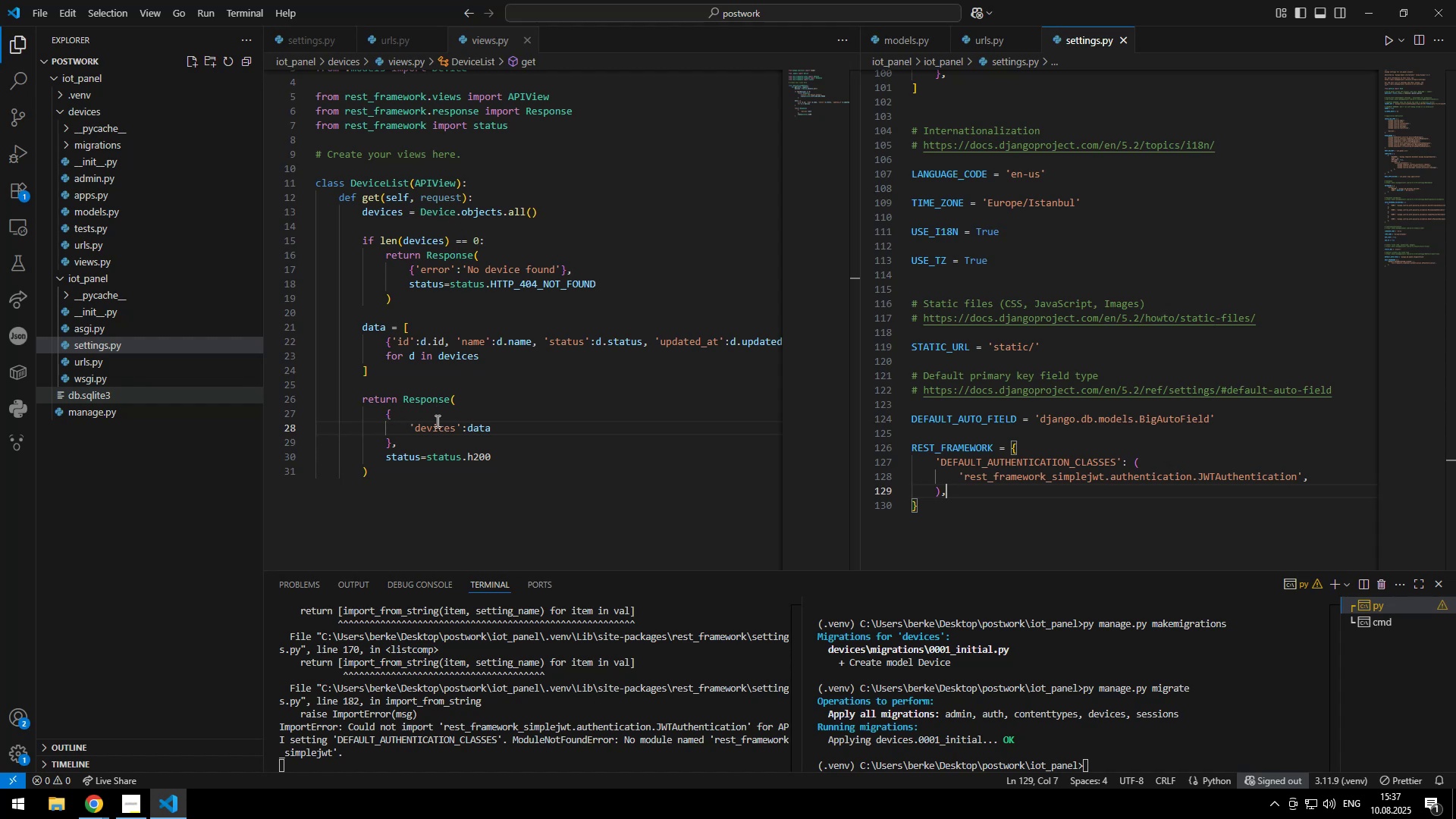 
type(<button>)
 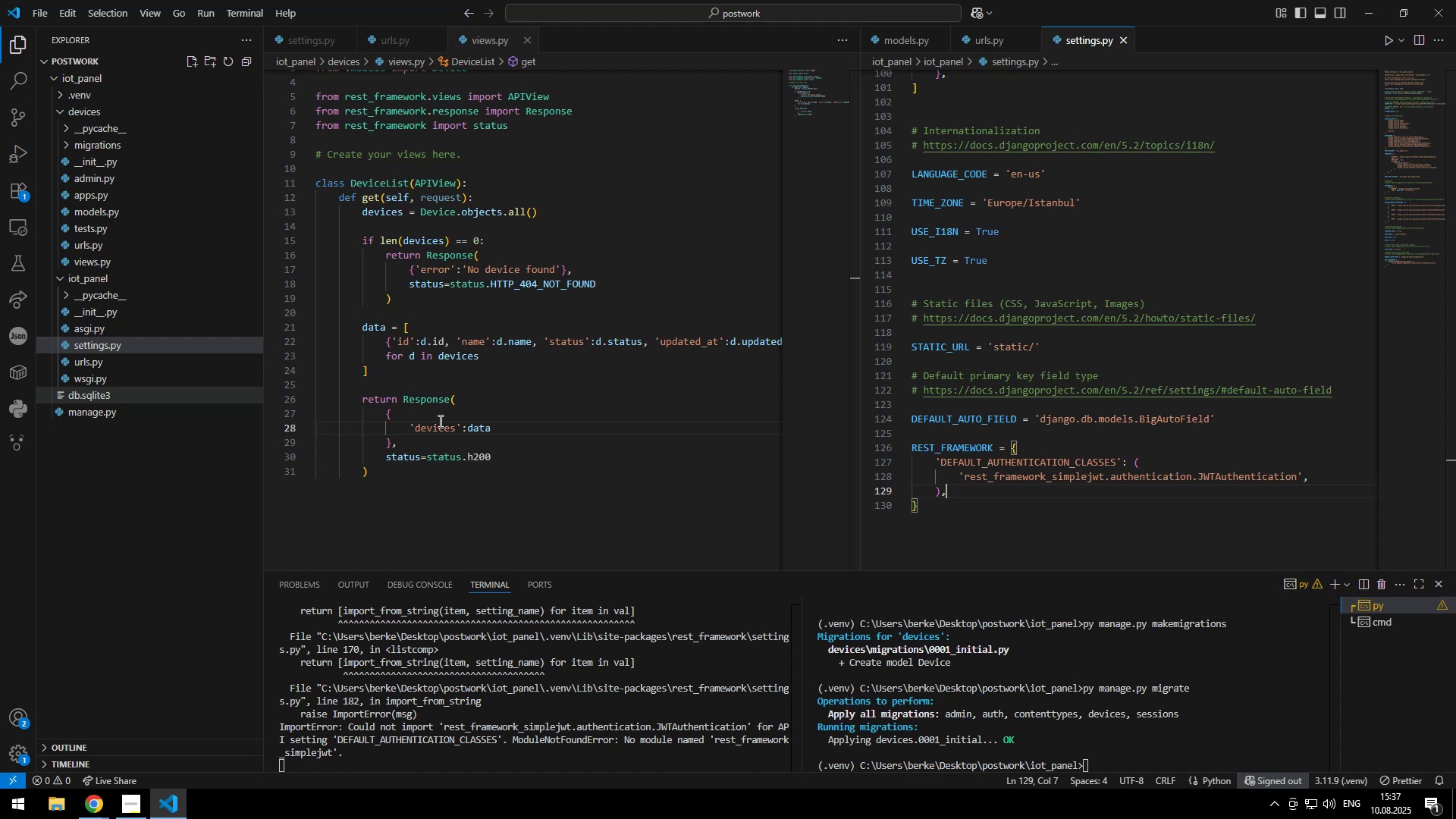 
left_click_drag(start_coordinate=[483, 419], to_coordinate=[780, 421])
 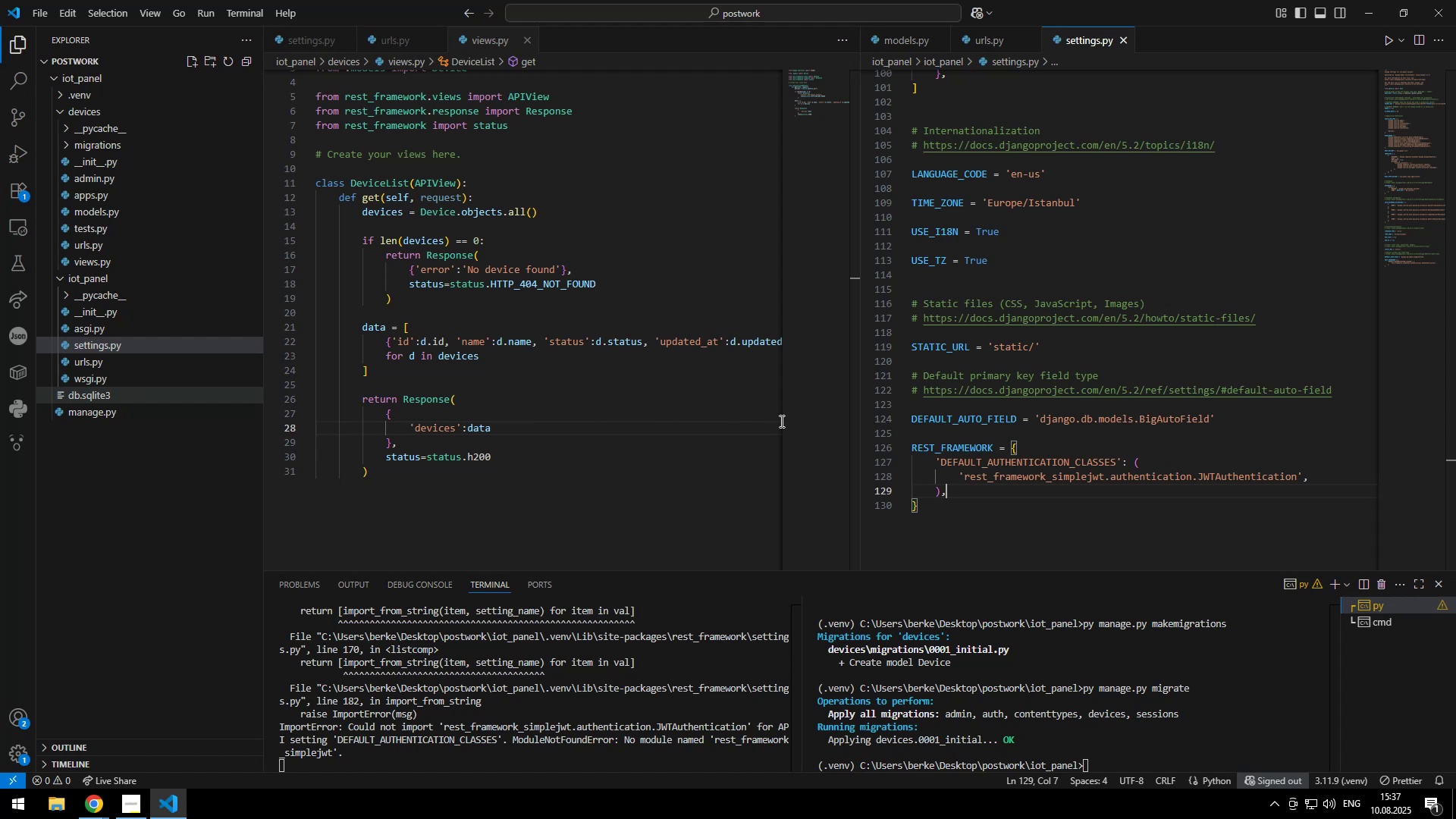 
key(Control+X)
 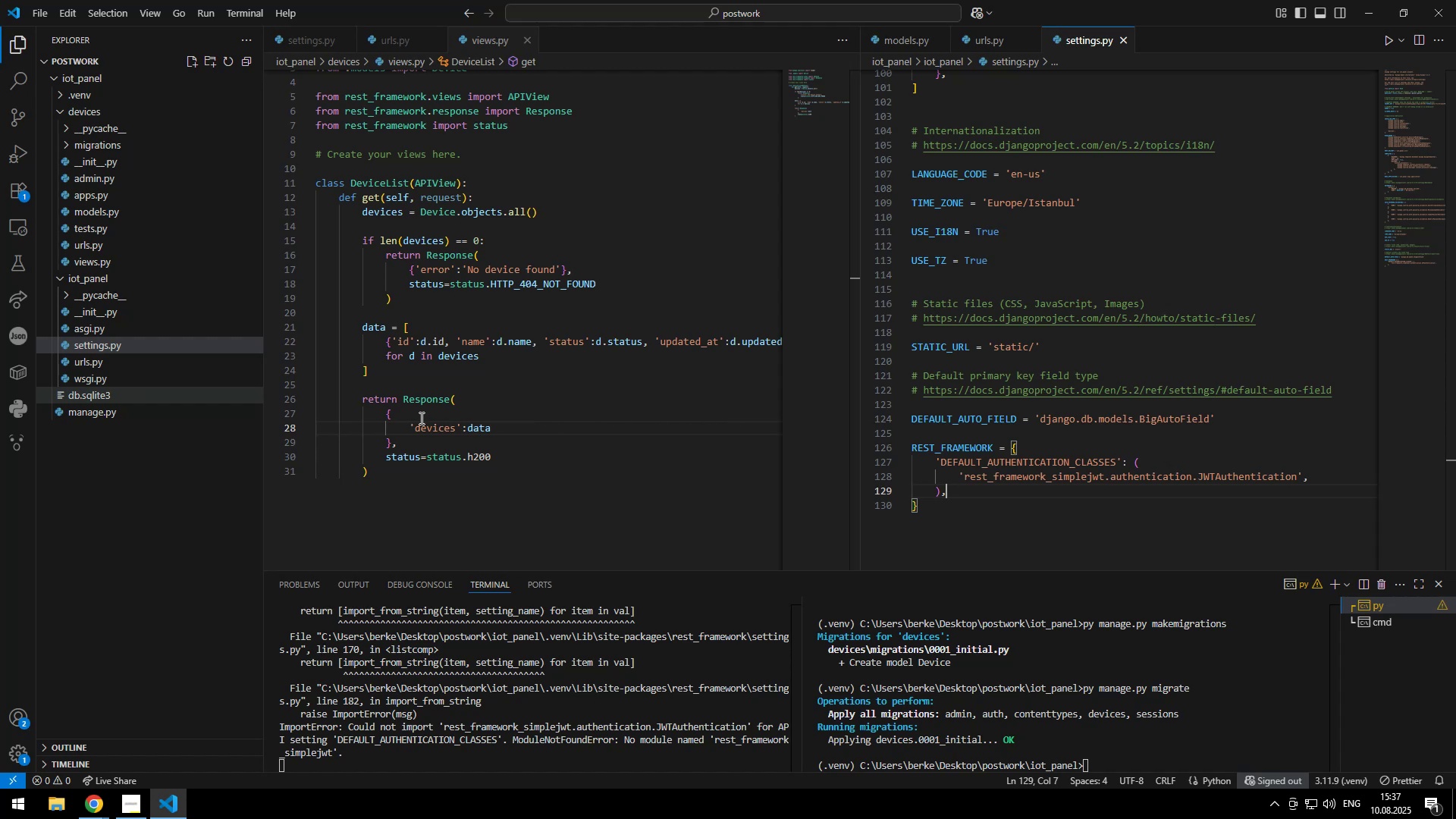 
left_click([431, 416])
 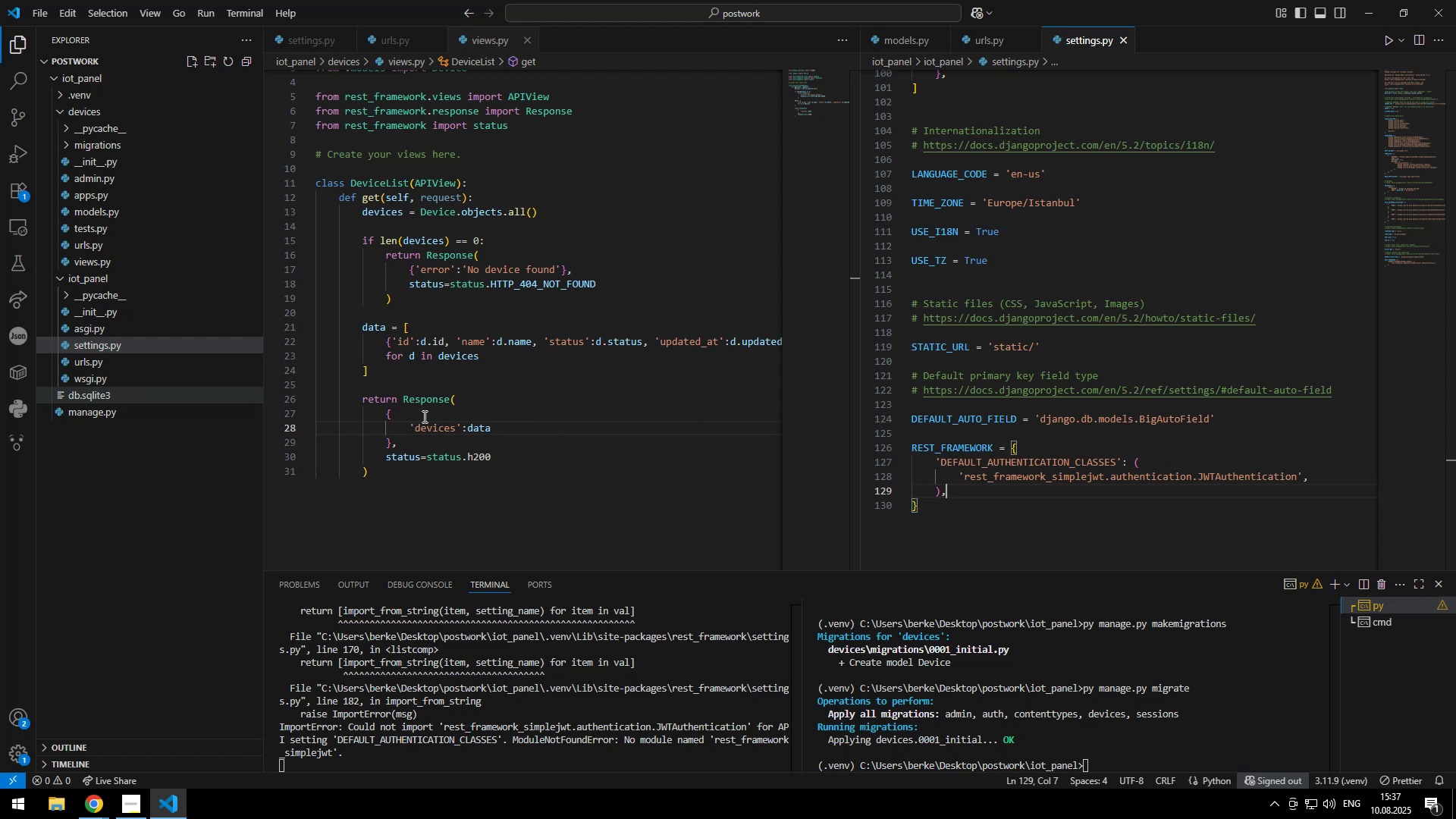 
key(Control+ControlLeft)
 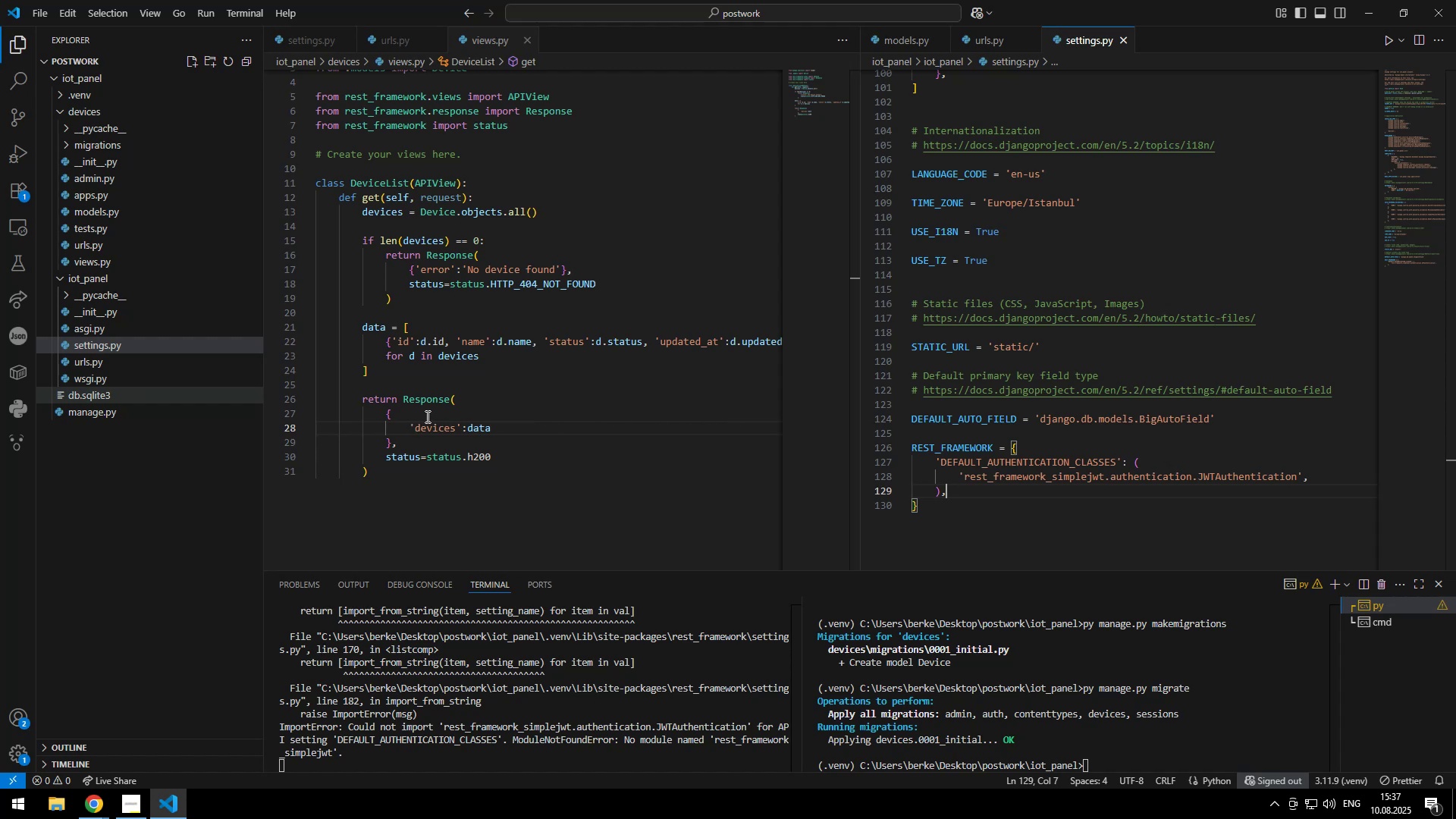 
key(Control+V)
 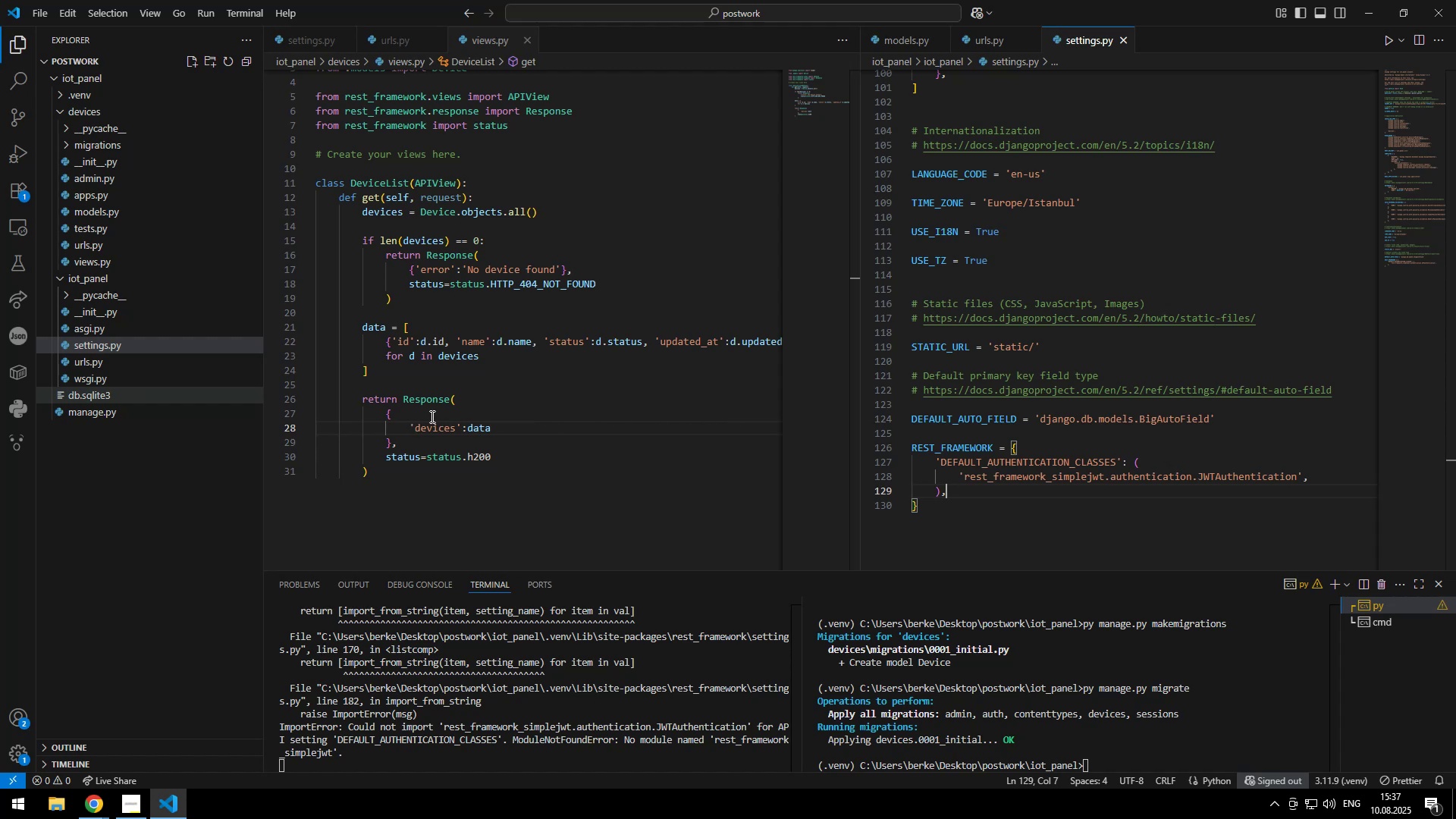 
key(Control+ControlLeft)
 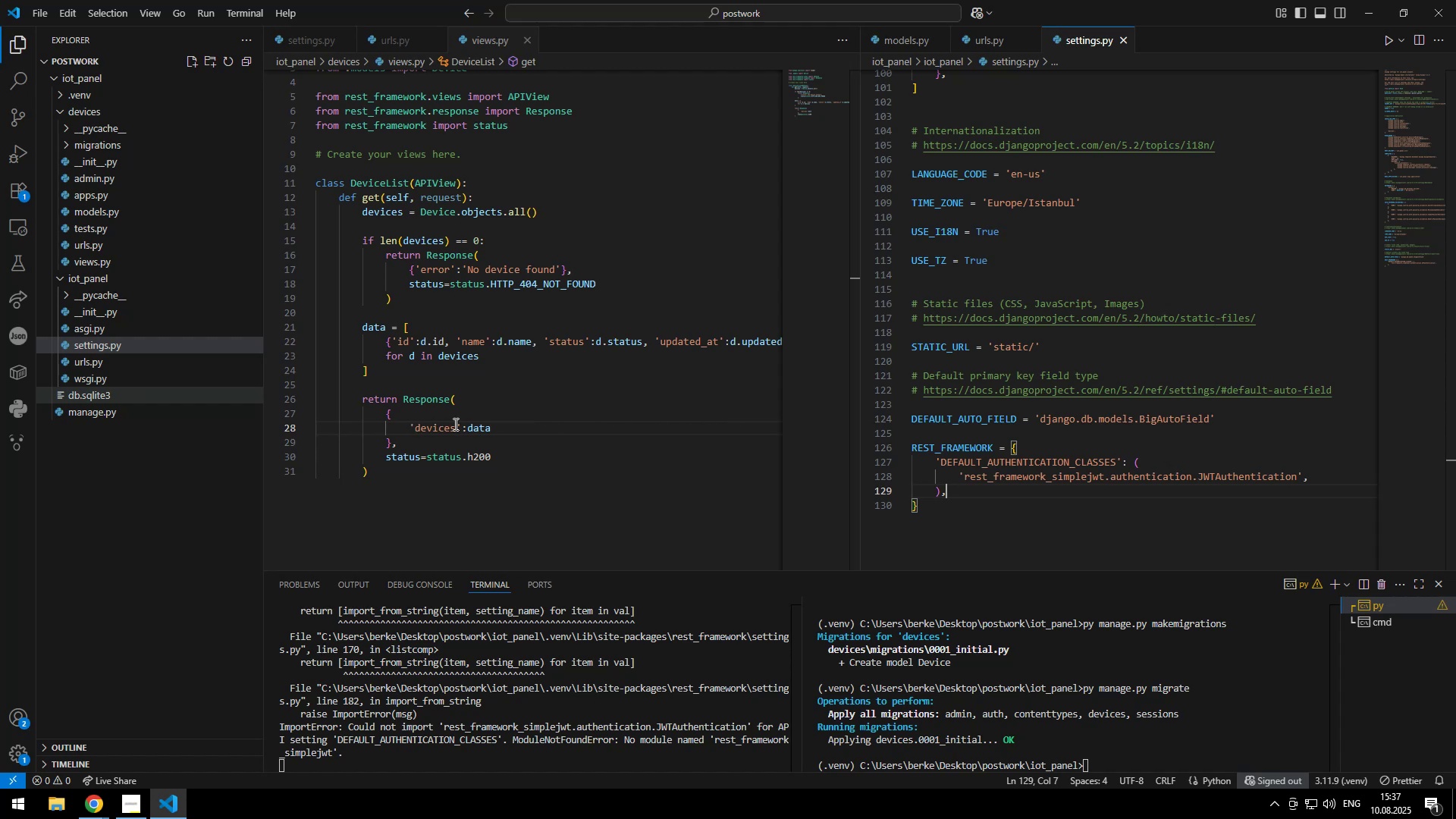 
key(Control+S)
 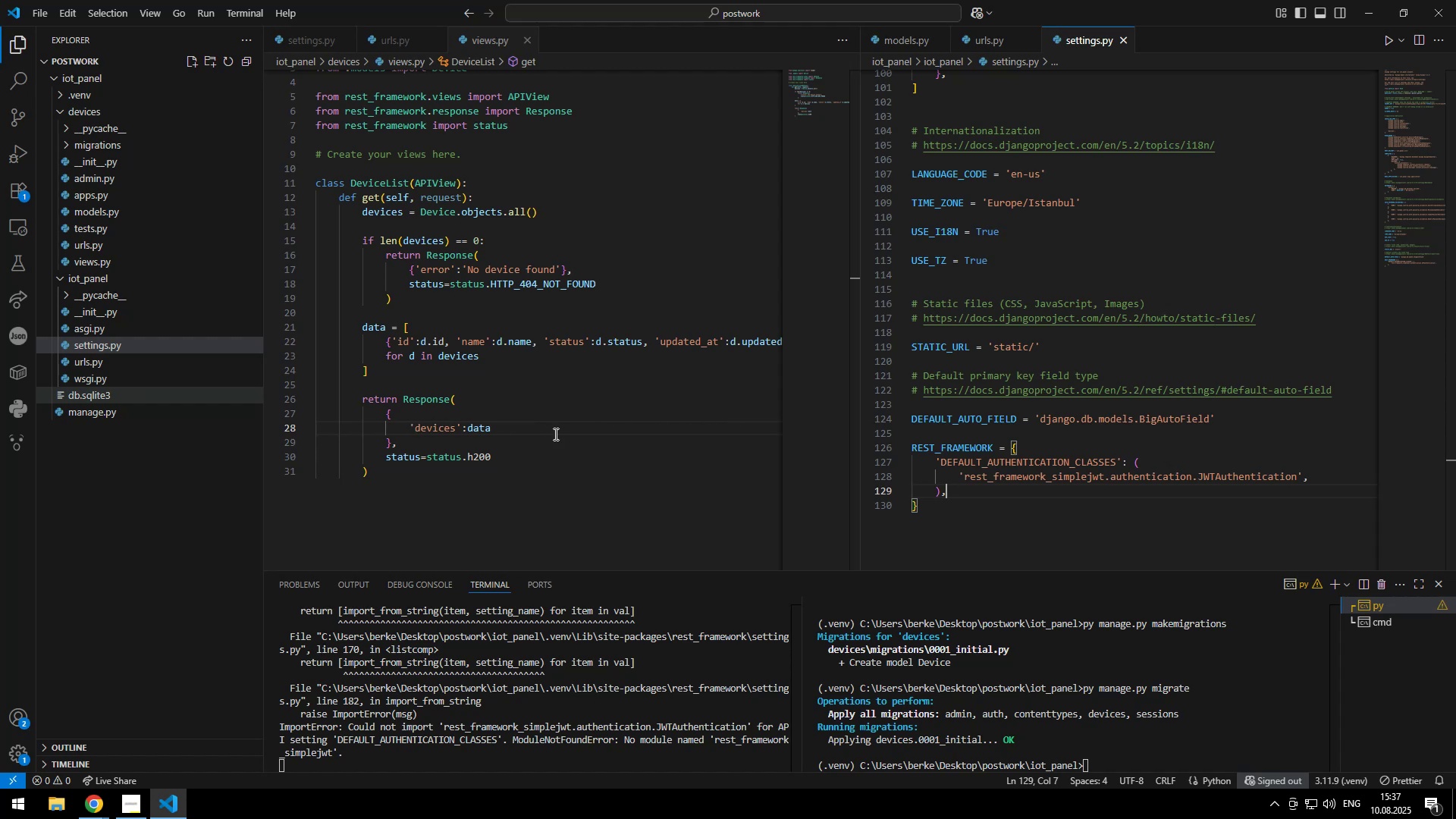 
key(Alt+AltLeft)
 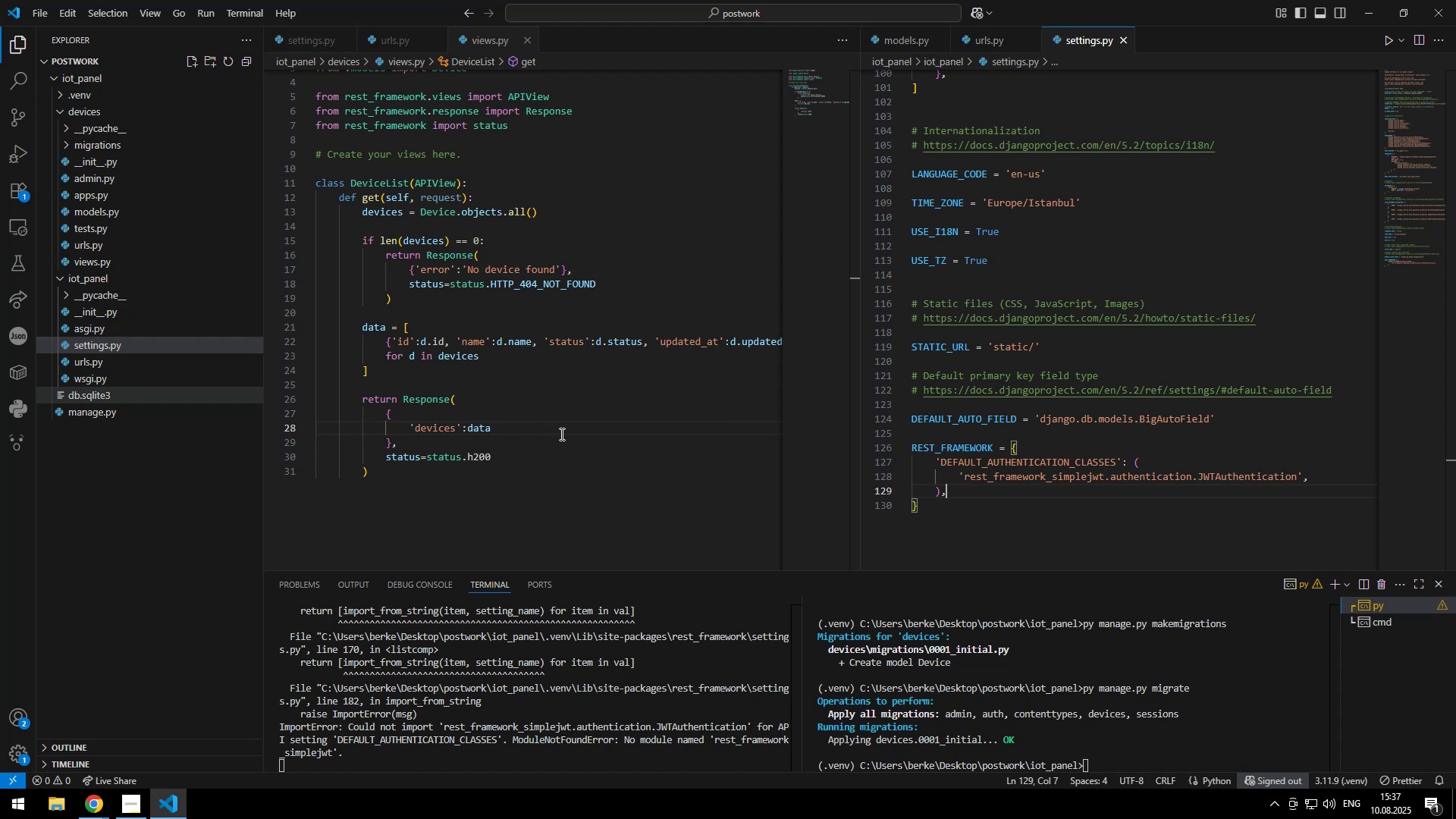 
key(Alt+Tab)
 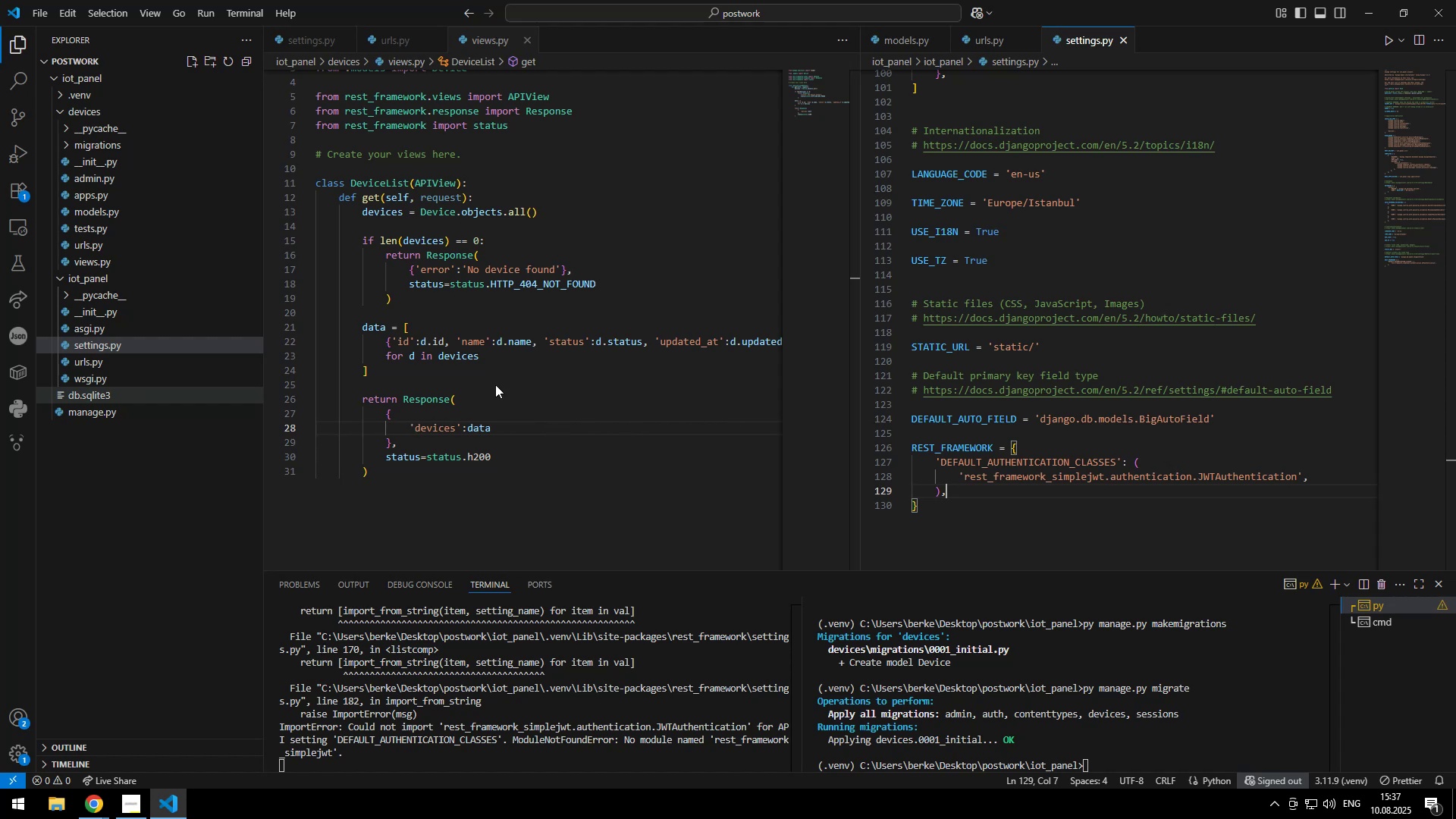 
left_click([59, 136])
 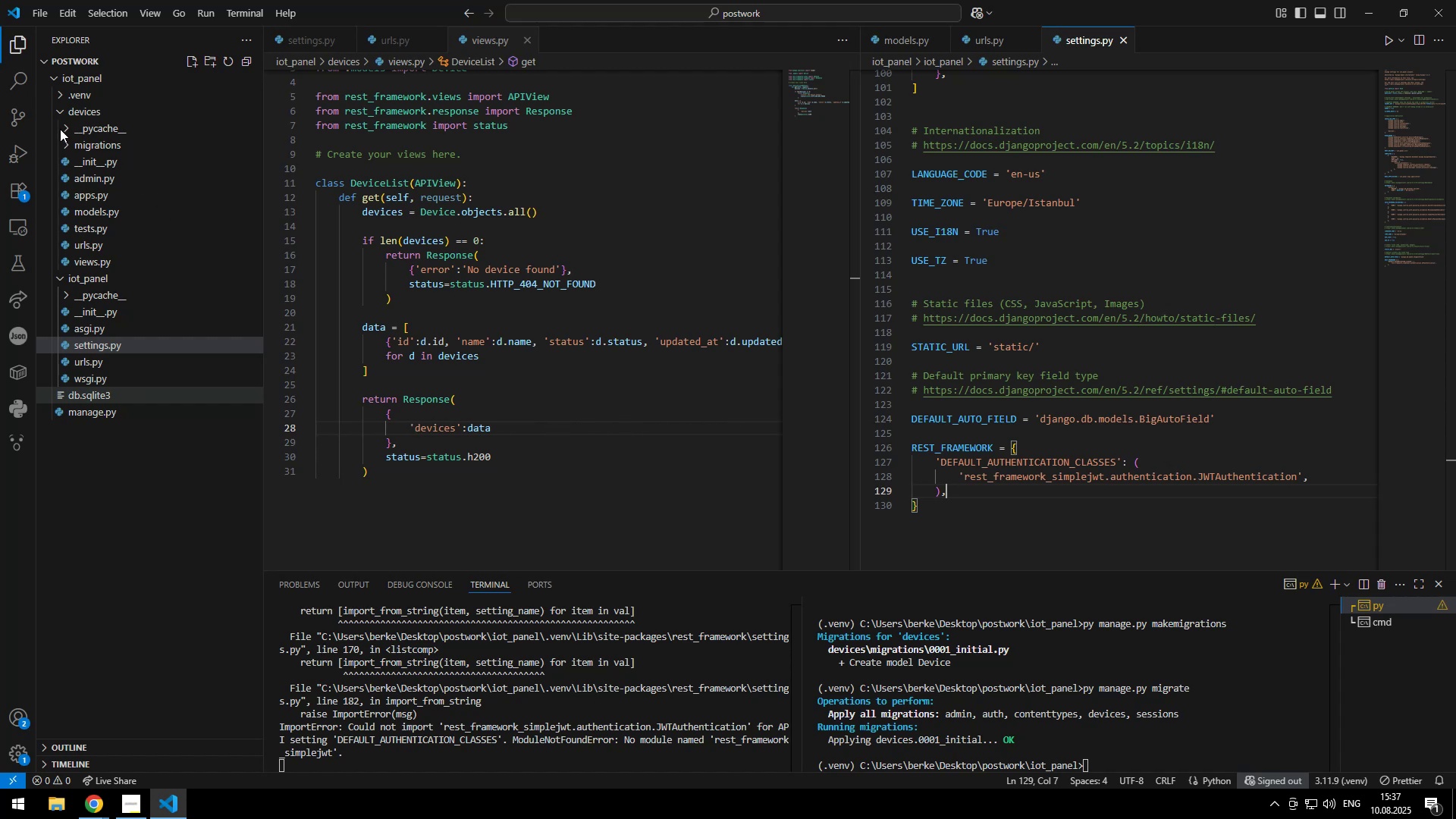 
key(Alt+AltLeft)
 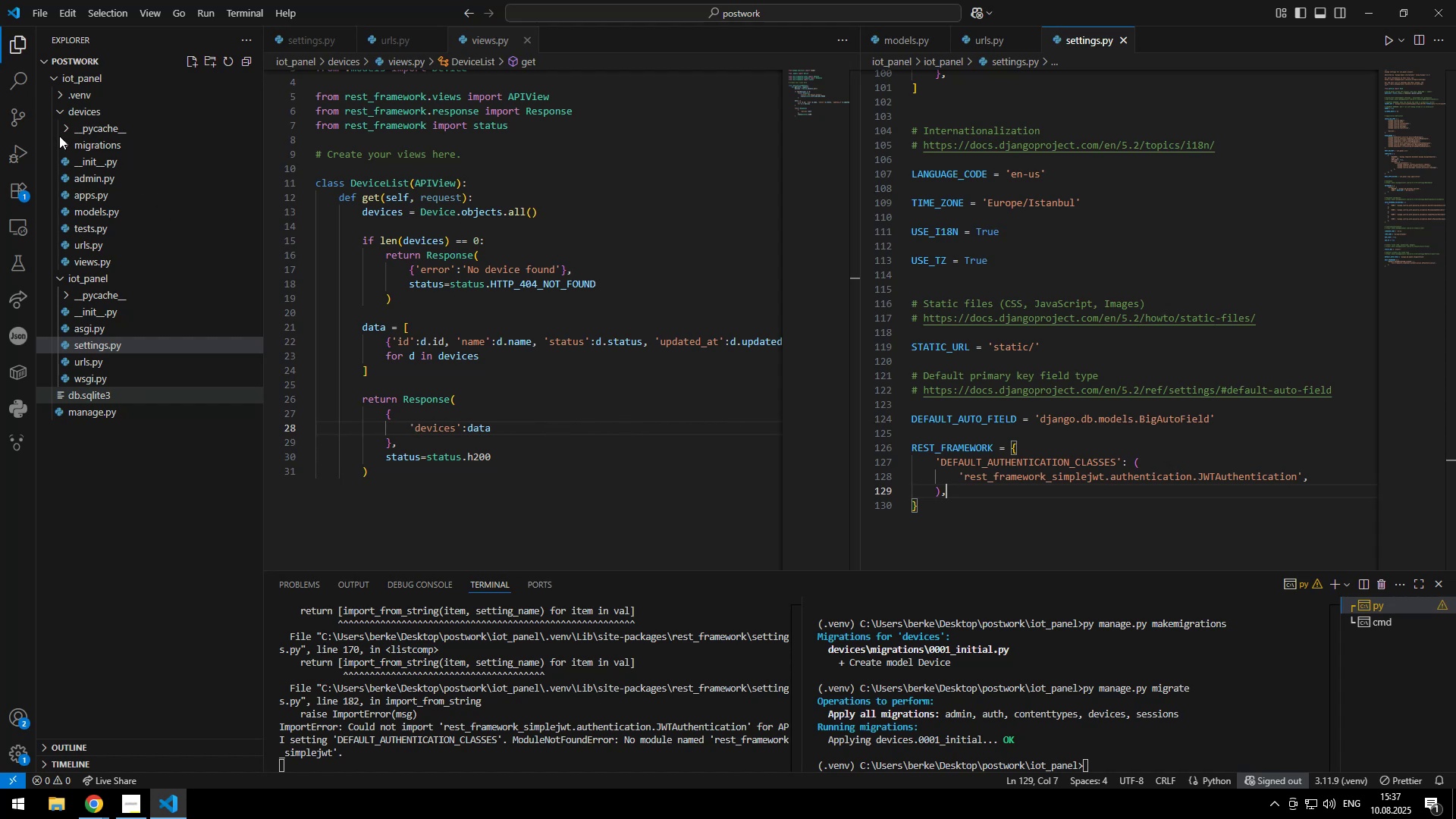 
key(Tab)
type( oncl)
key(Tab)
 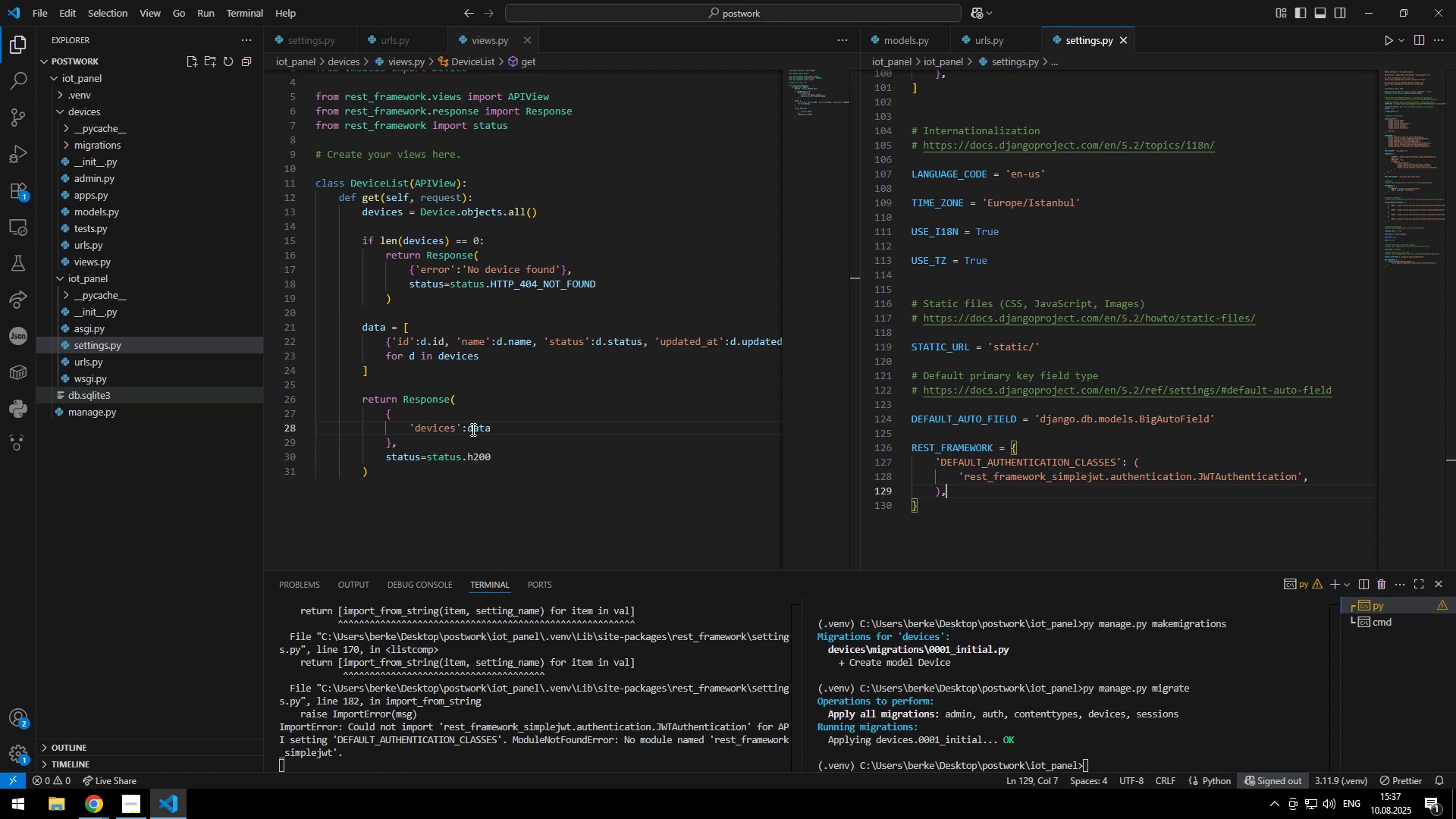 
type(handleStatus)
key(Escape)
 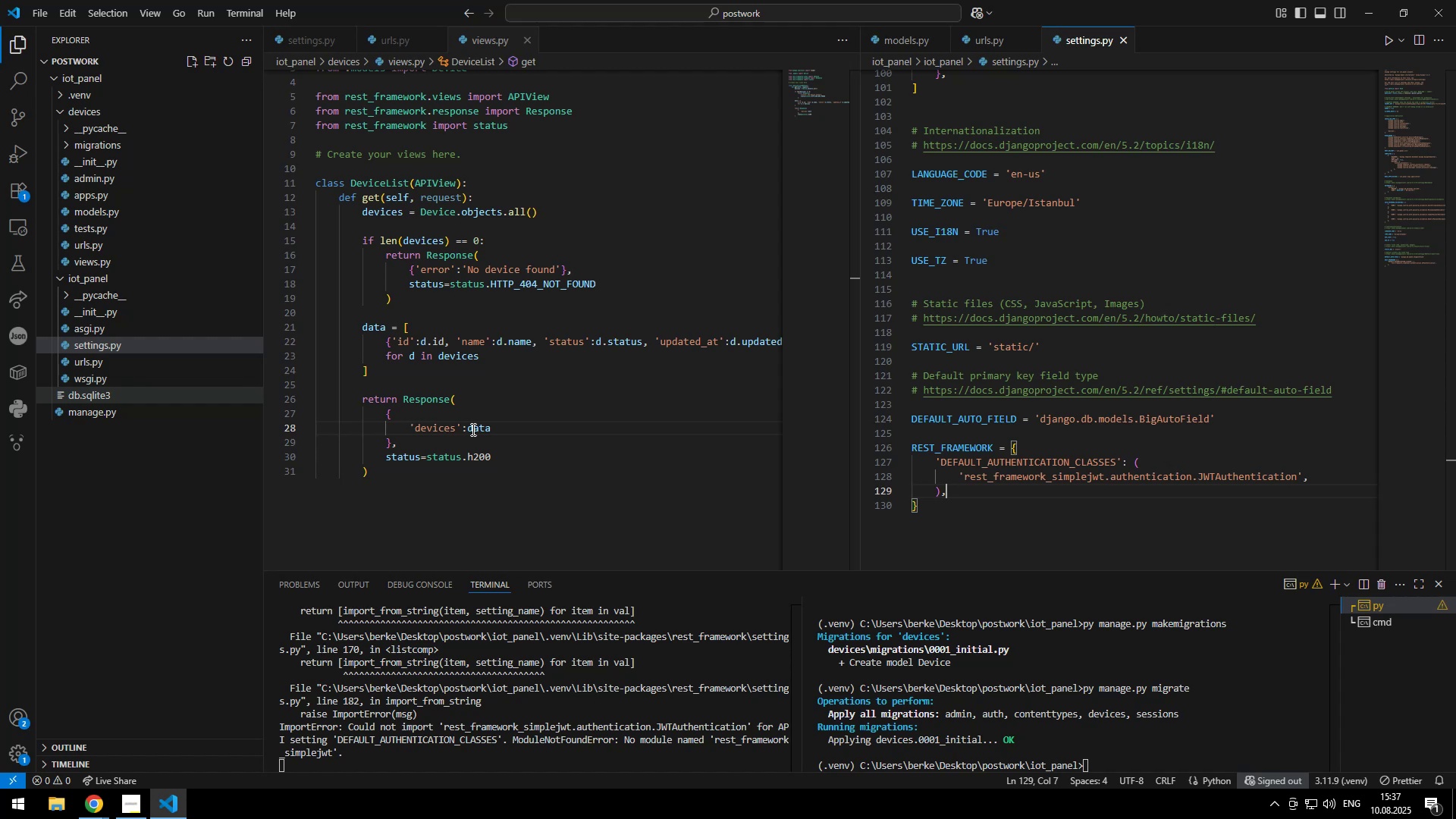 
key(Control+S)
 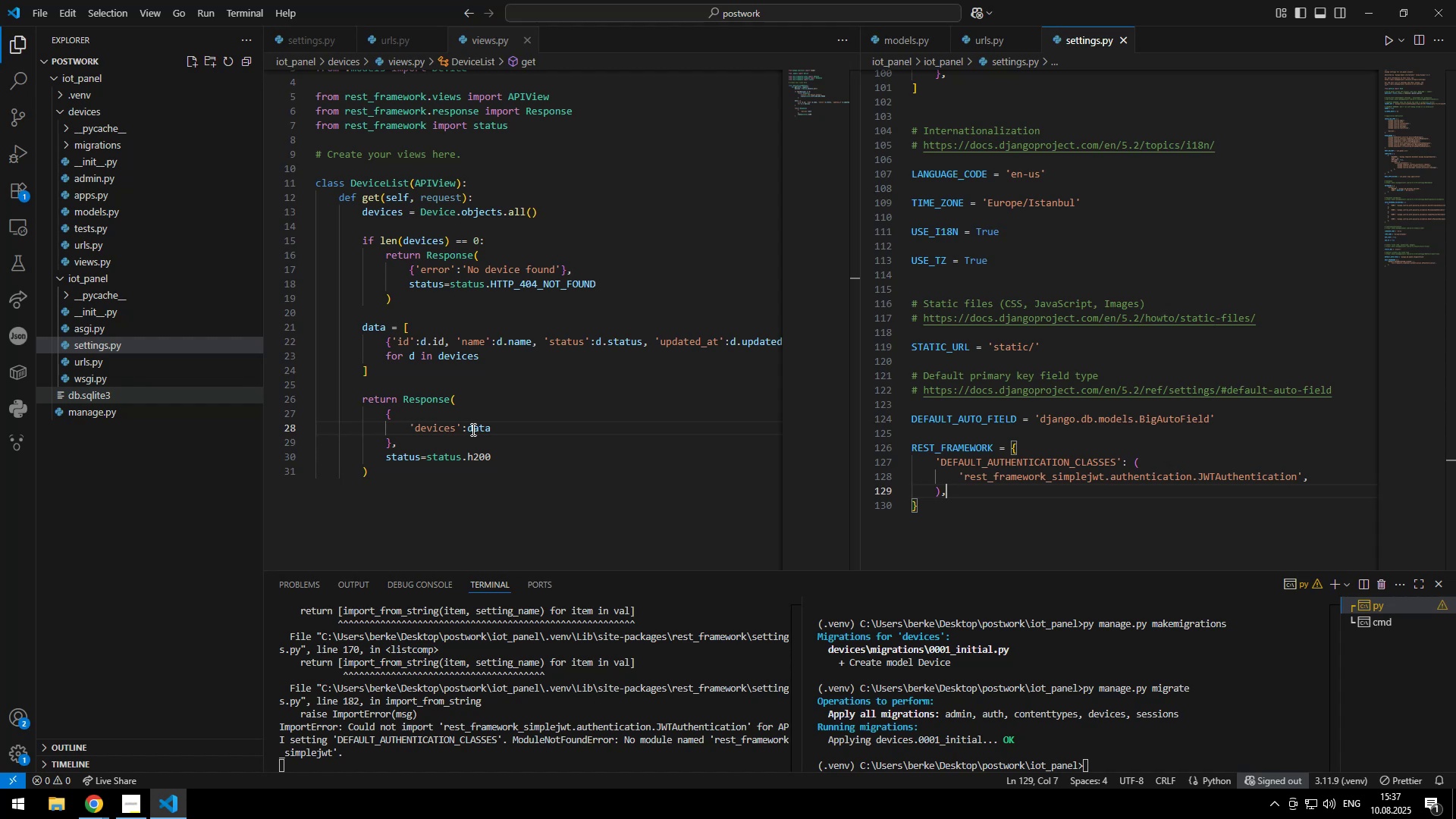 
scroll: coordinate [535, 439], scroll_direction: up, amount: 13.0
 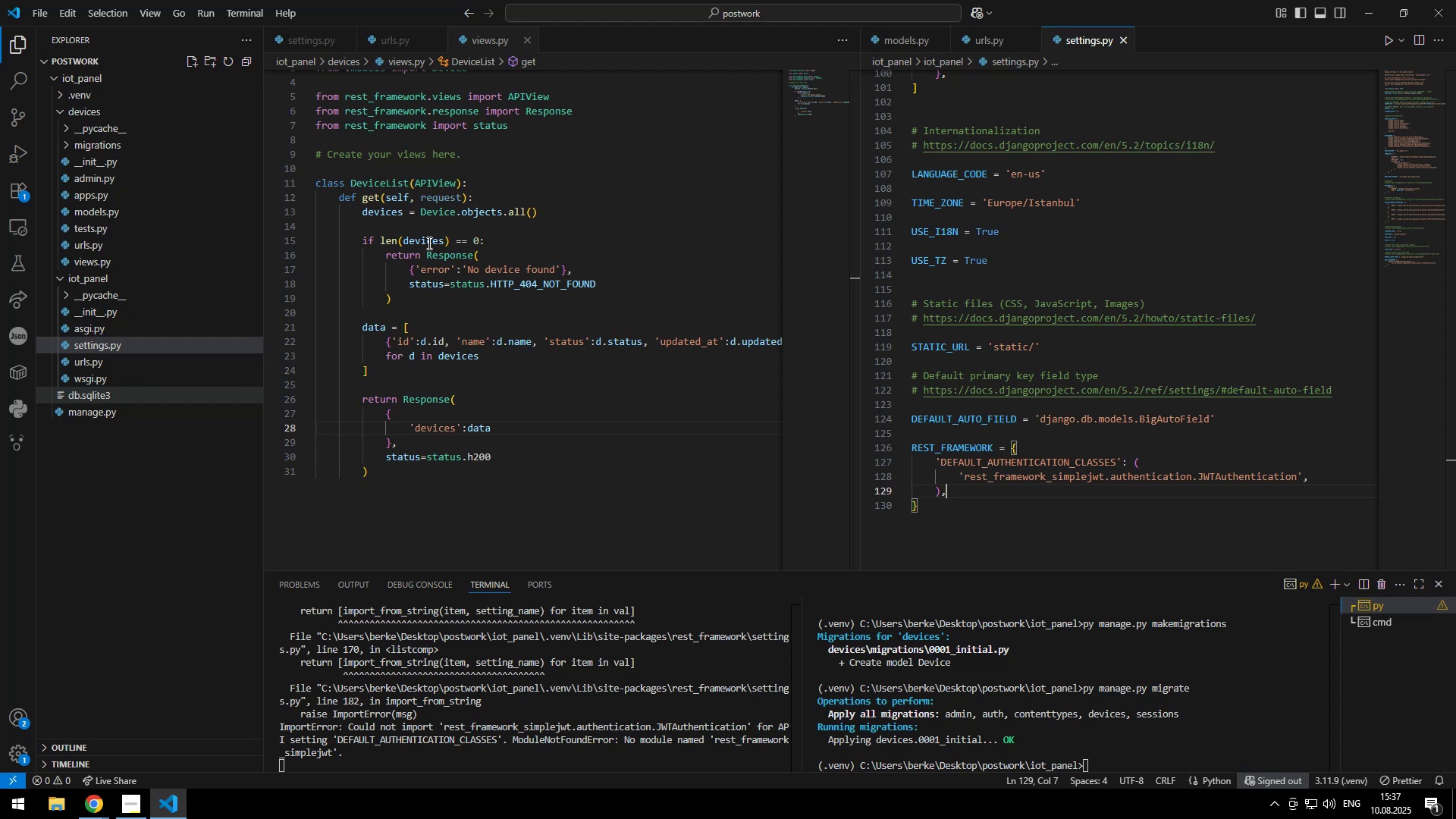 
left_click([388, 379])
 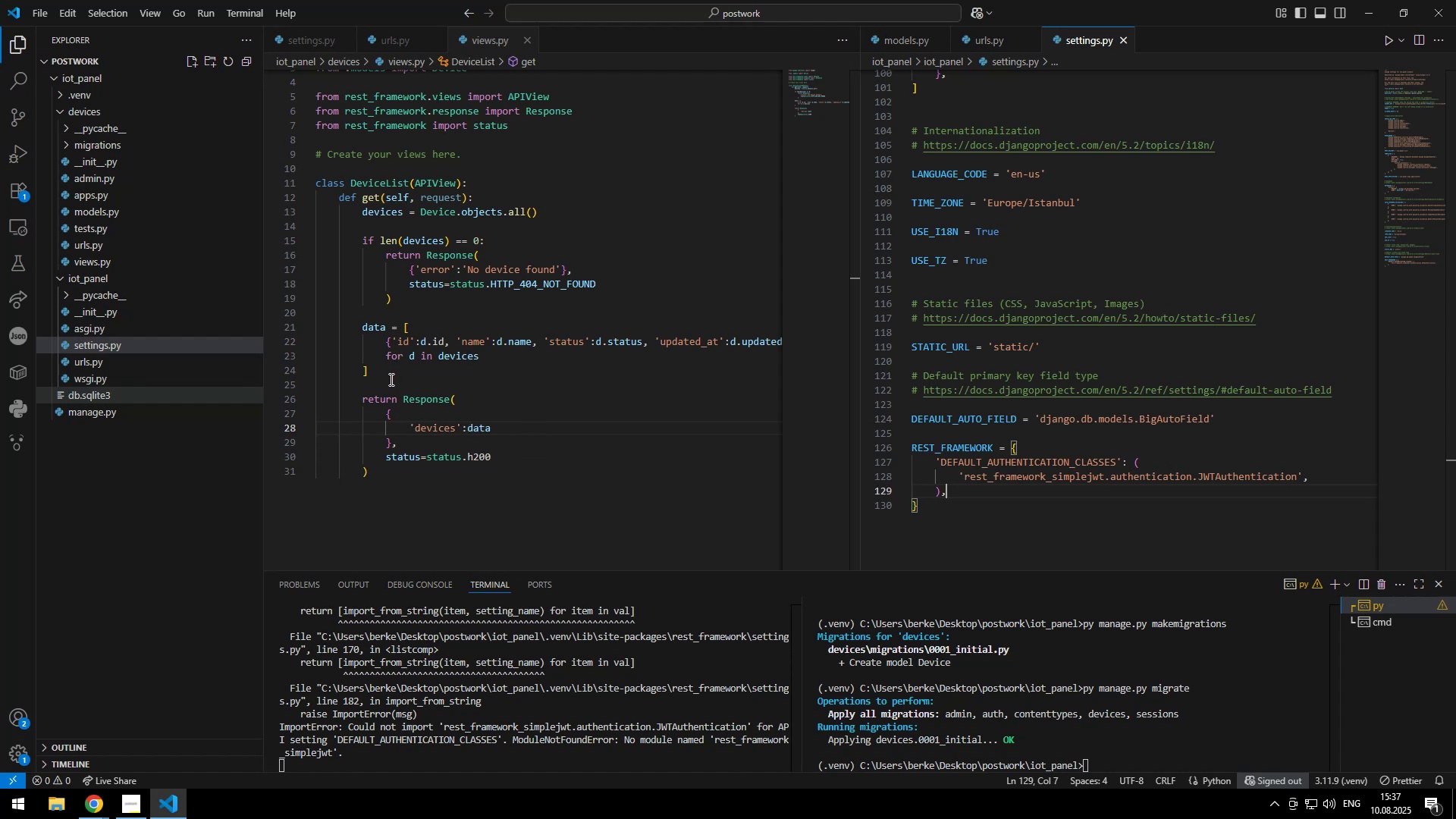 
key(Enter)
 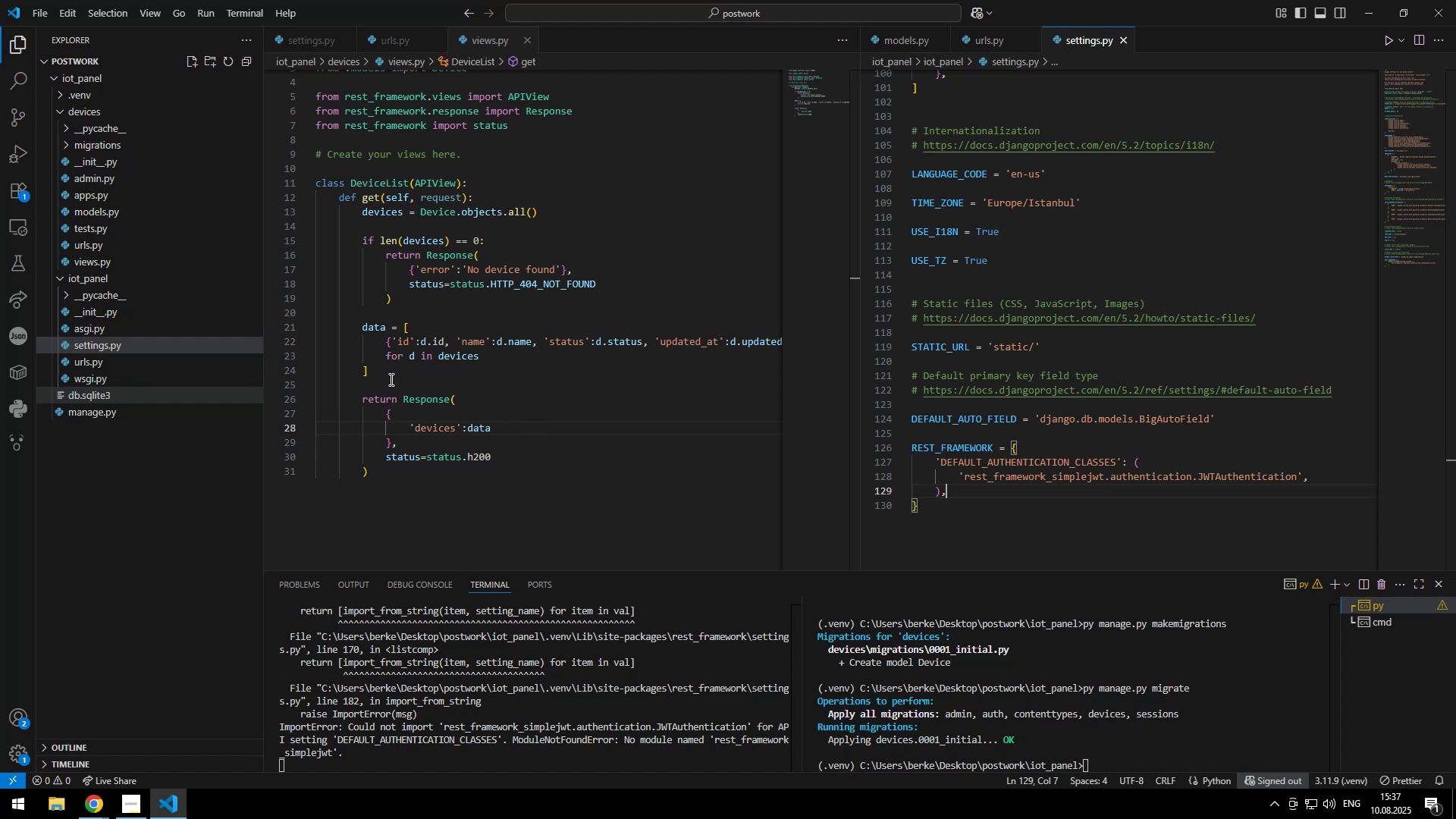 
key(Enter)
 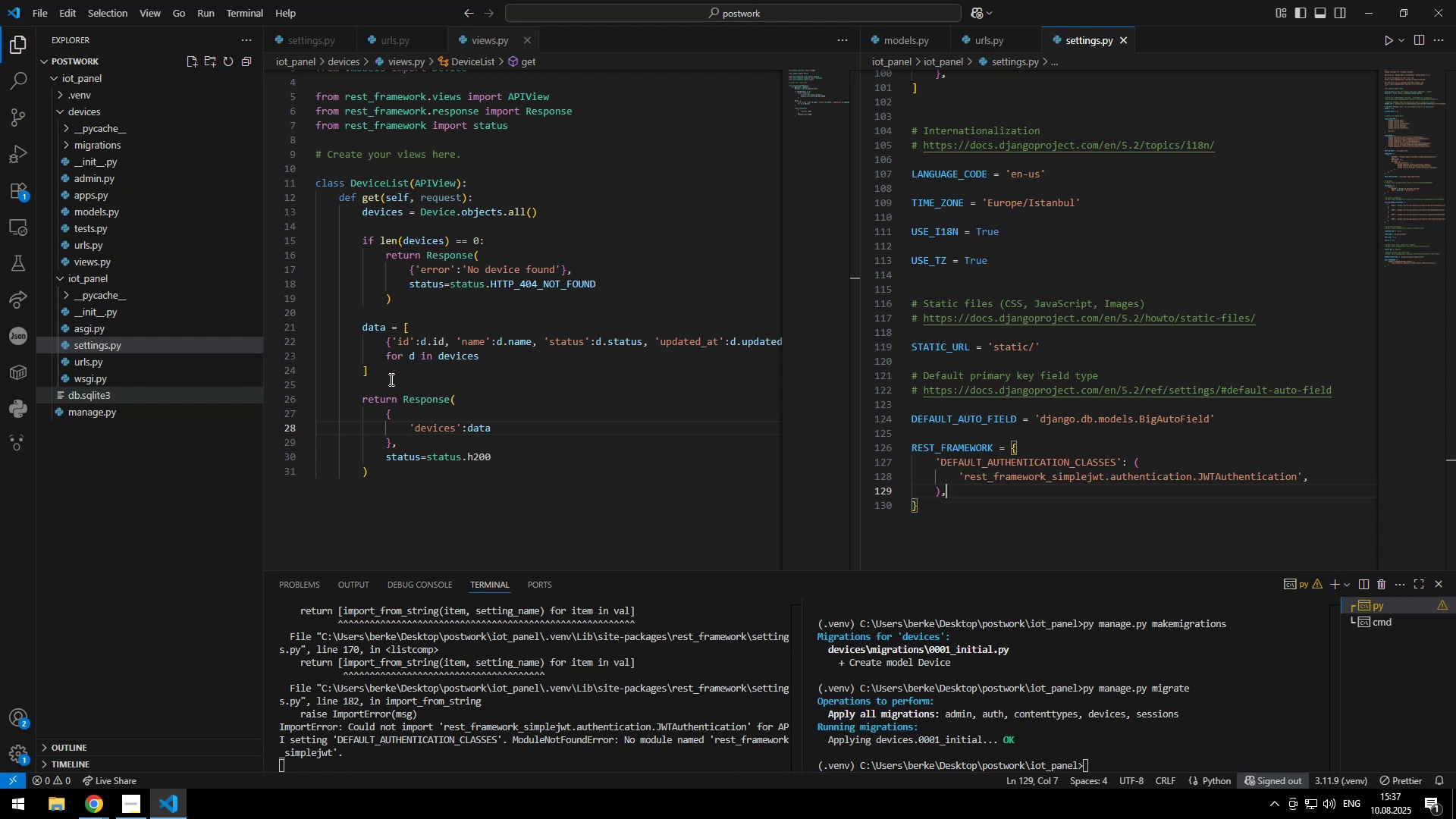 
type(const handleS)
key(Tab)
 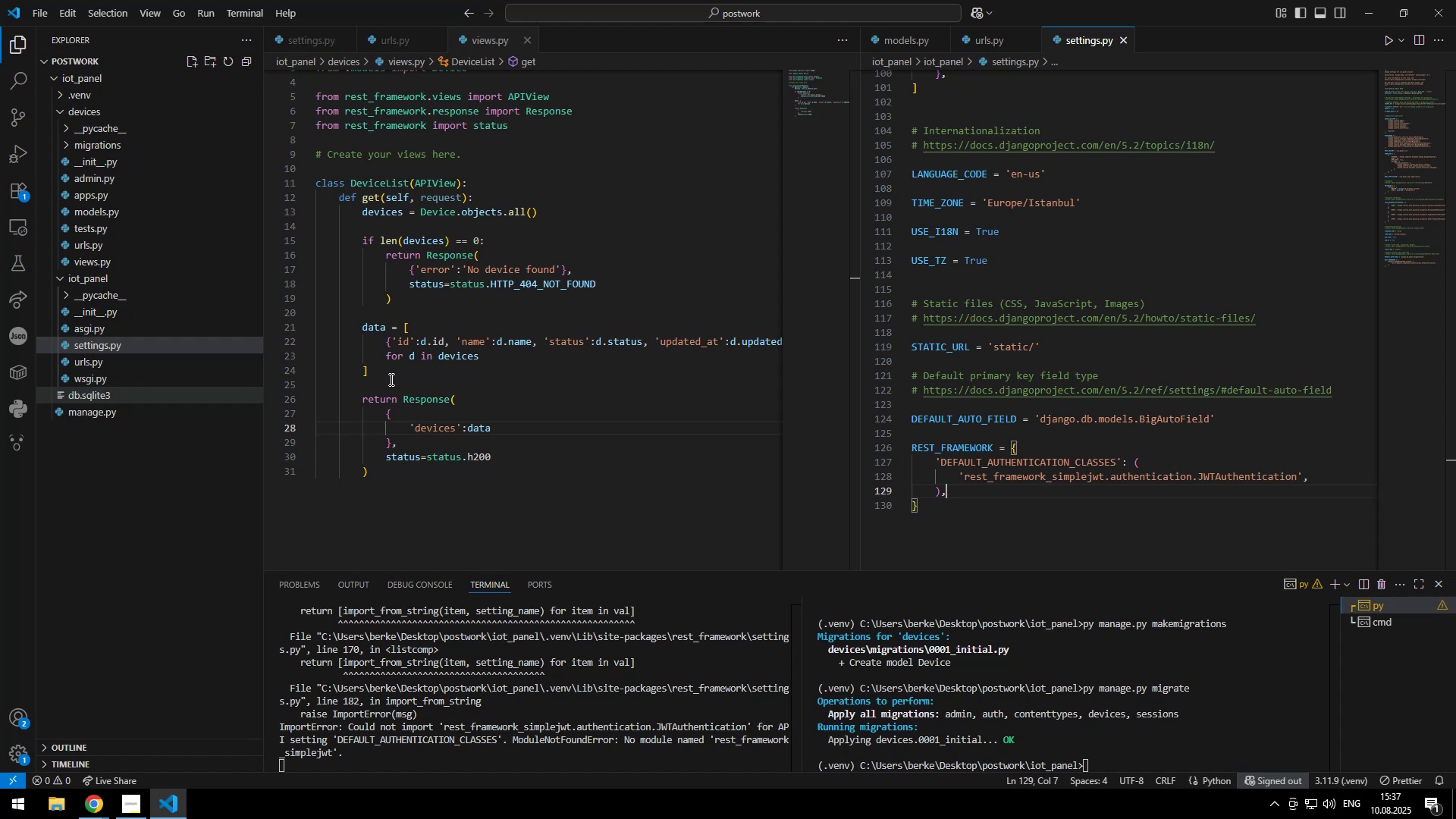 
hold_key(key=ShiftRight, duration=1.54)
 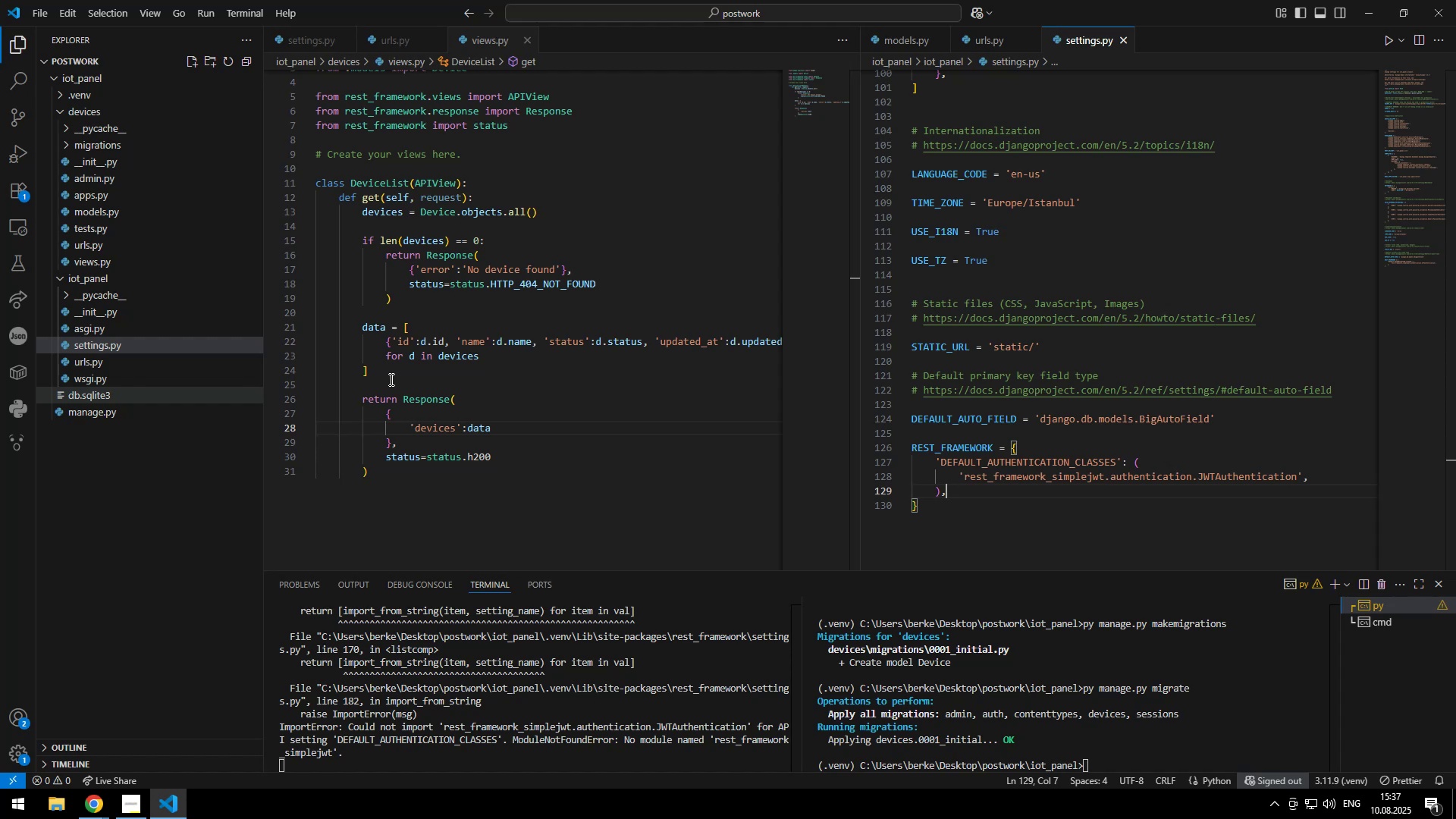 
key(Shift+9)
 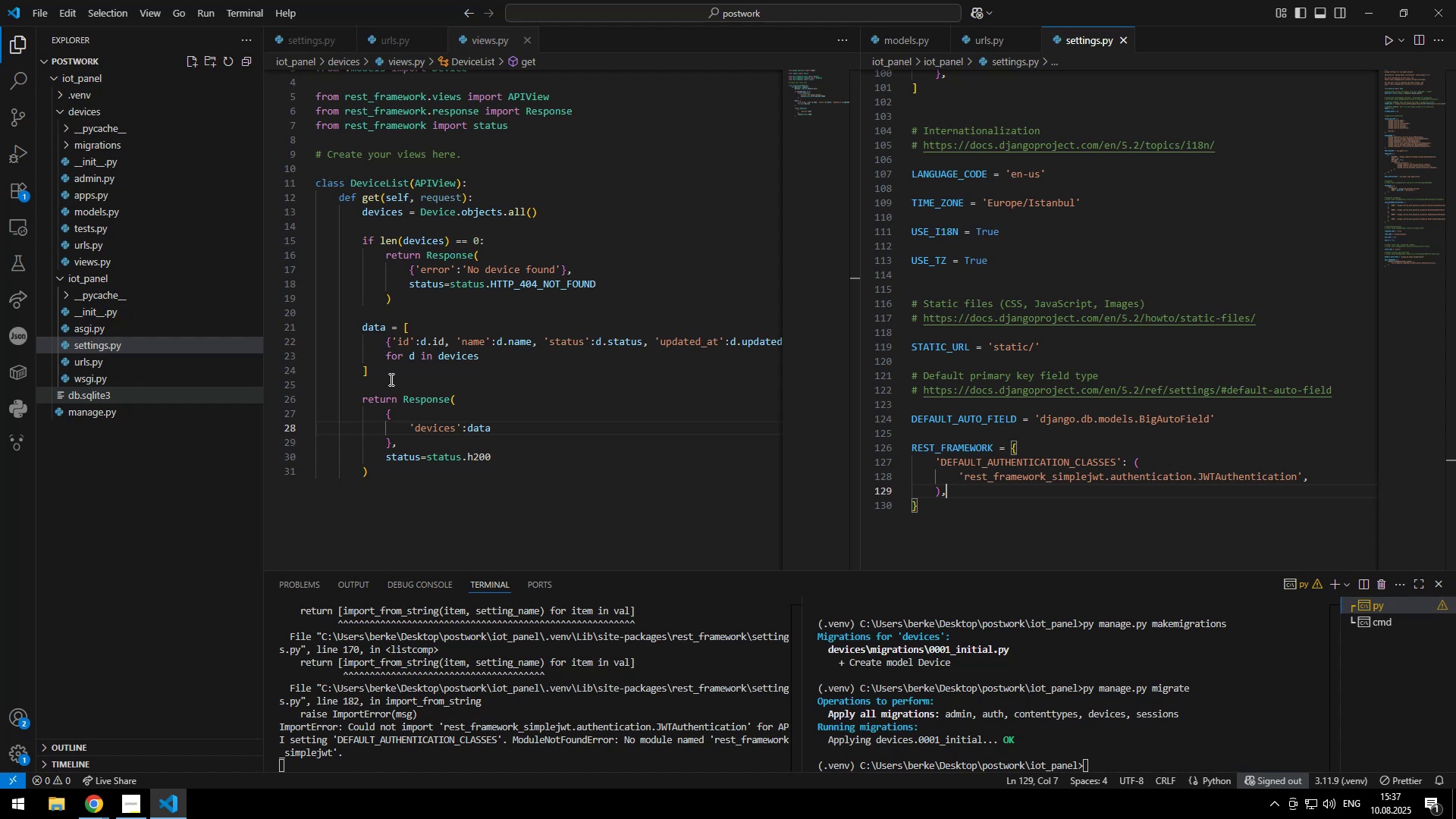 
key(Escape)
 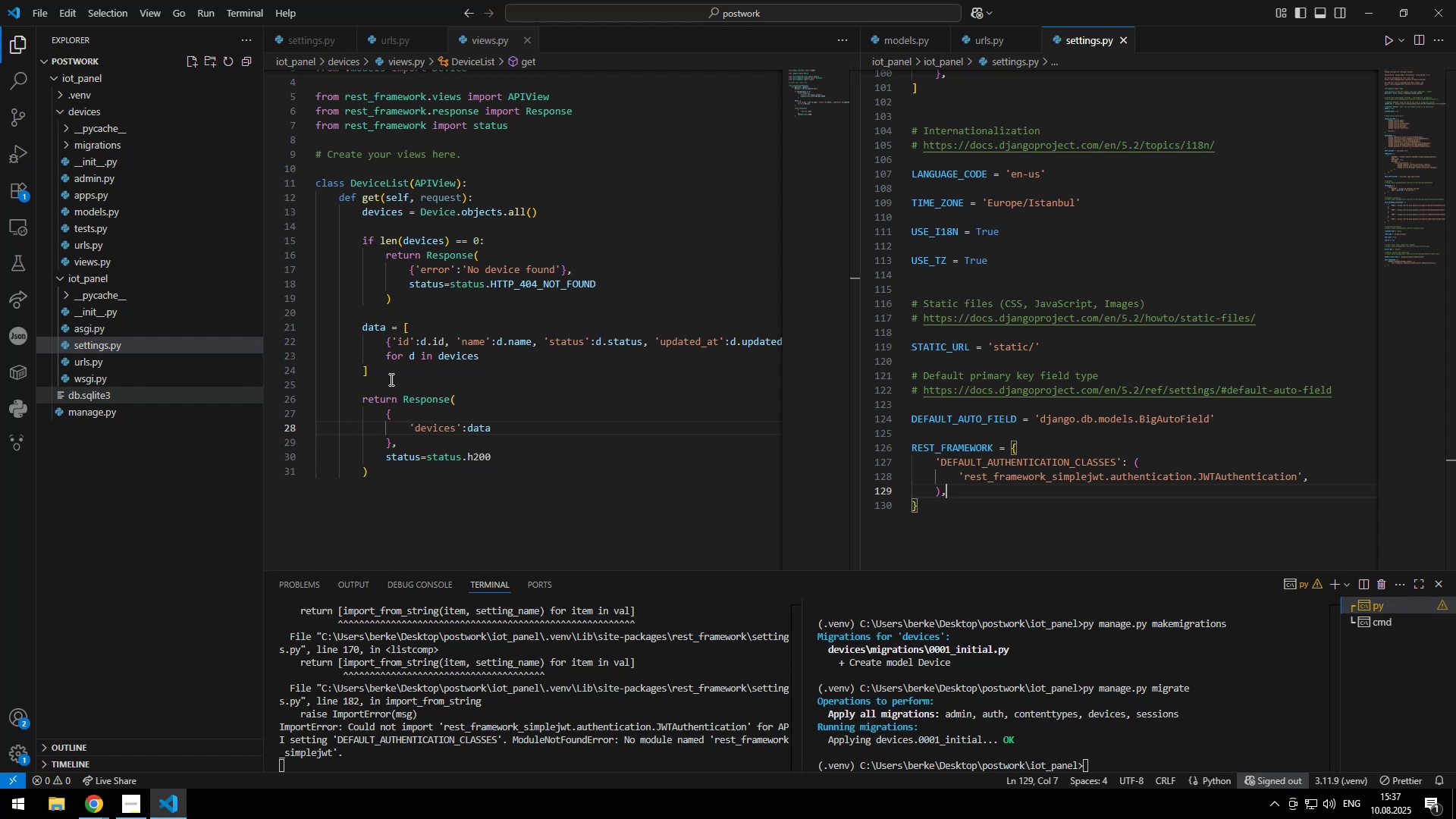 
key(Backspace)
 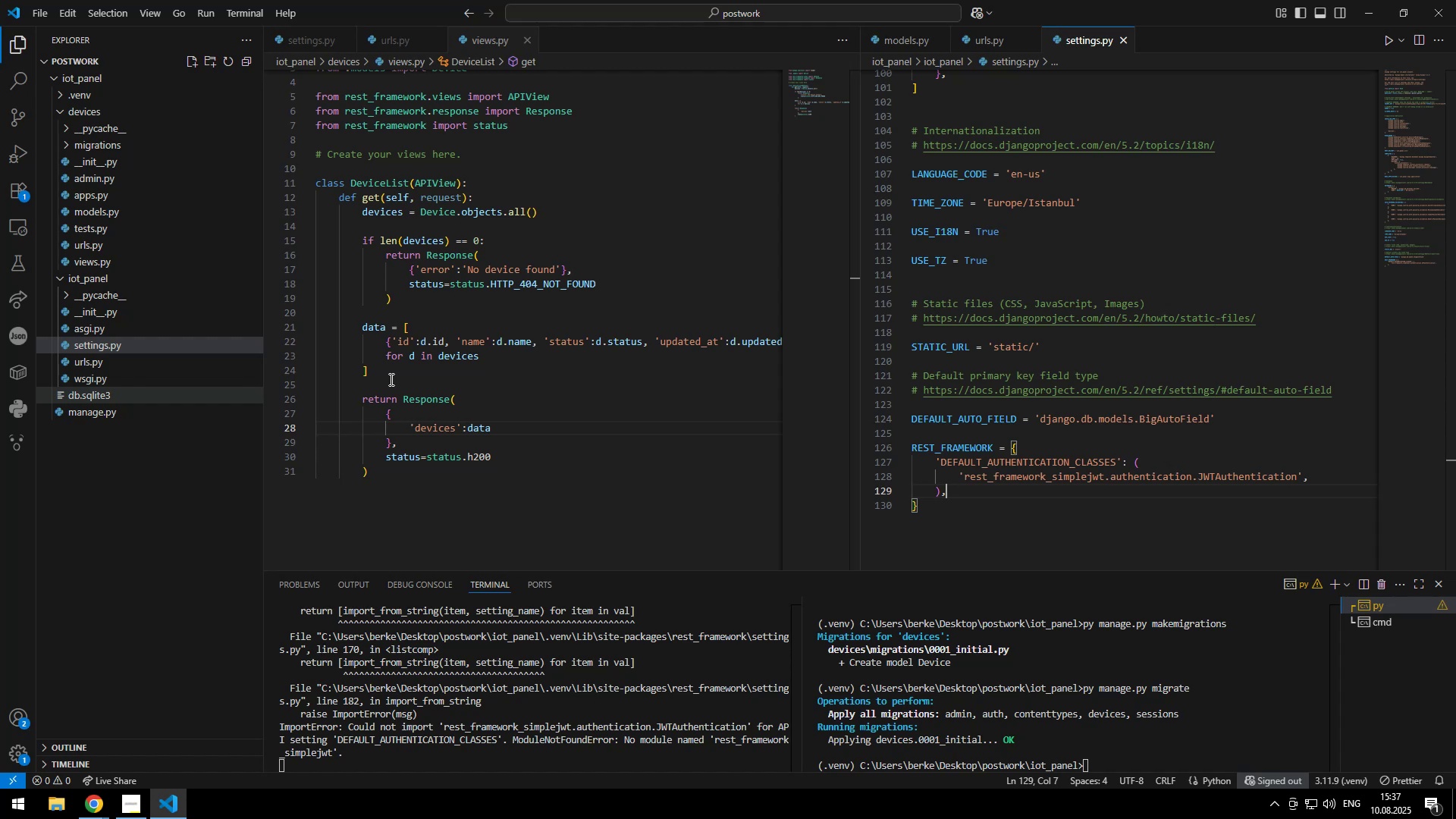 
key(Space)
 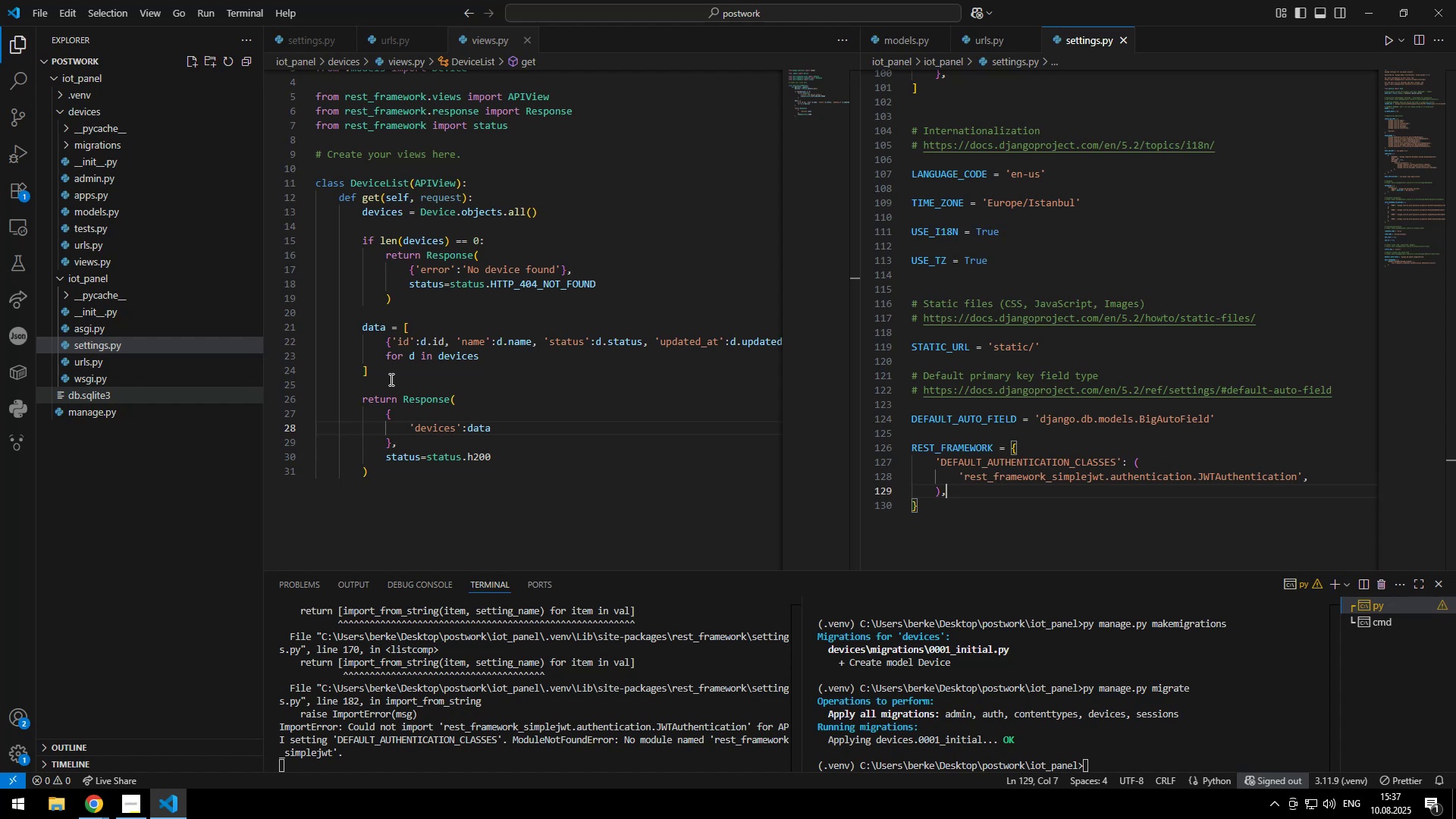 
key(Backspace)
 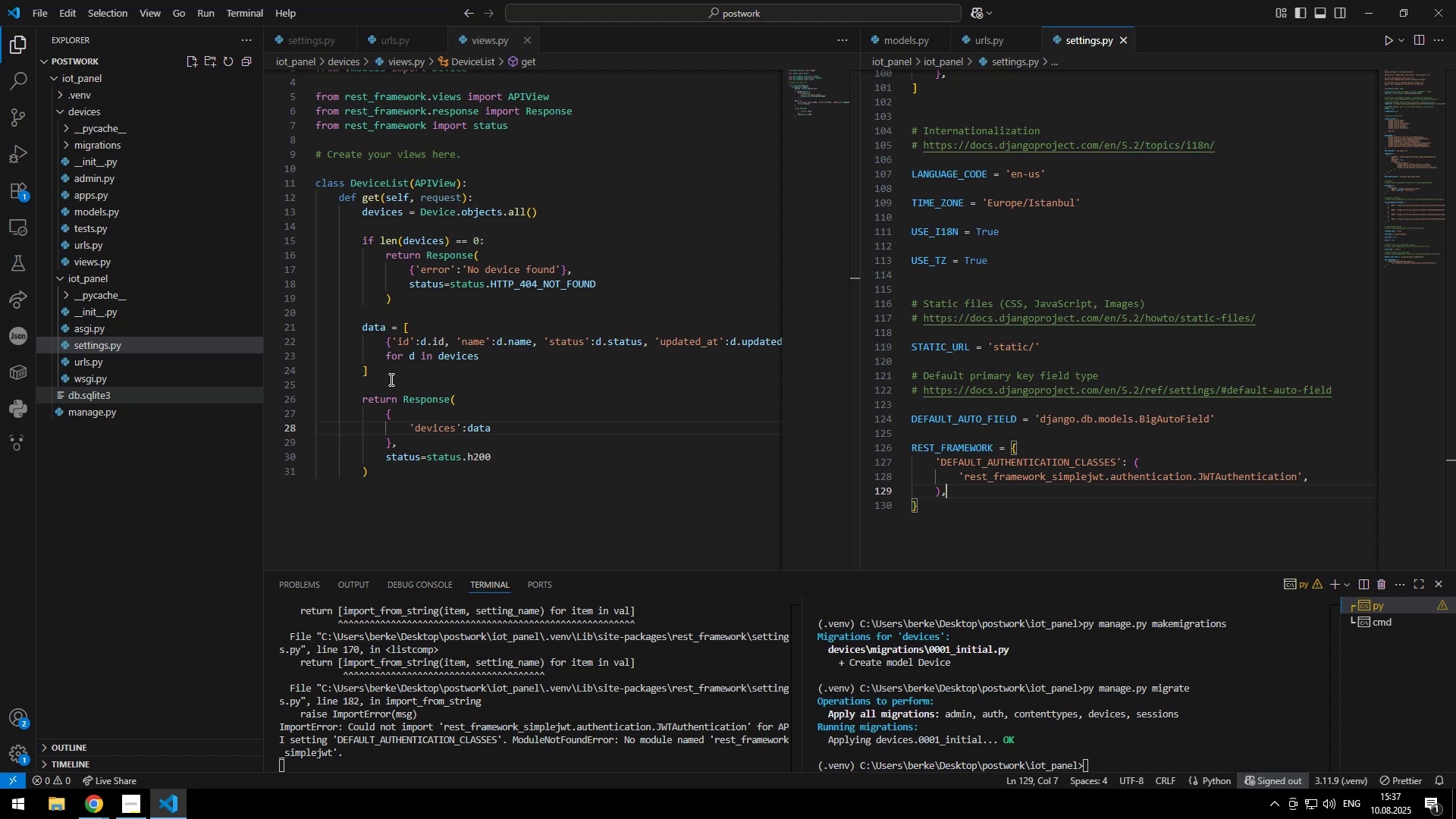 
scroll: coordinate [584, 401], scroll_direction: down, amount: 10.0
 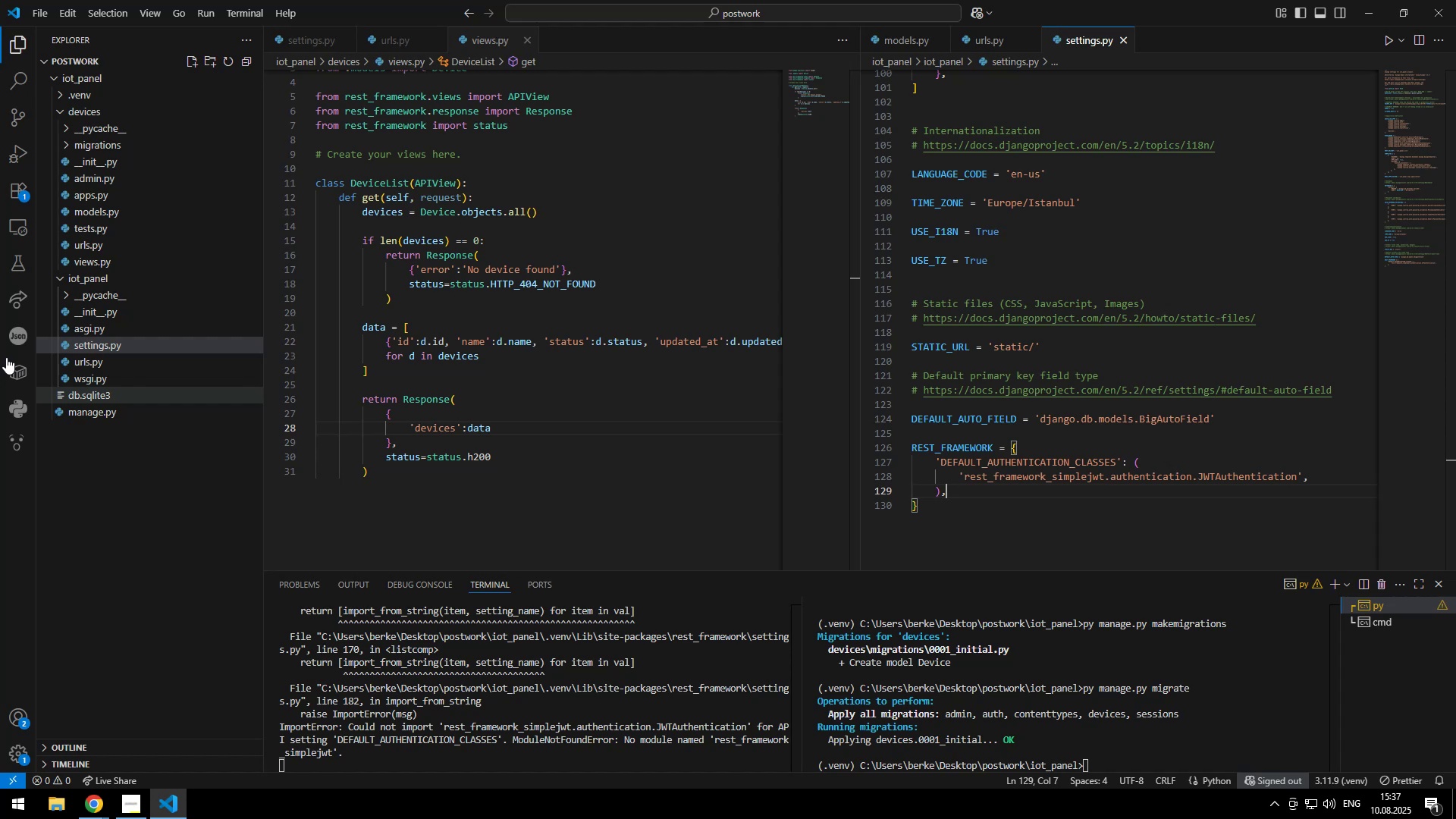 
wait(53.03)
 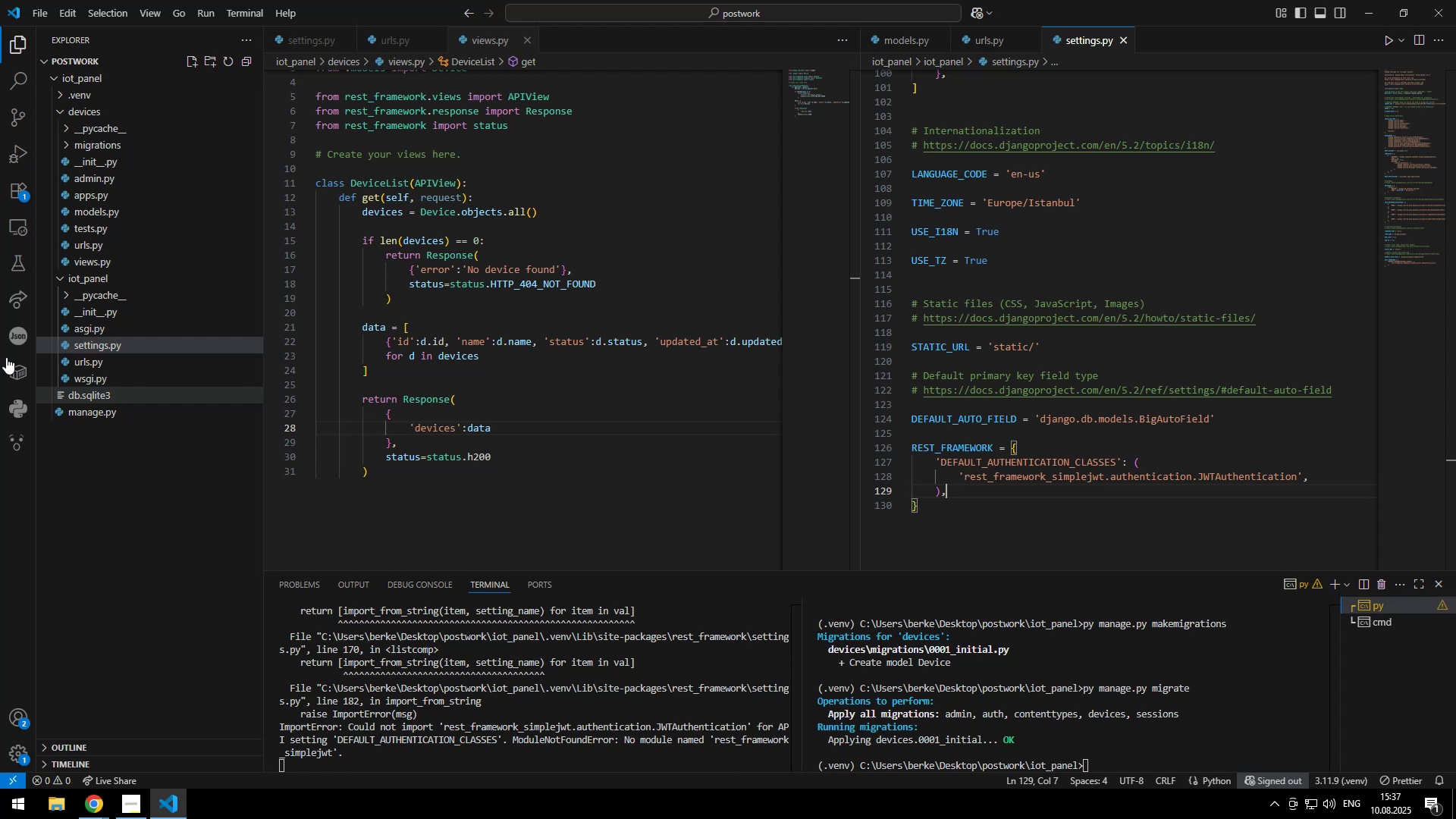 
left_click([451, 368])
 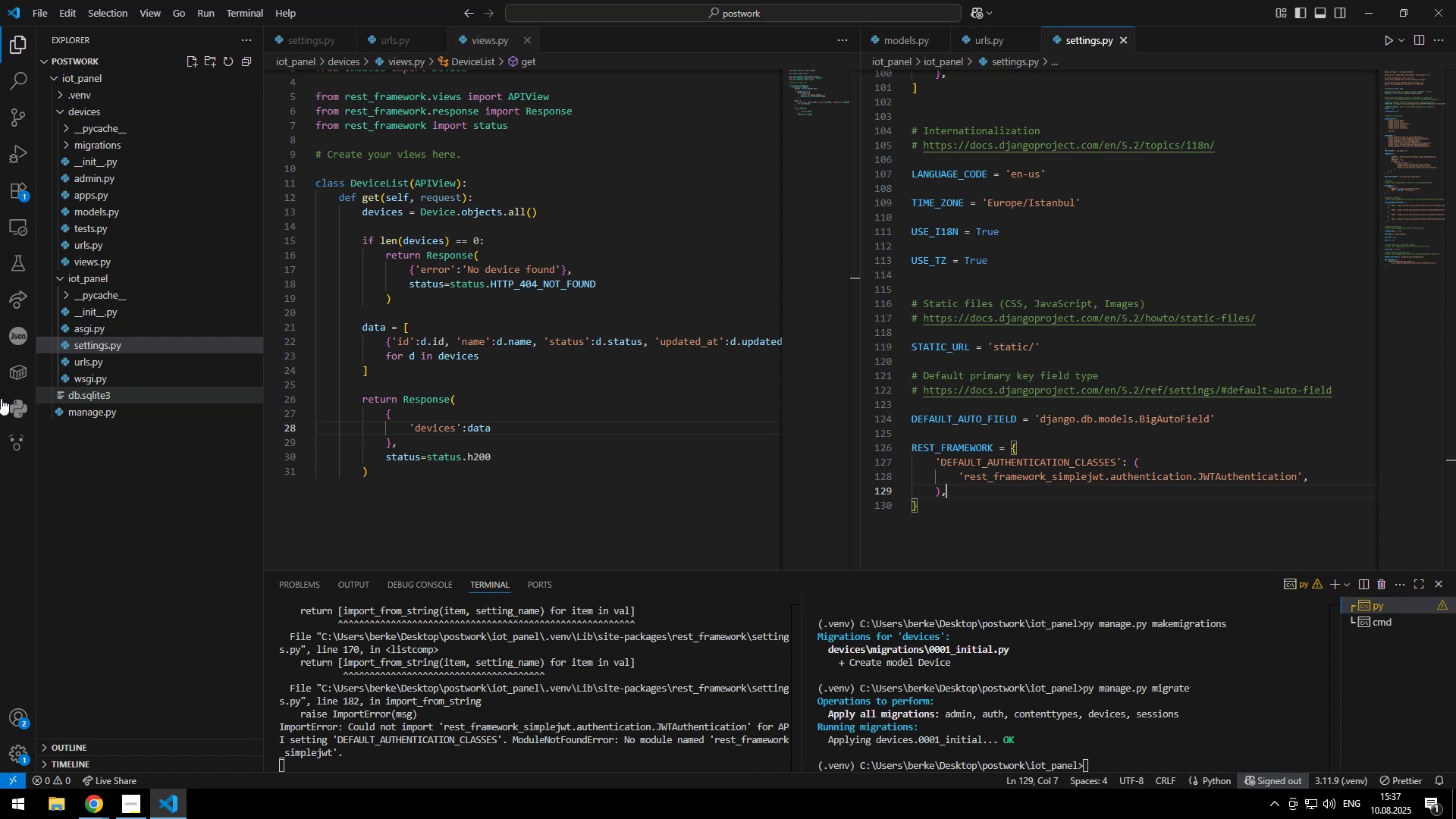 
wait(48.35)
 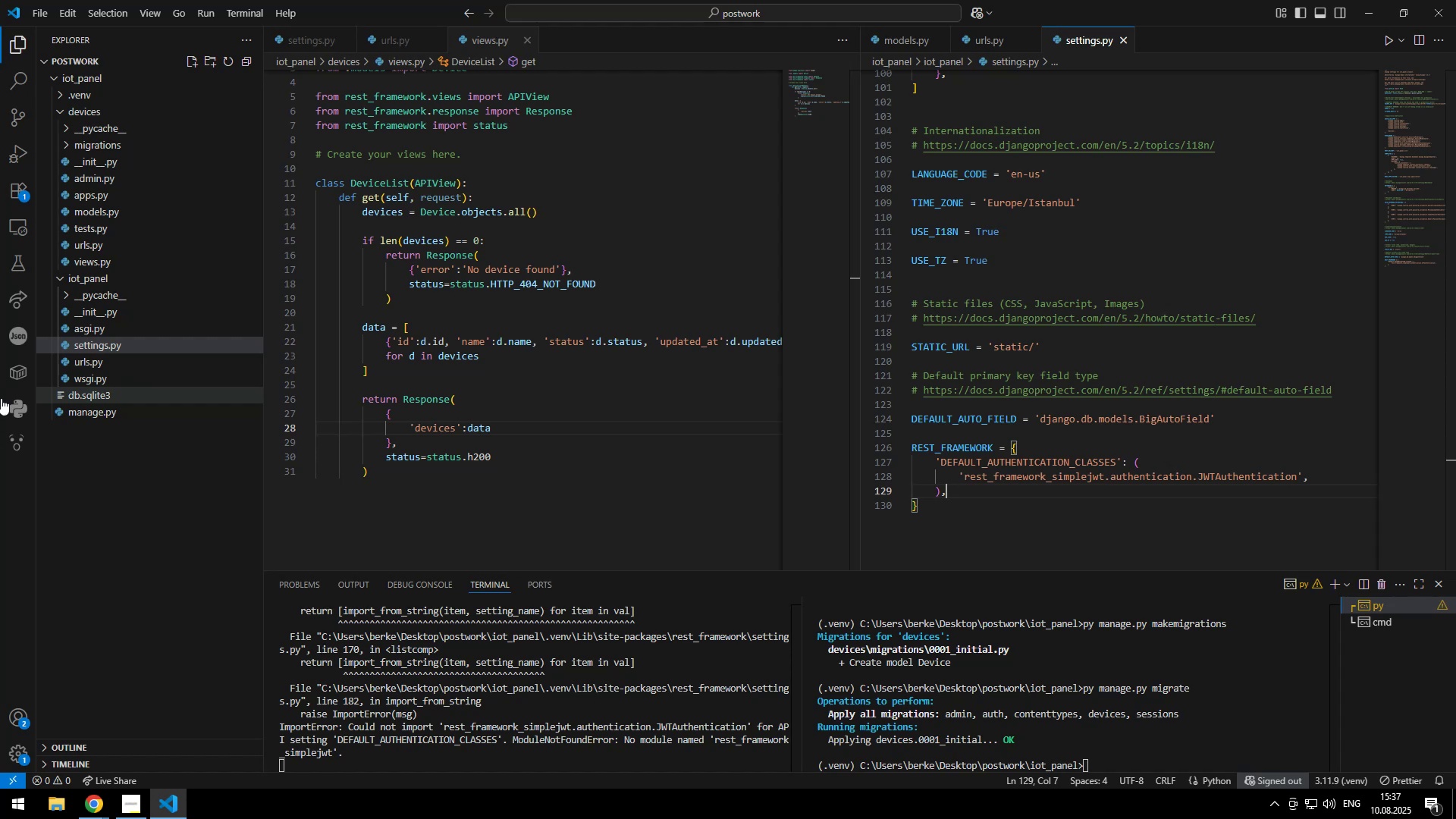 
left_click([381, 489])
 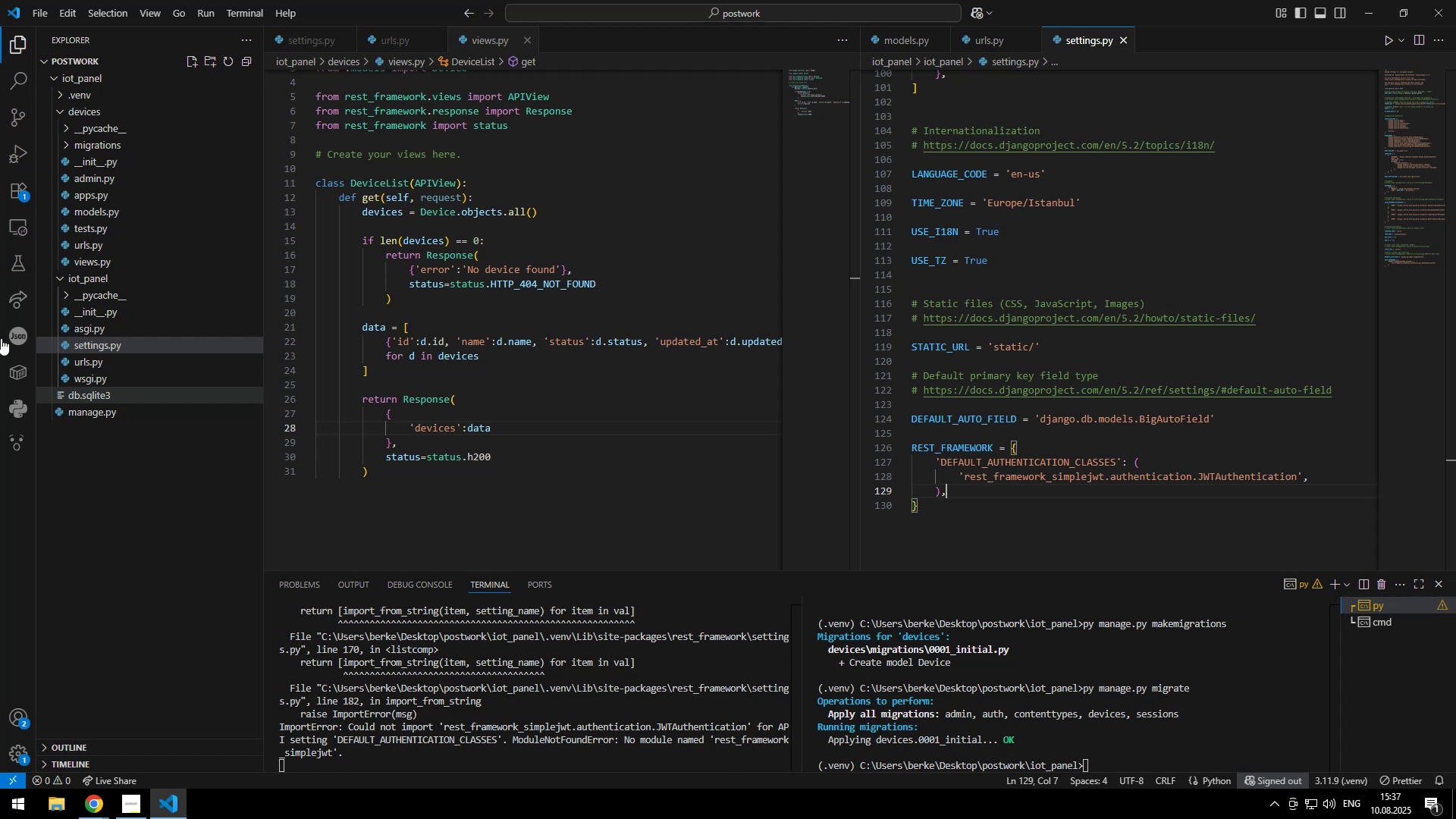 
wait(37.5)
 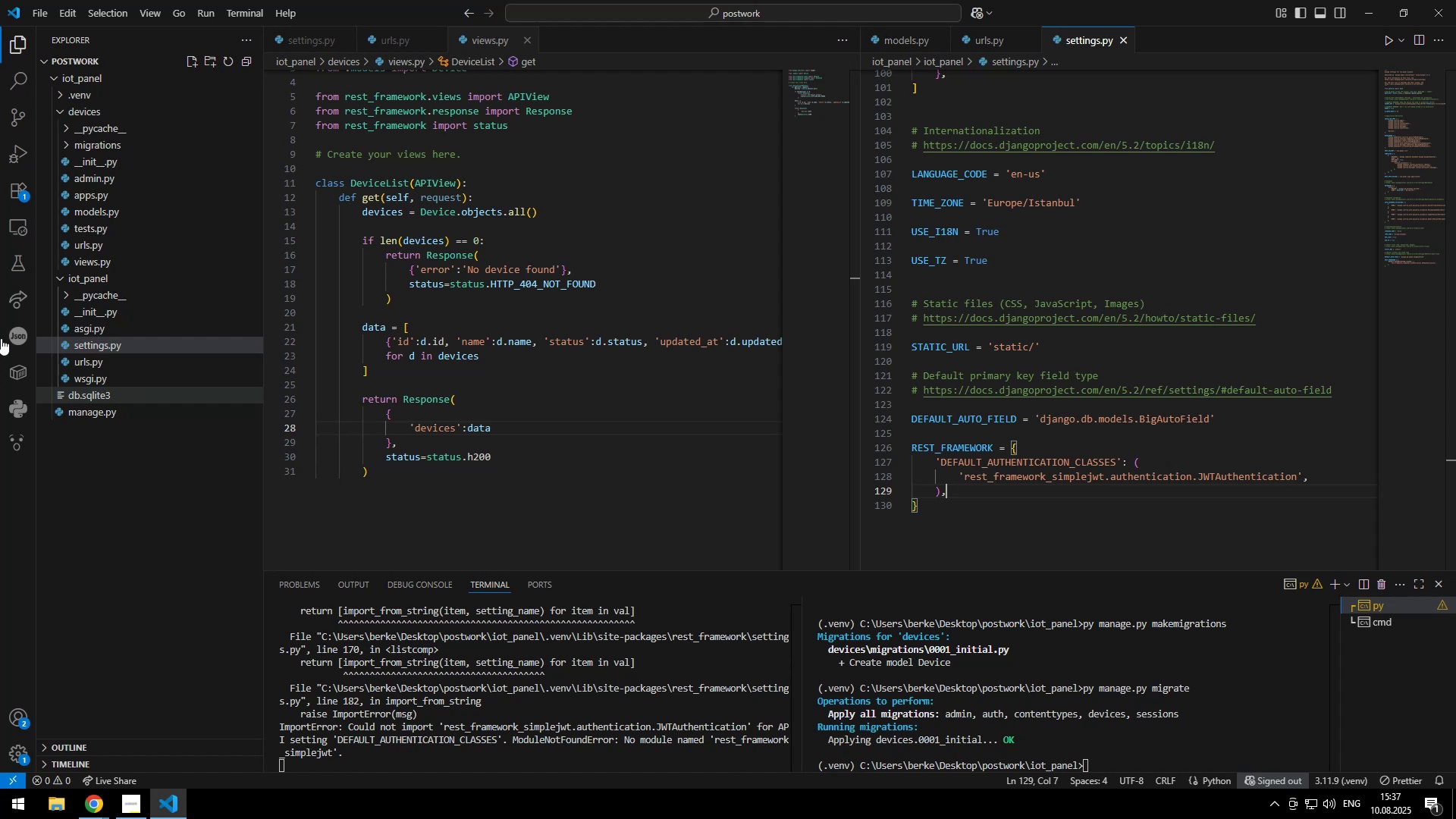 
left_click([464, 417])
 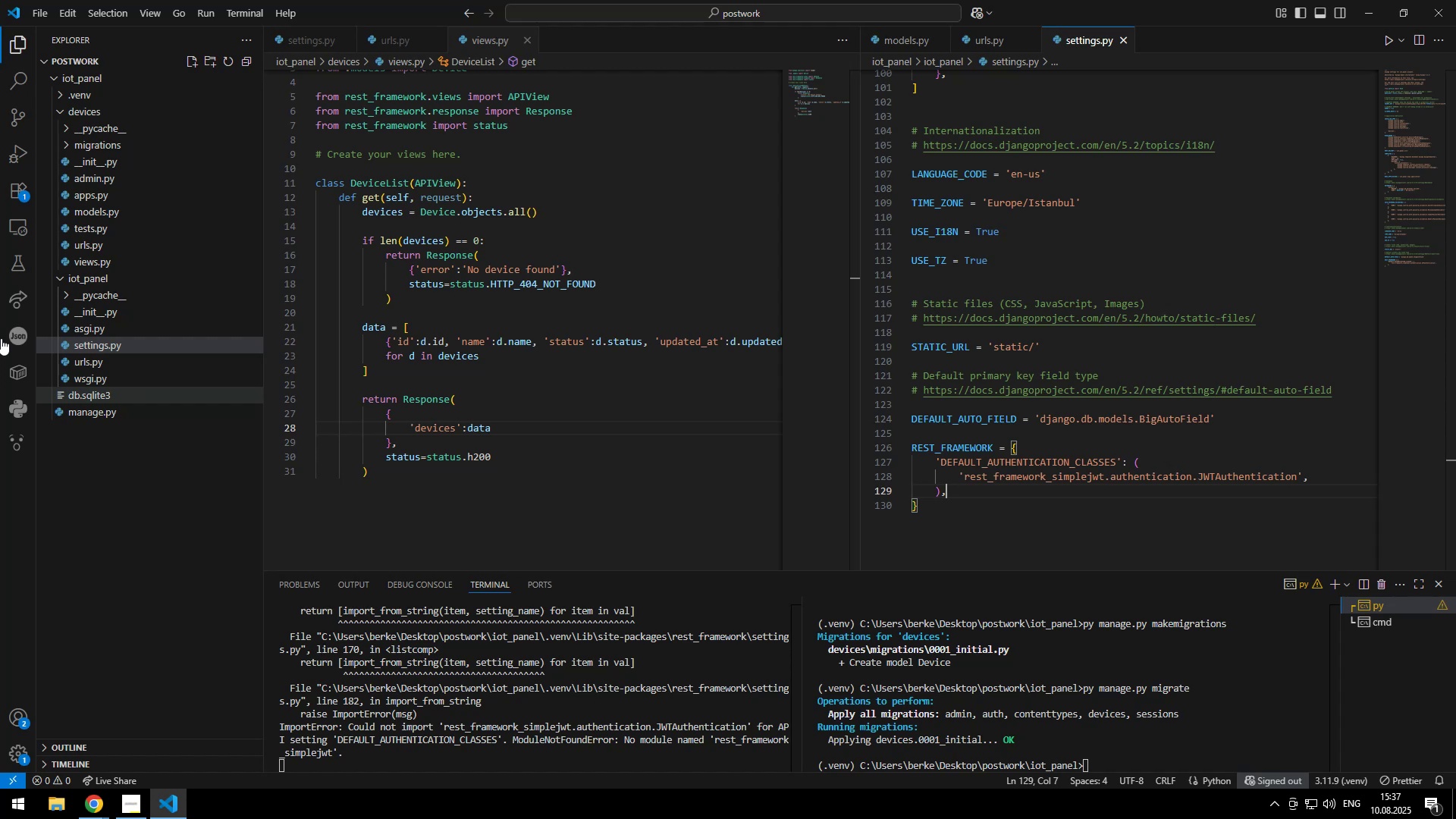 
scroll: coordinate [481, 417], scroll_direction: up, amount: 8.0
 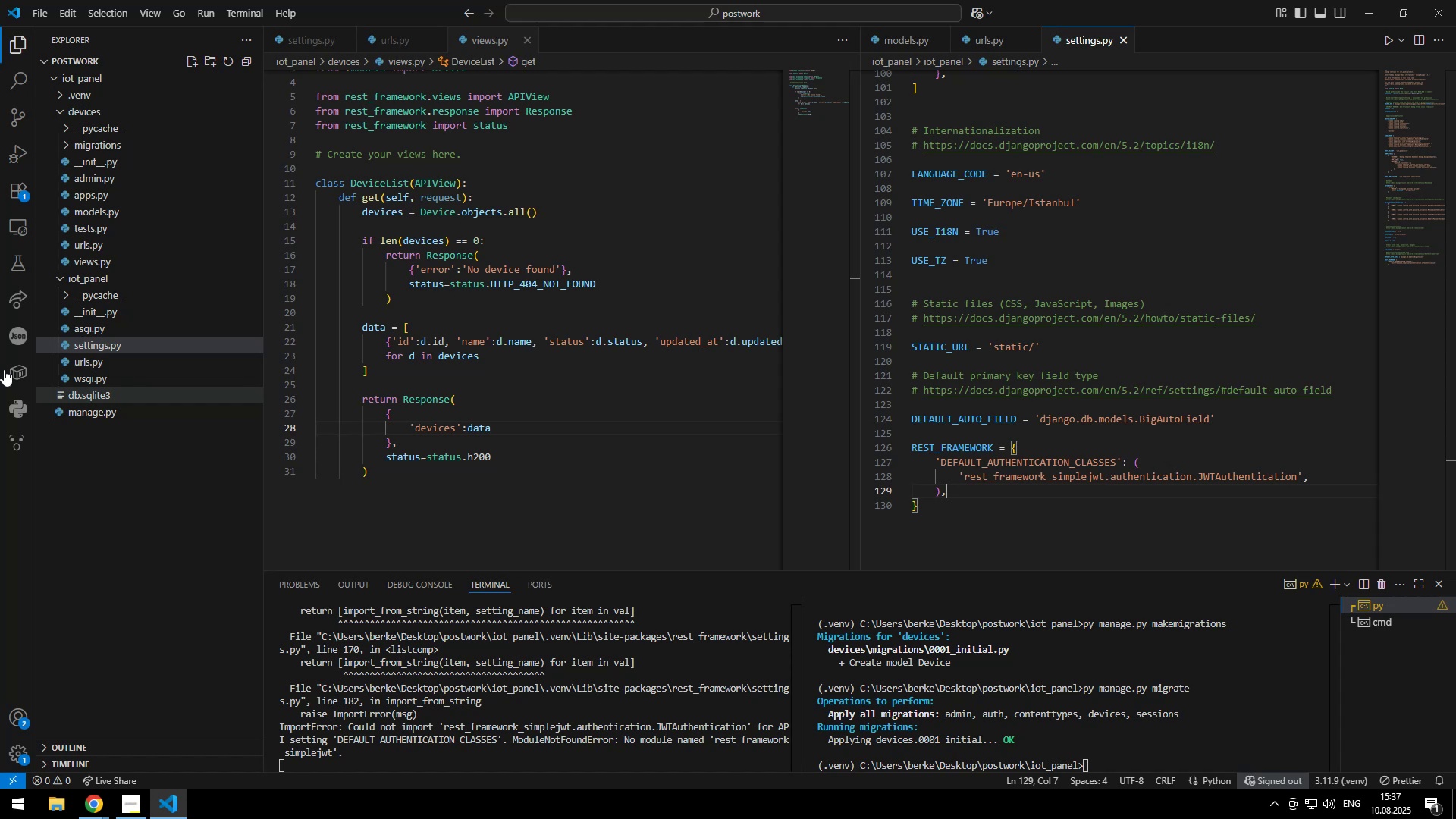 
wait(5.27)
 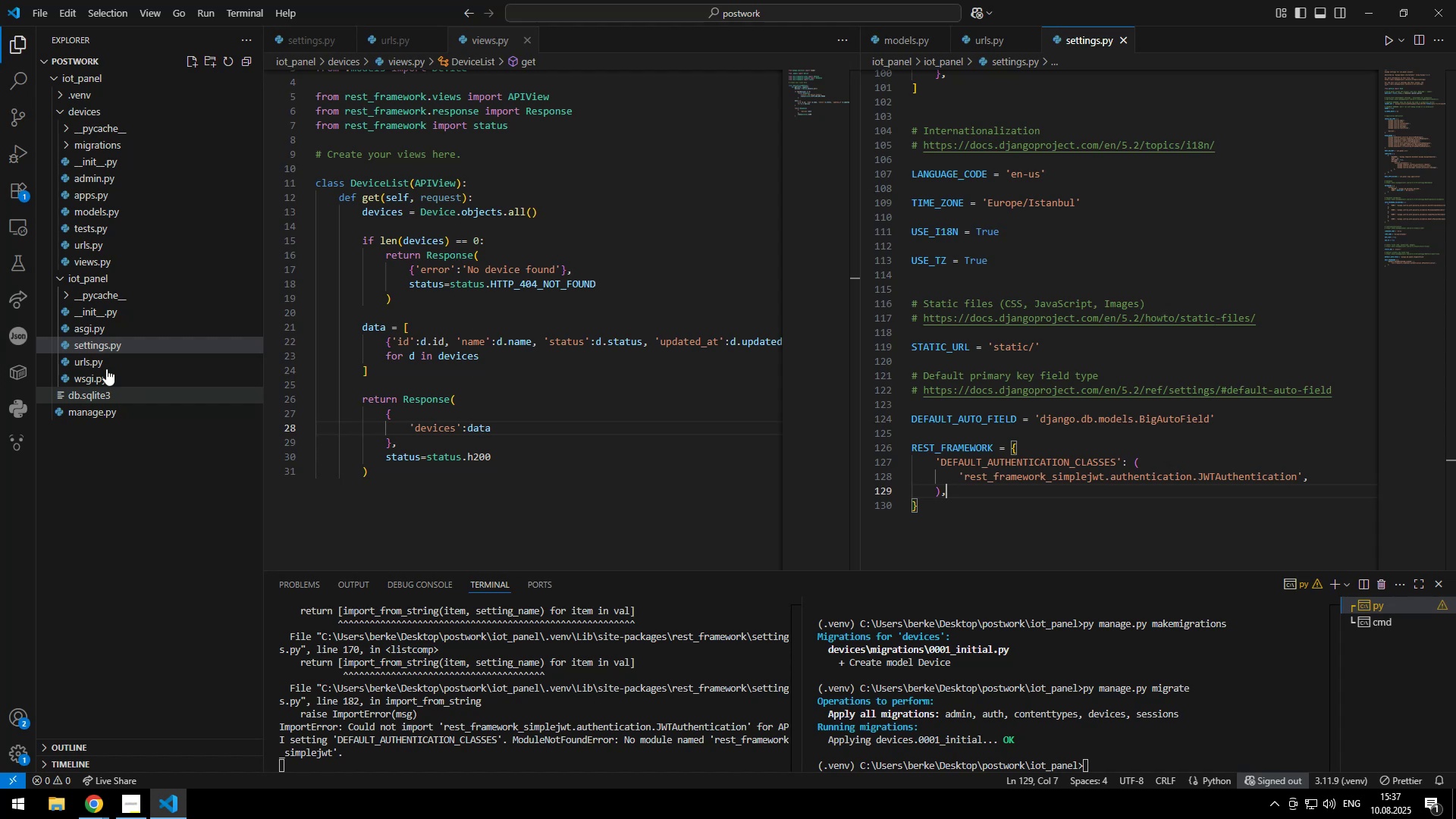 
left_click([456, 289])
 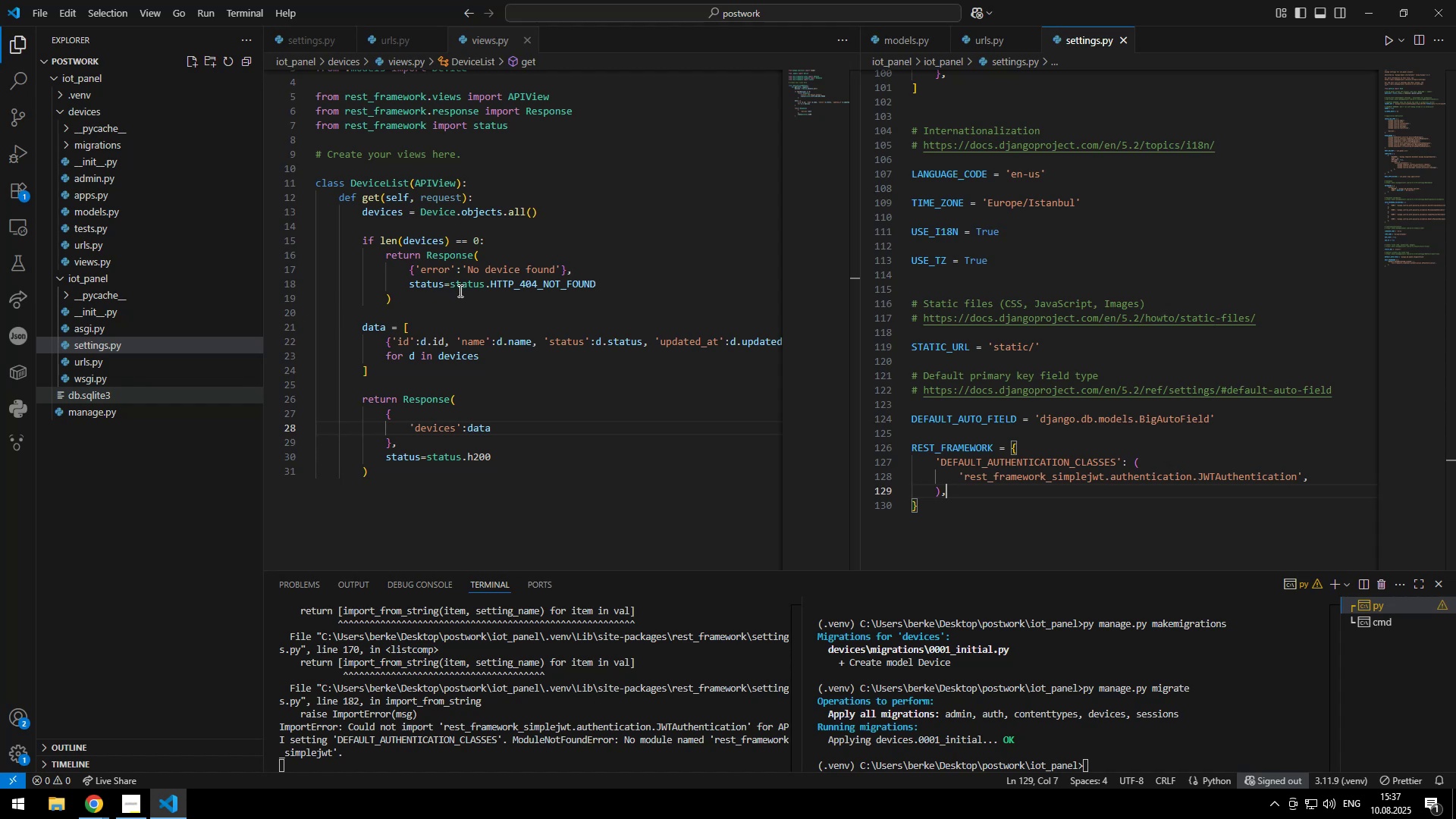 
type( = (id)
 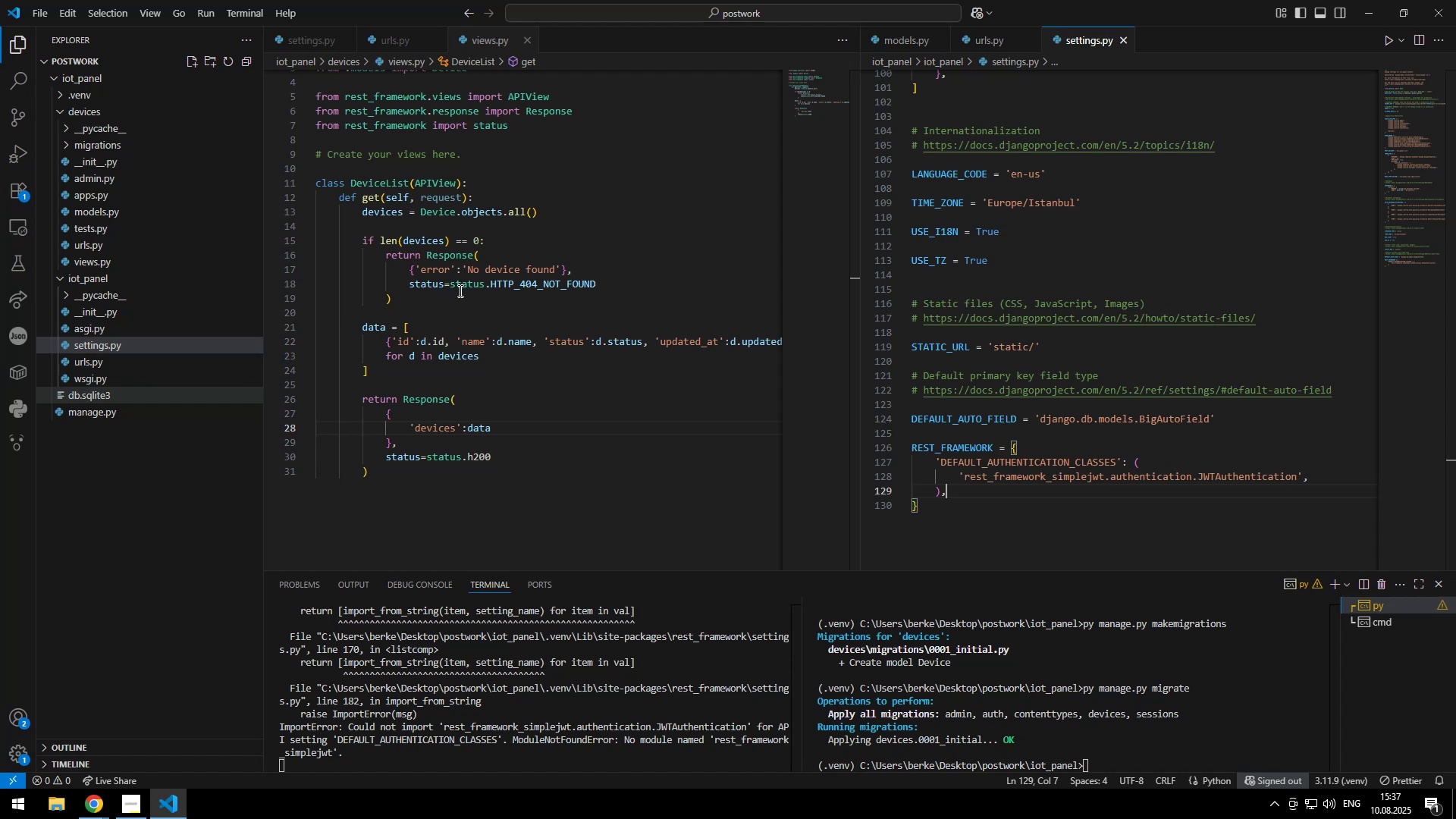 
 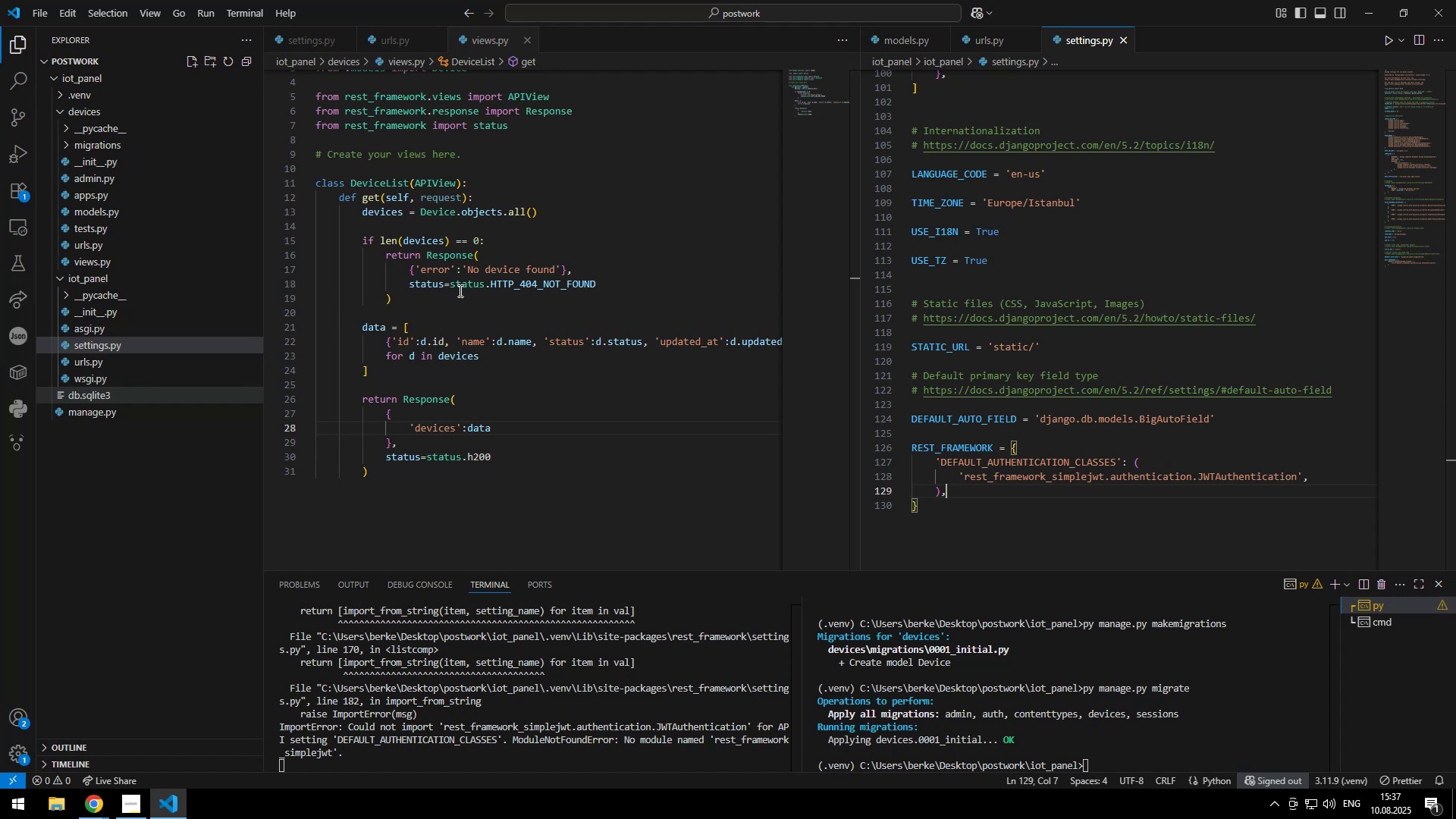 
key(ArrowRight)
 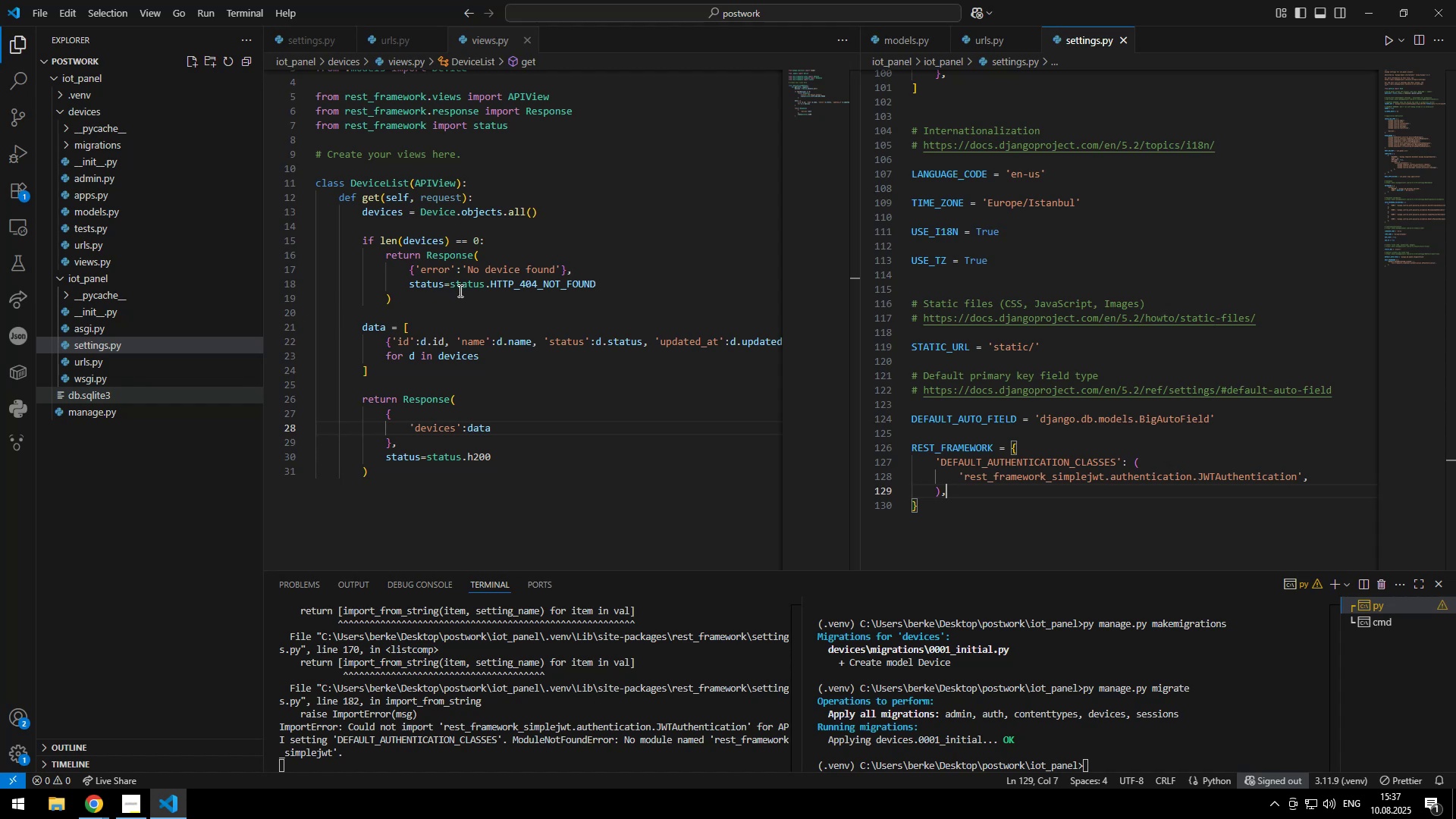 
key(Space)
 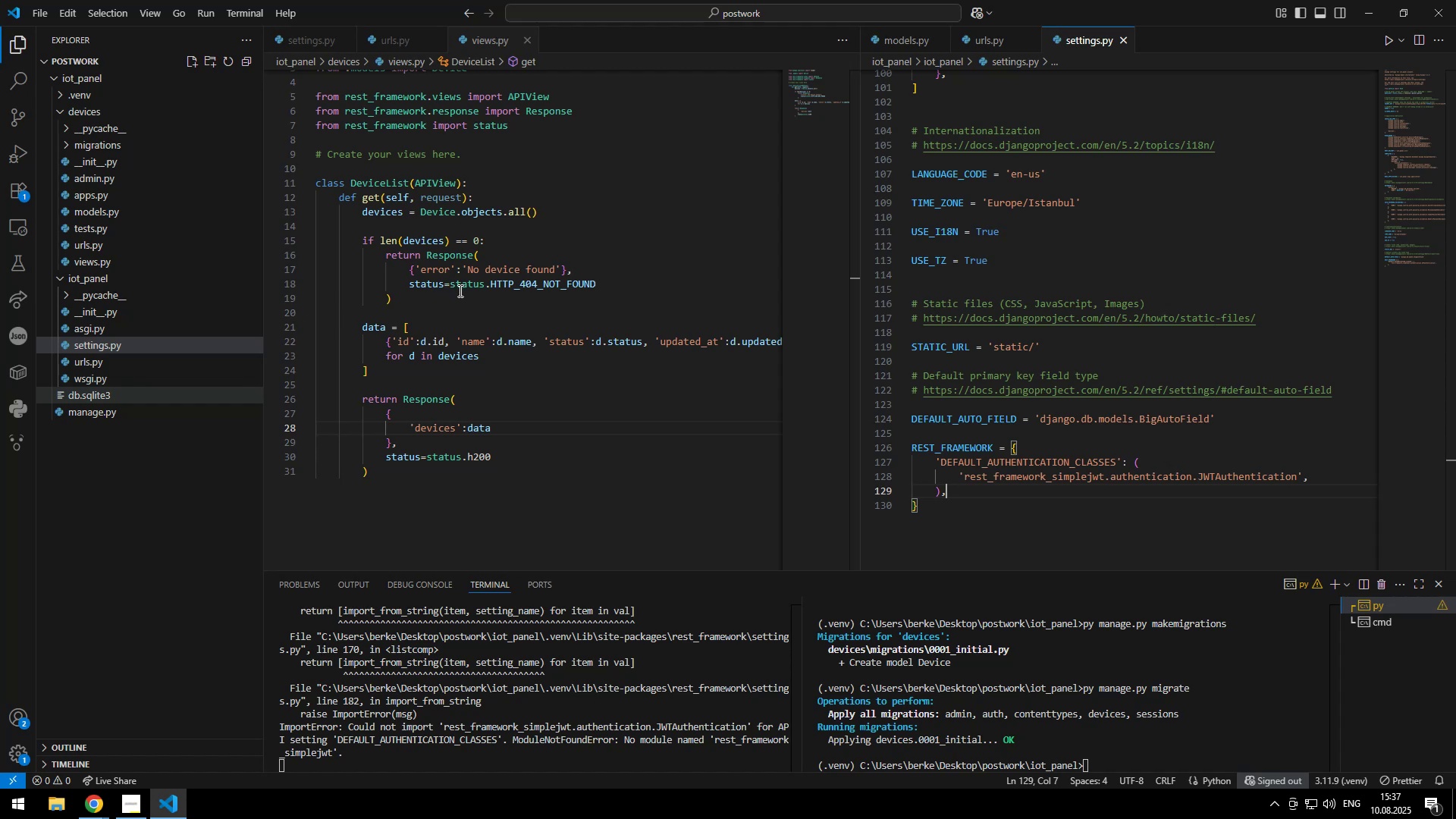 
key(Shift+Equal)
 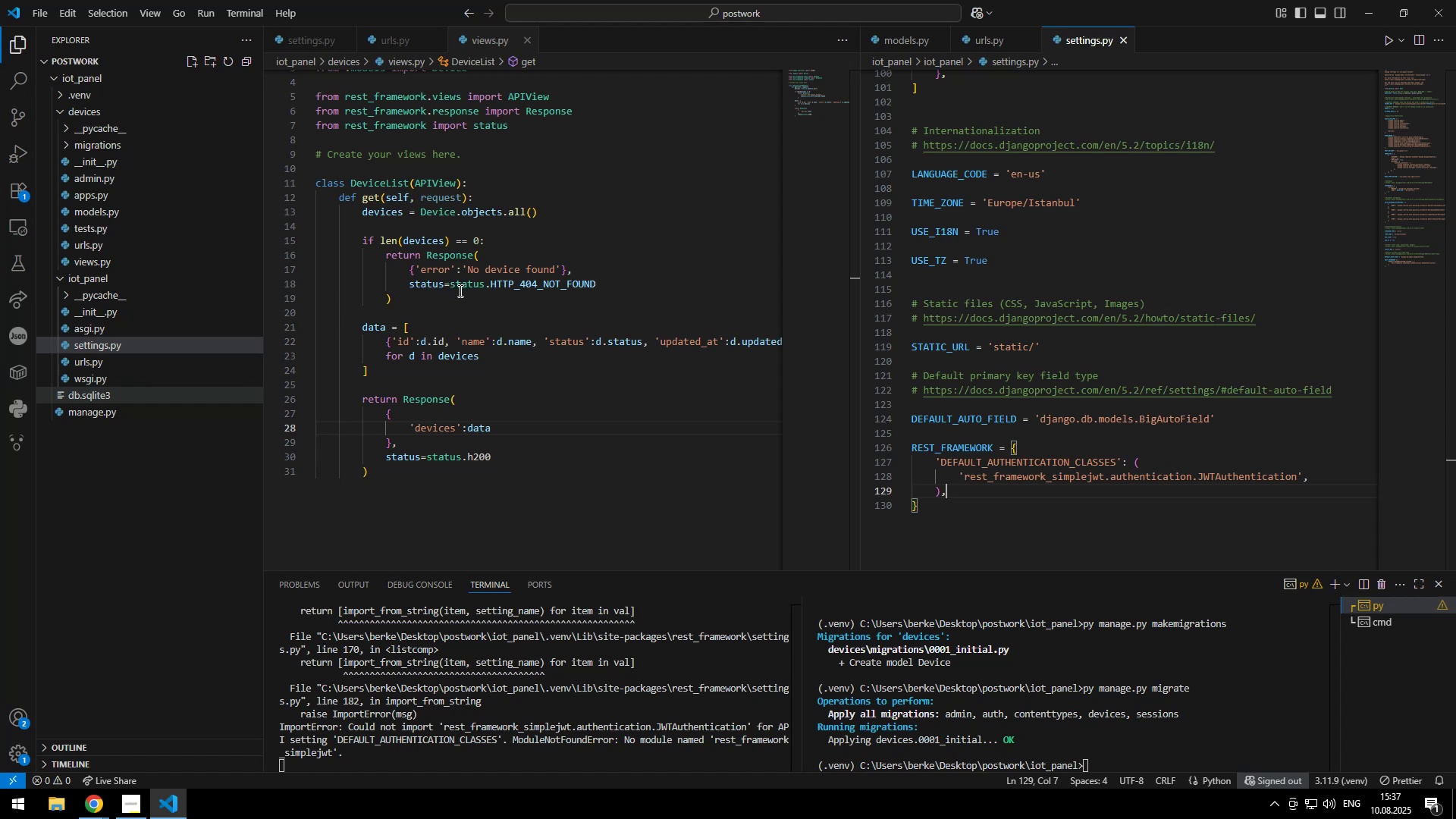 
key(Backspace)
 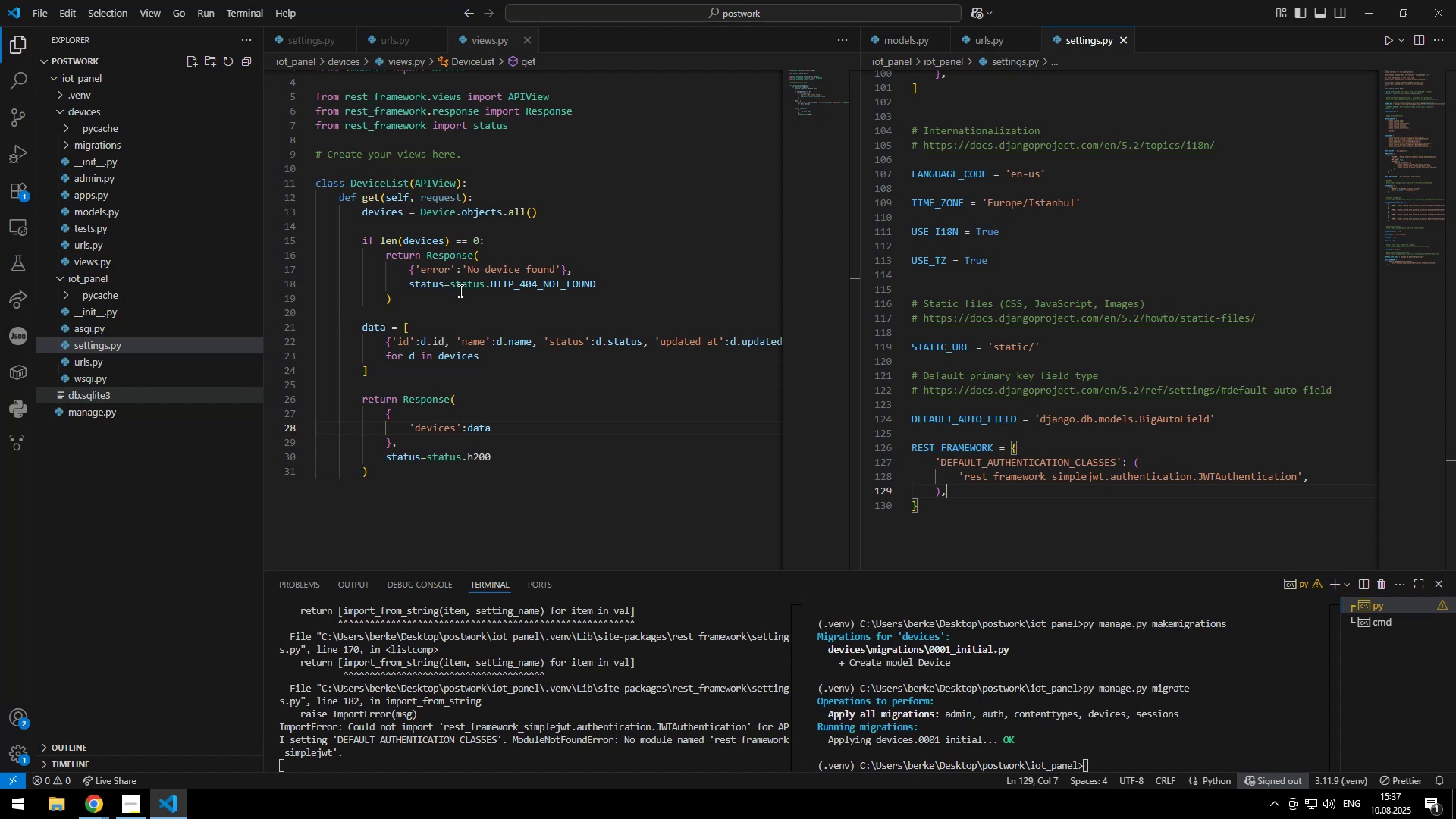 
key(Equal)
 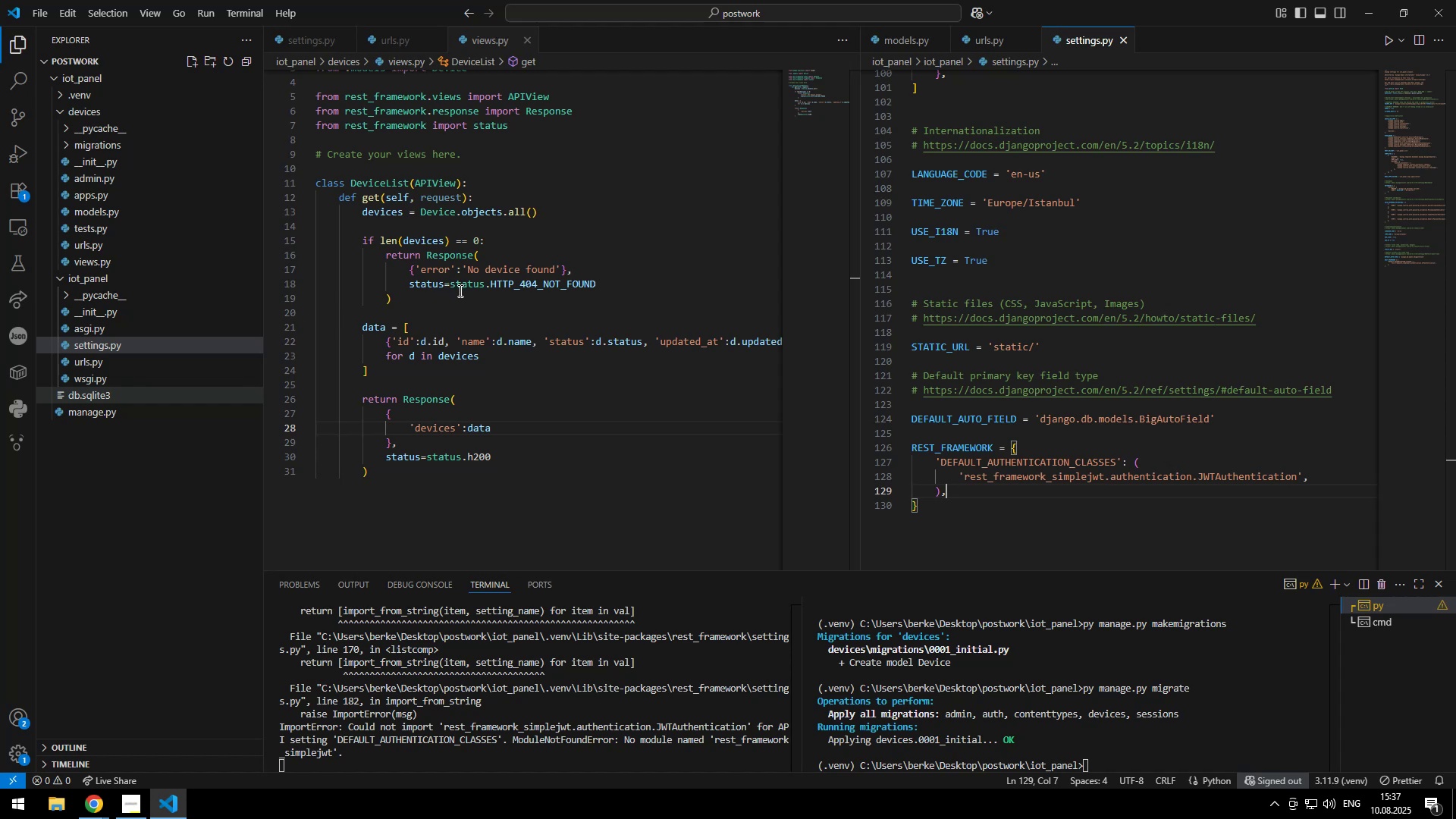 
key(Shift+Period)
 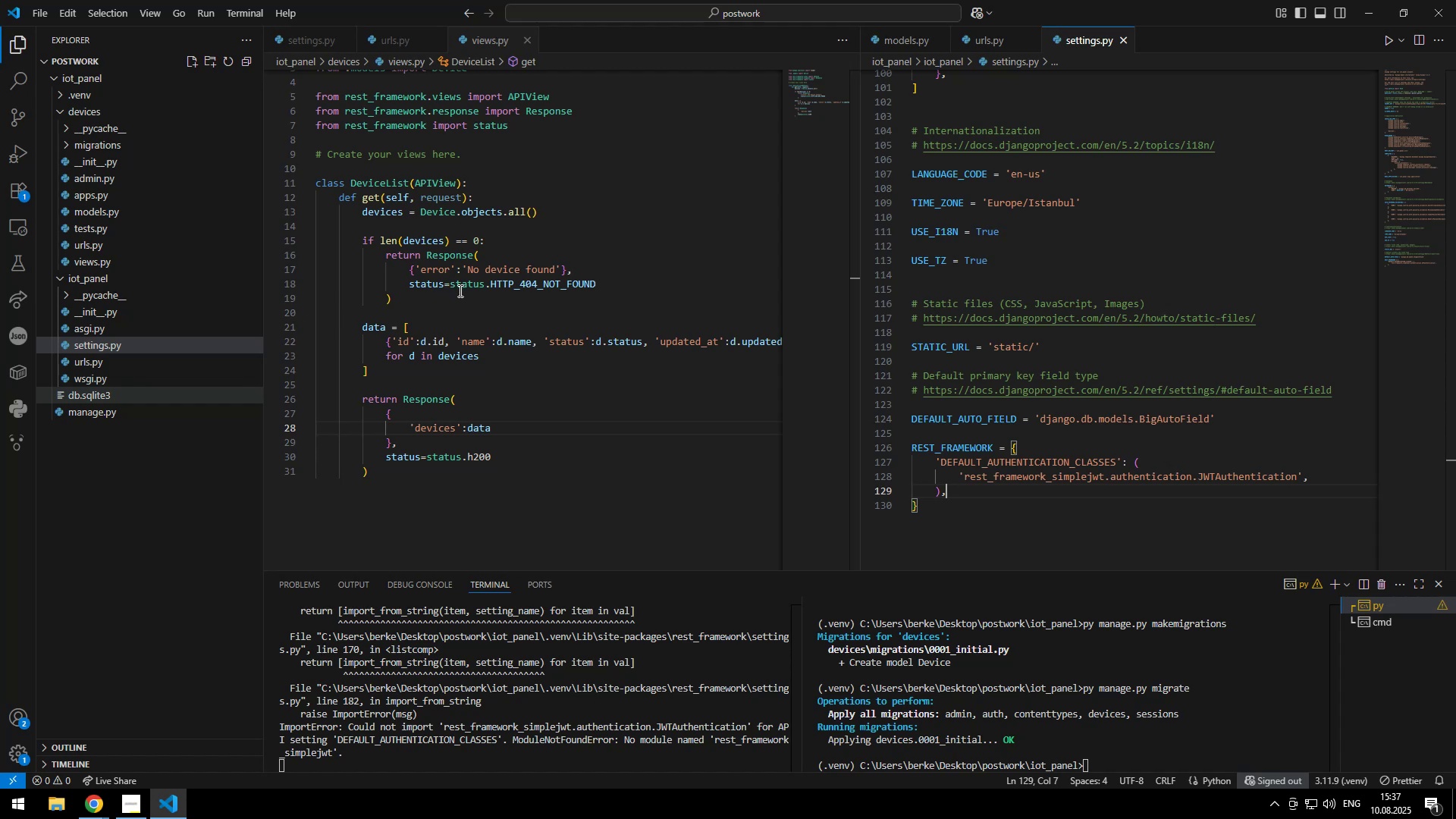 
key(Space)
 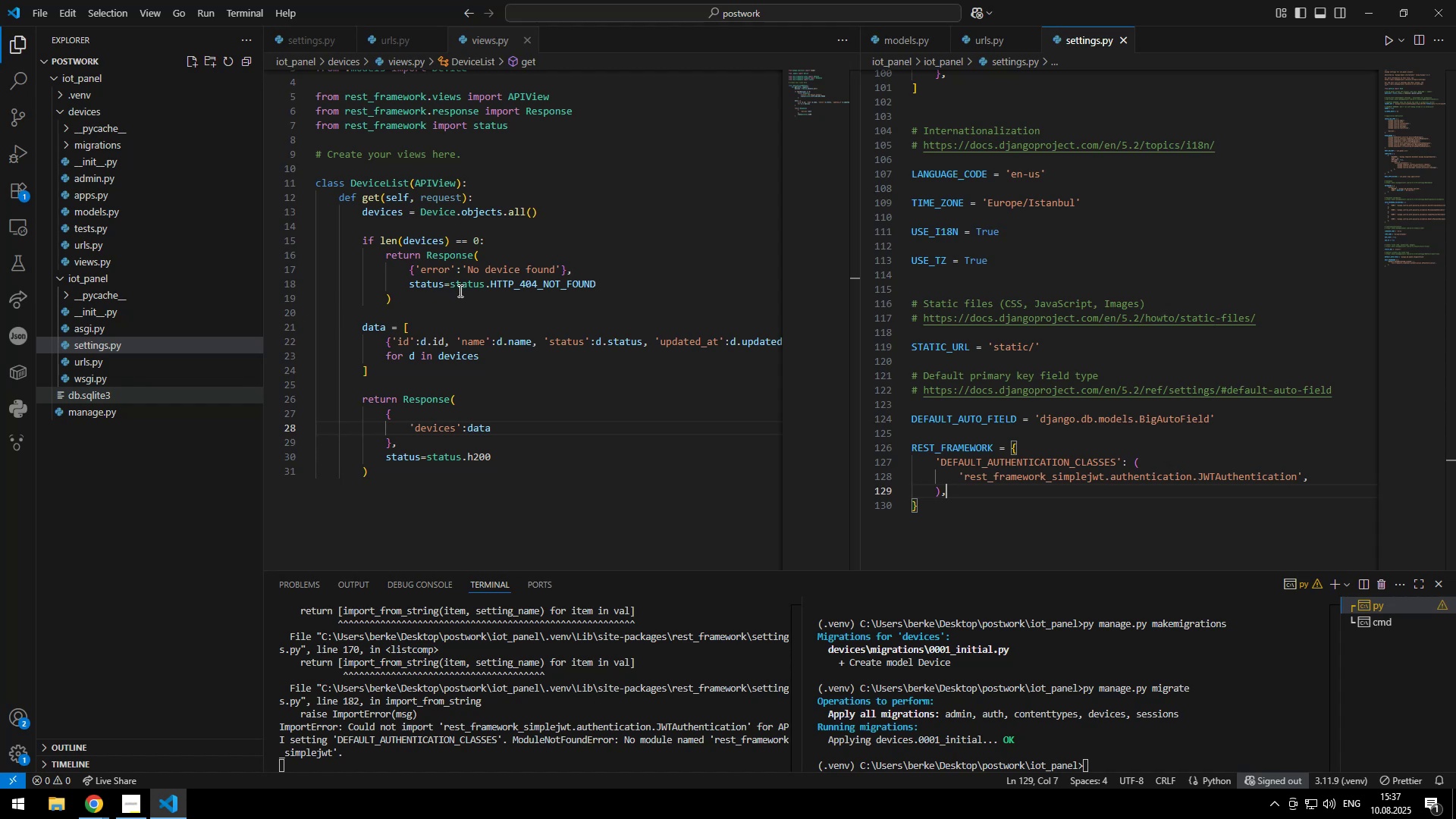 
key(Shift+BracketLeft)
 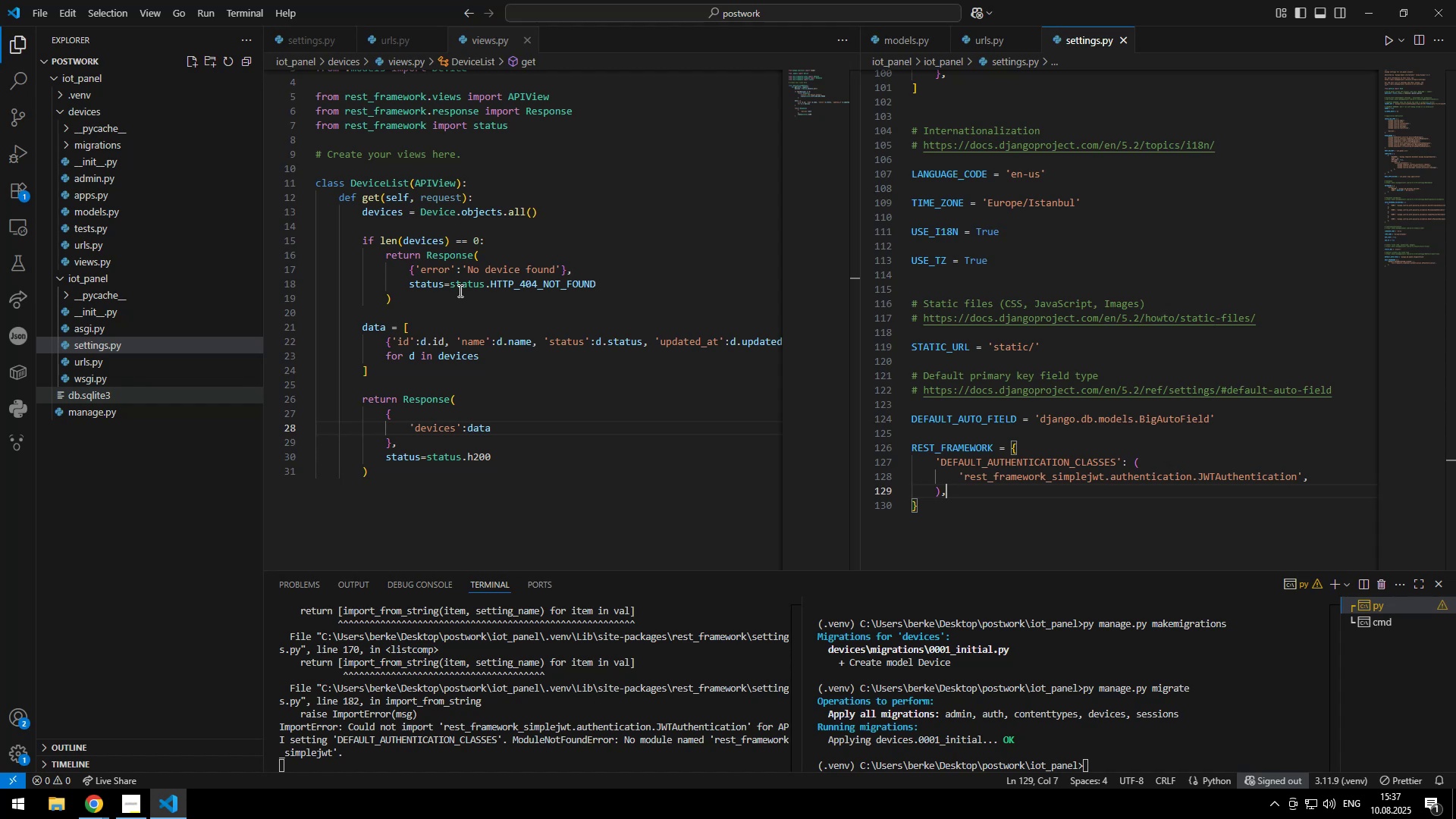 
key(Enter)
 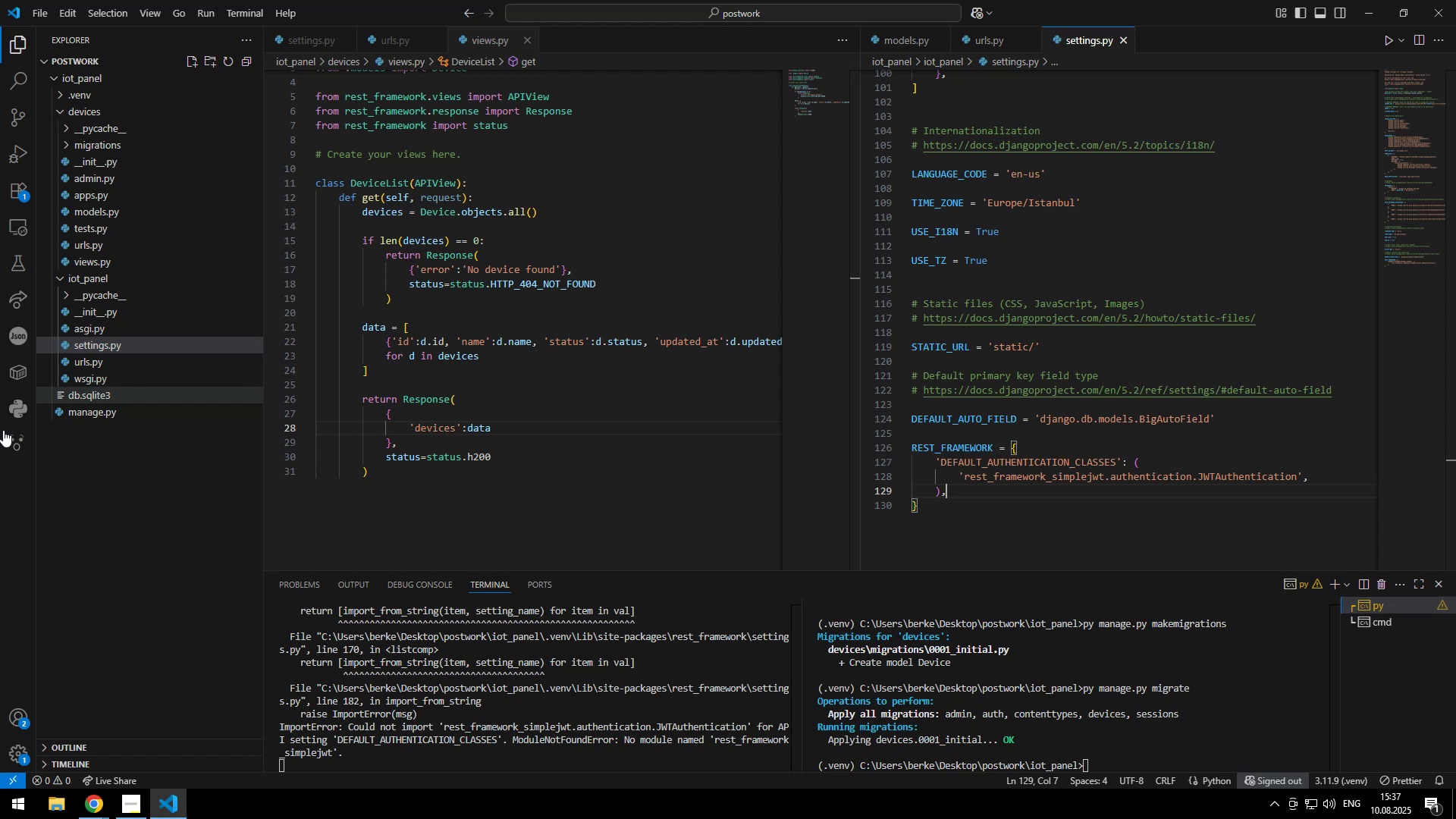 
wait(21.02)
 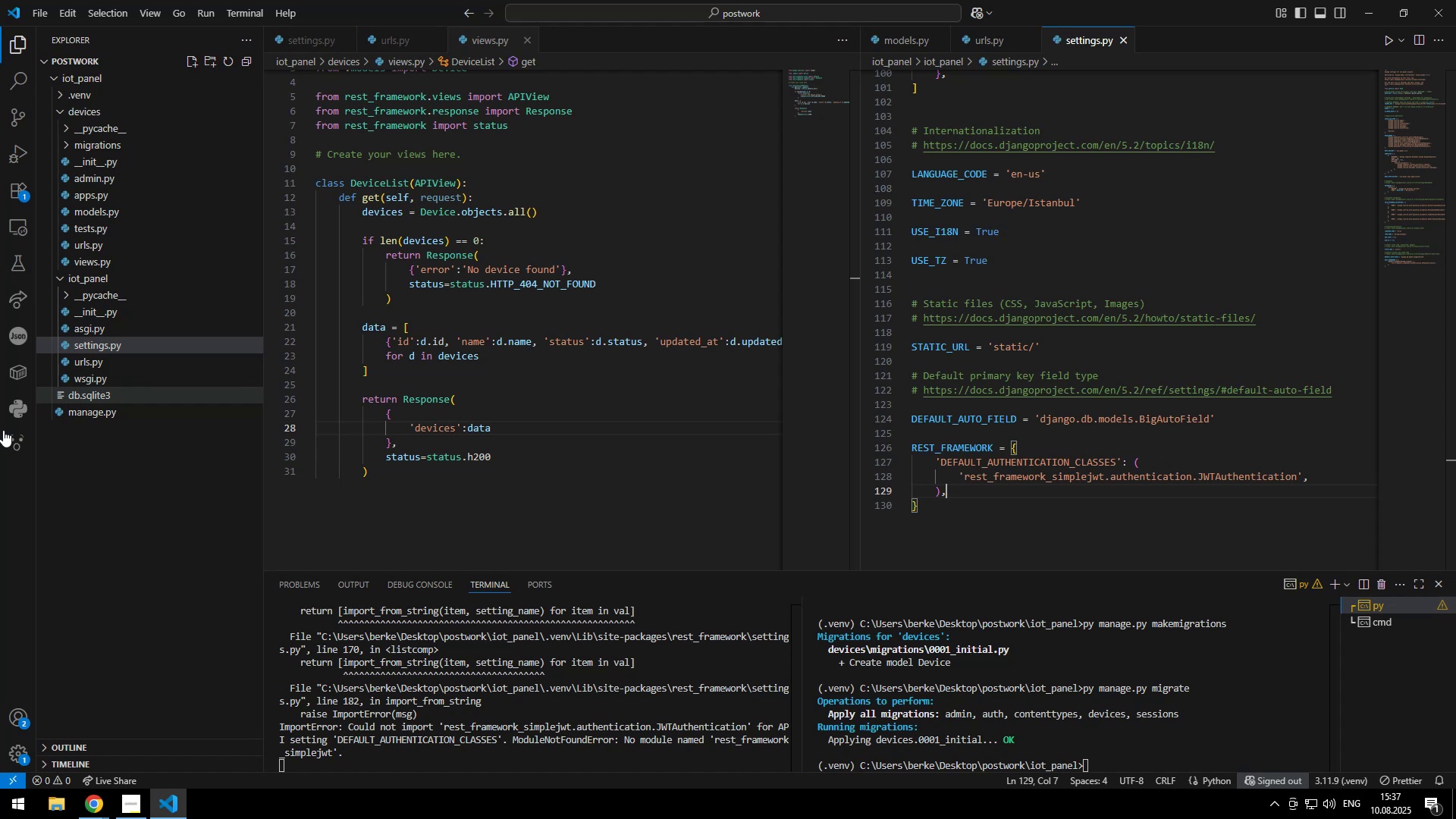 
left_click([374, 309])
 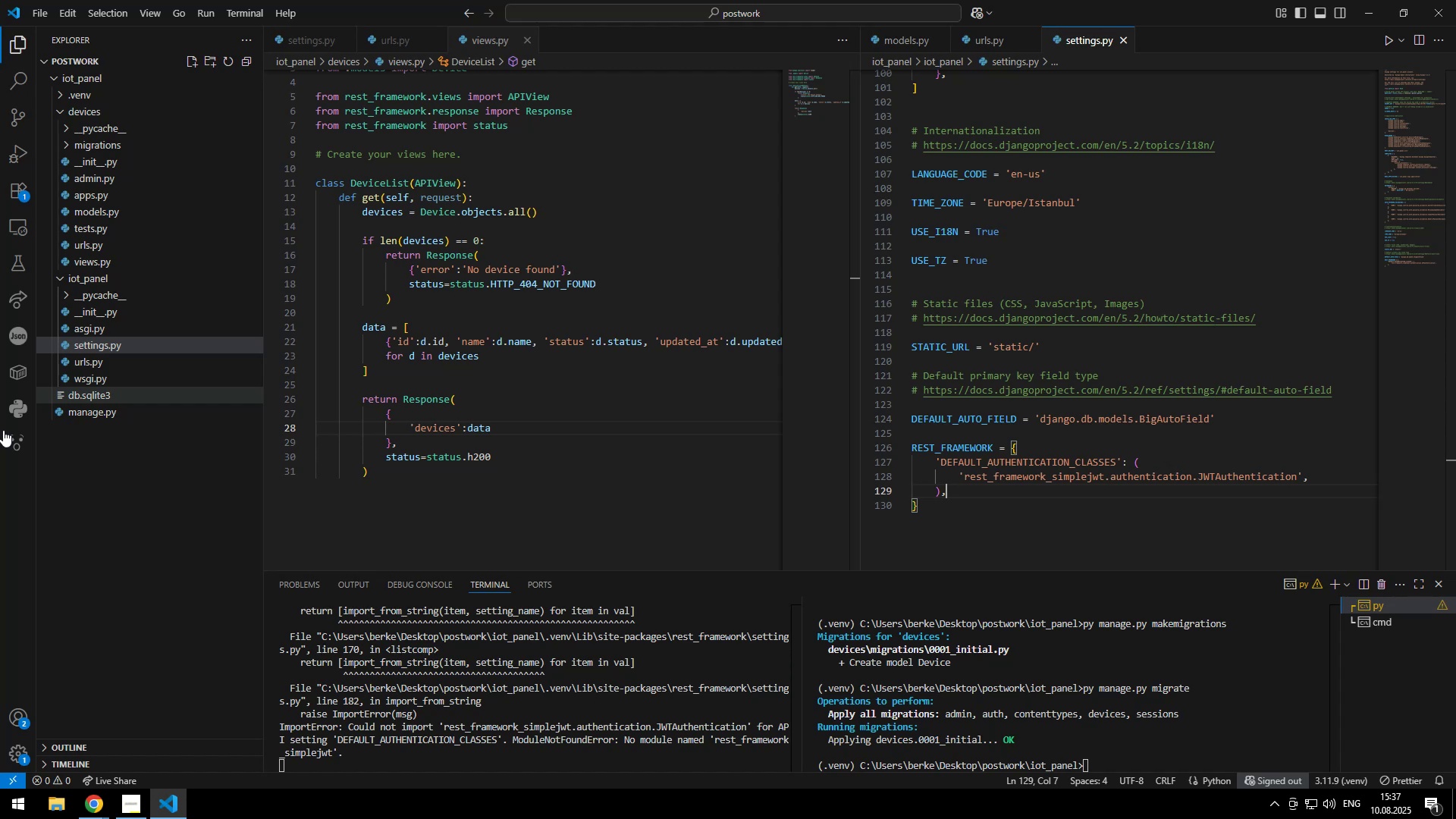 
double_click([396, 309])
 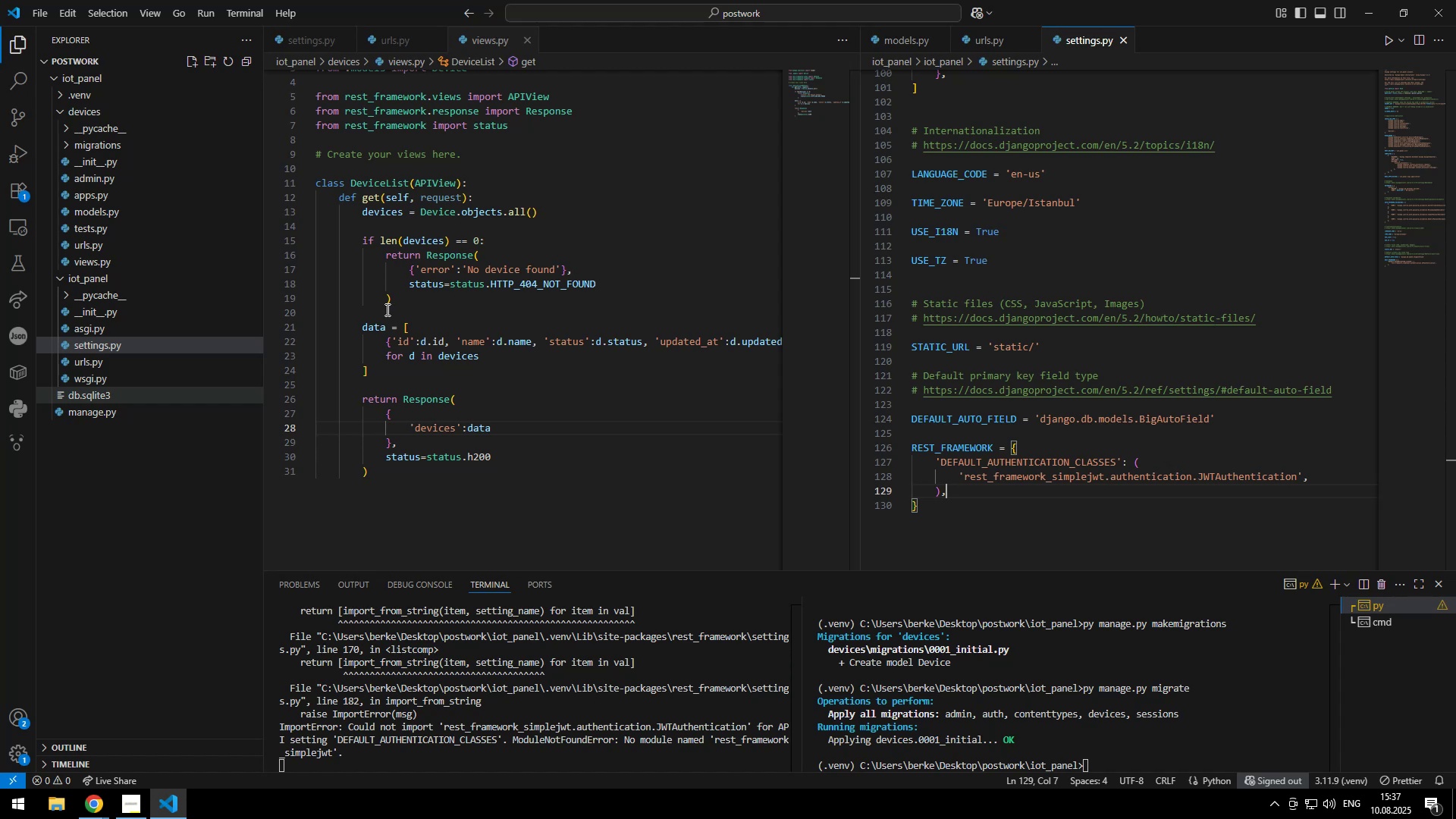 
type(const )
 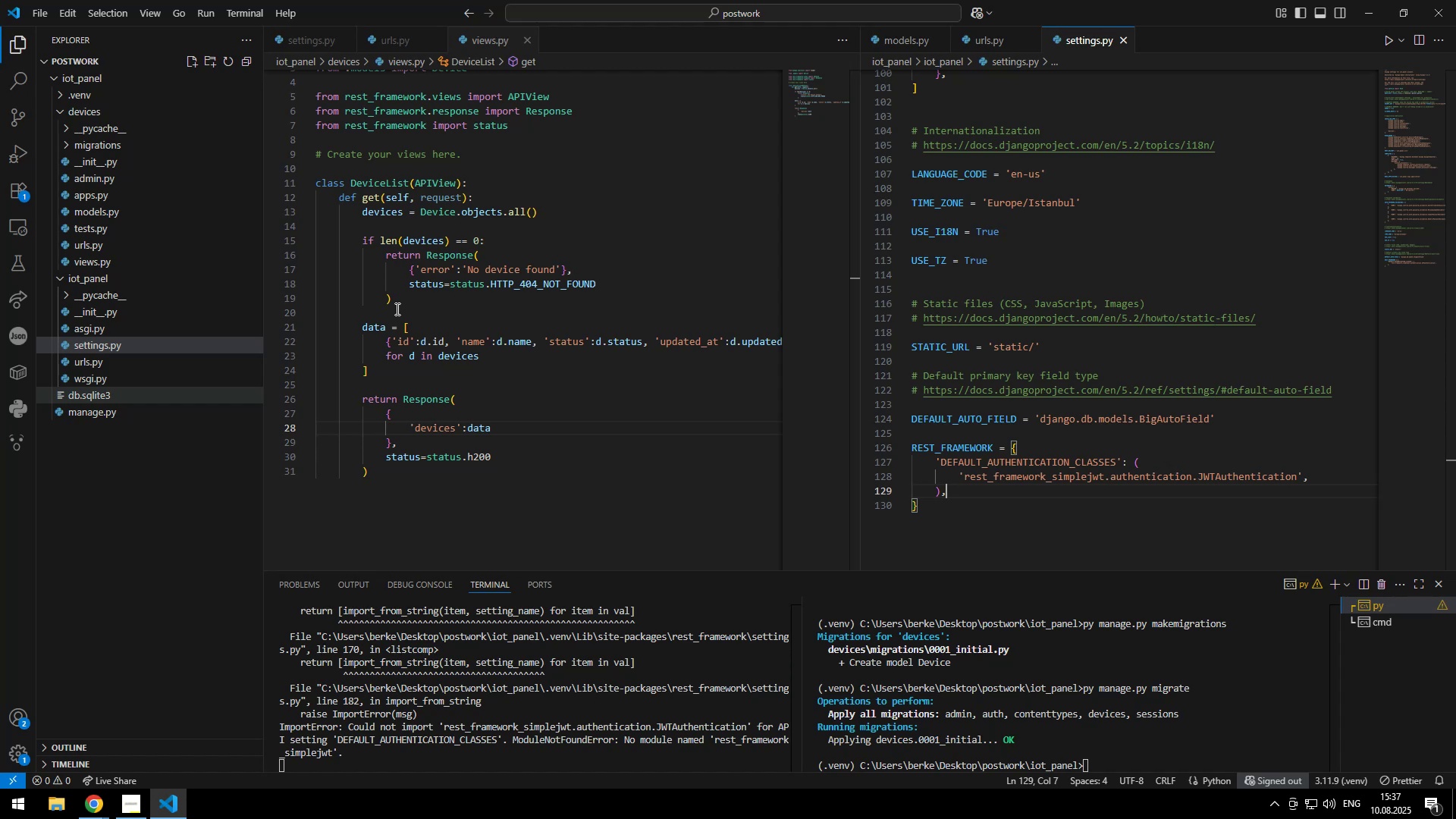 
key(Control+ControlLeft)
 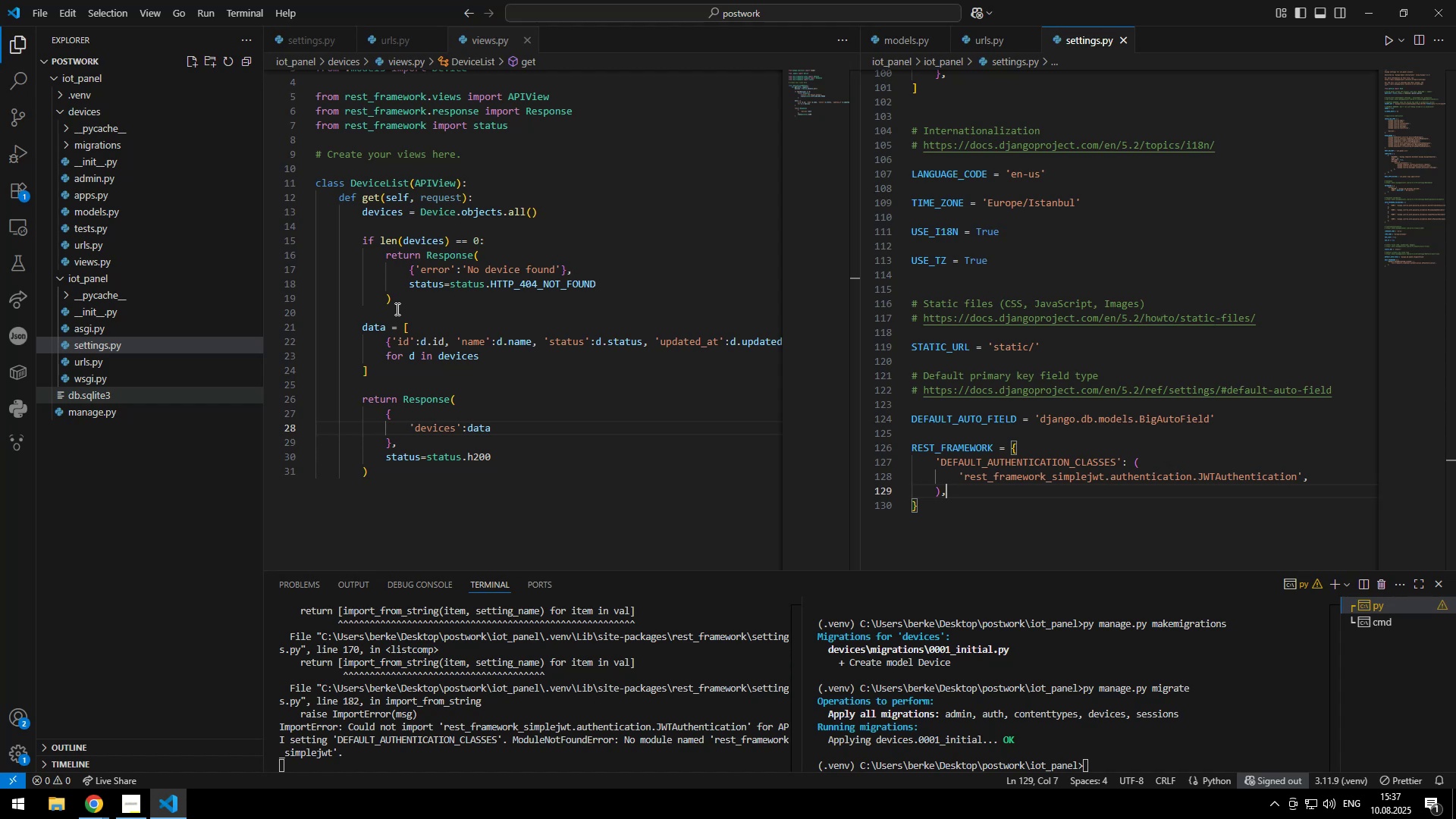 
key(Control+Backspace)
 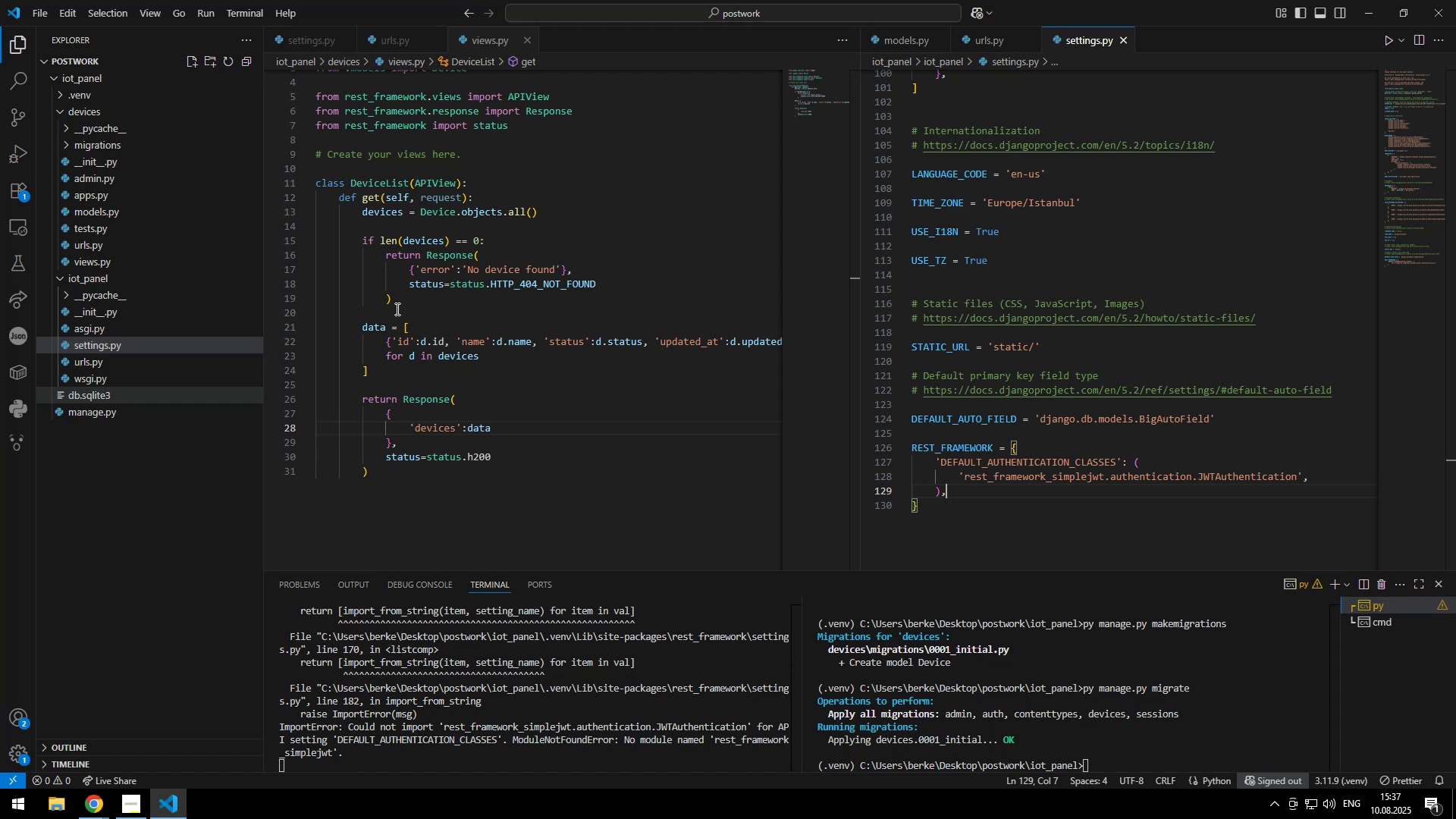 
type(fetch ))
key(Backspace)
key(Backspace)
type(()
 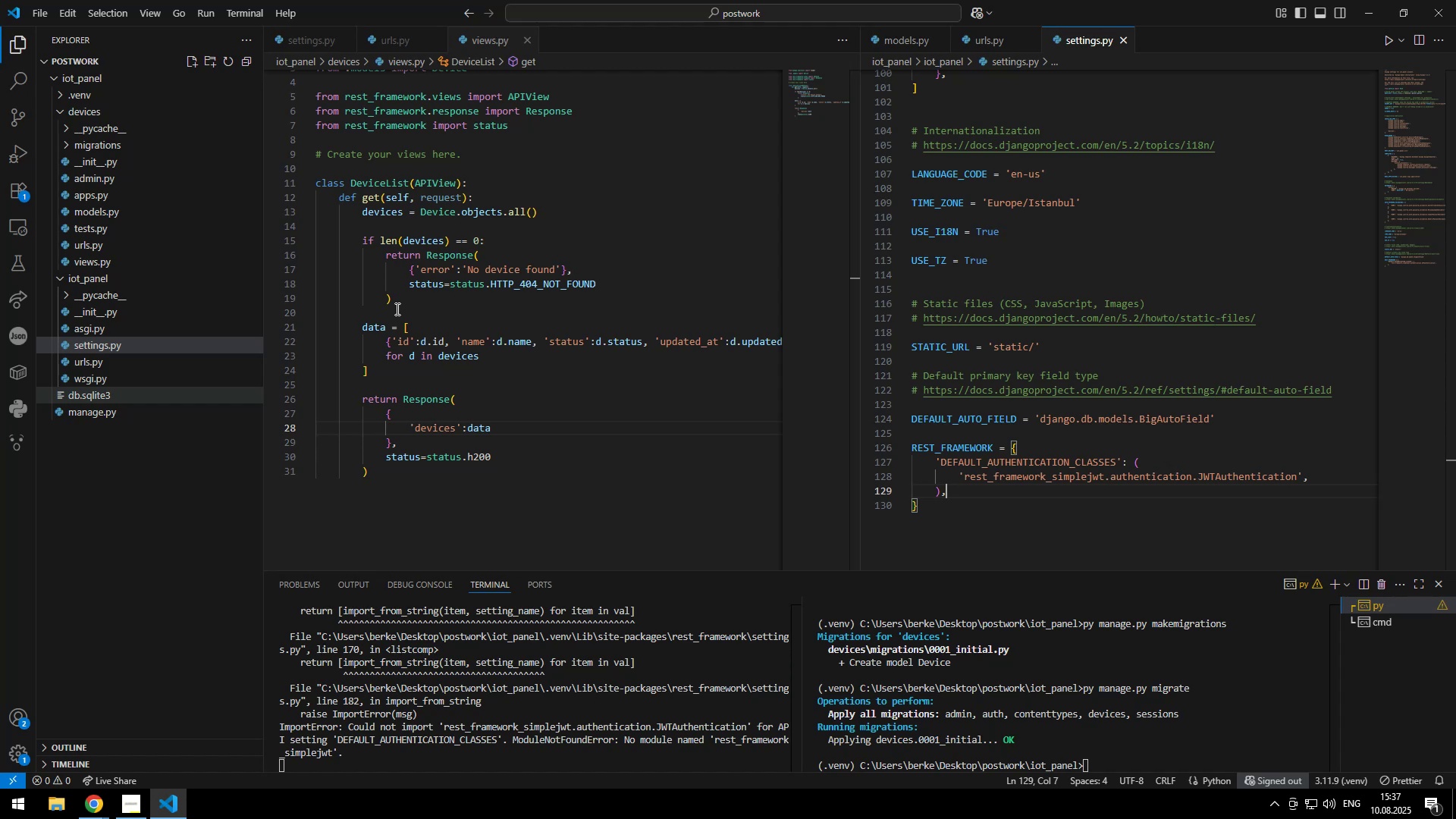 
key(Quote)
 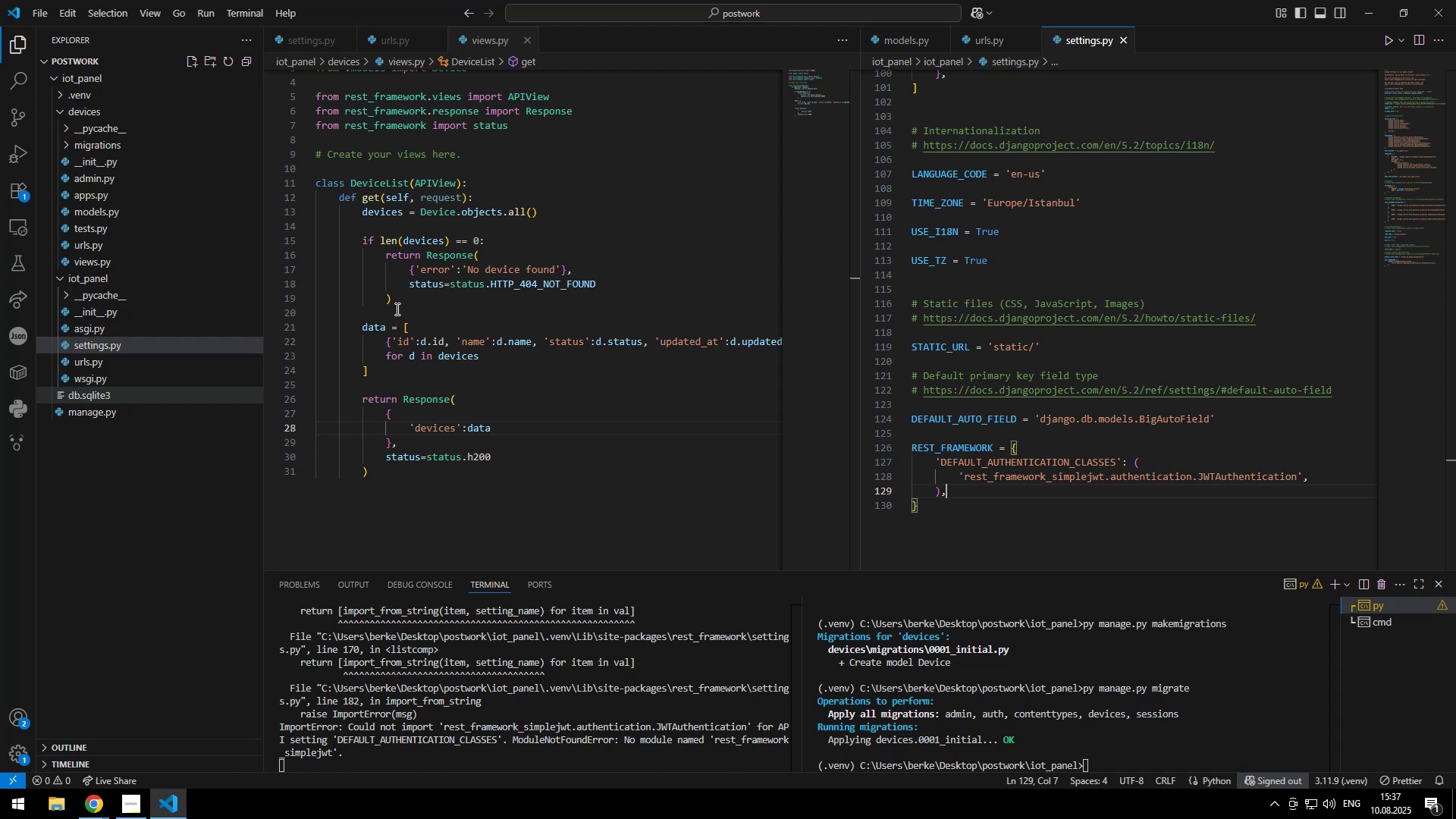 
key(Quote)
 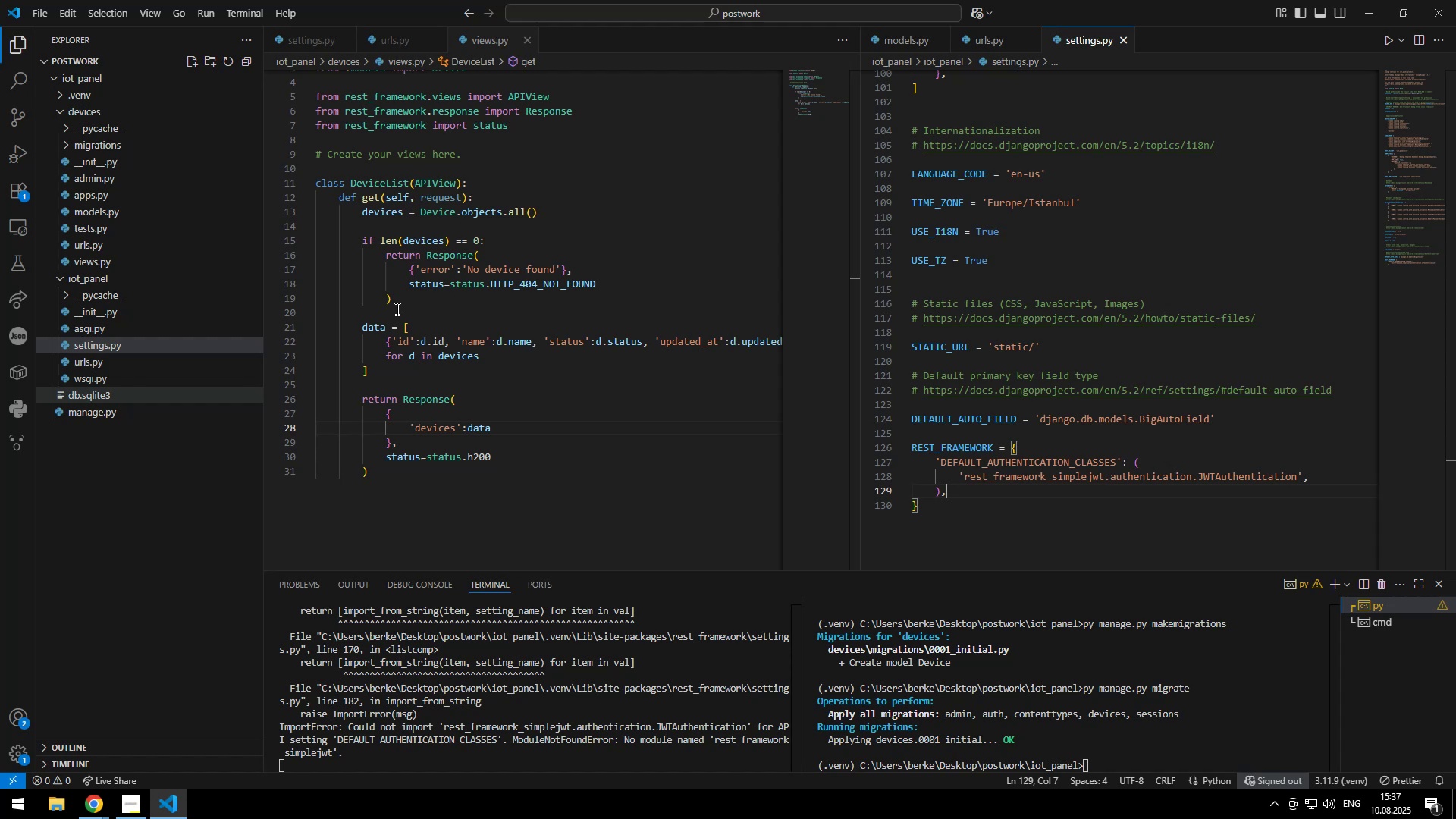 
key(ArrowLeft)
 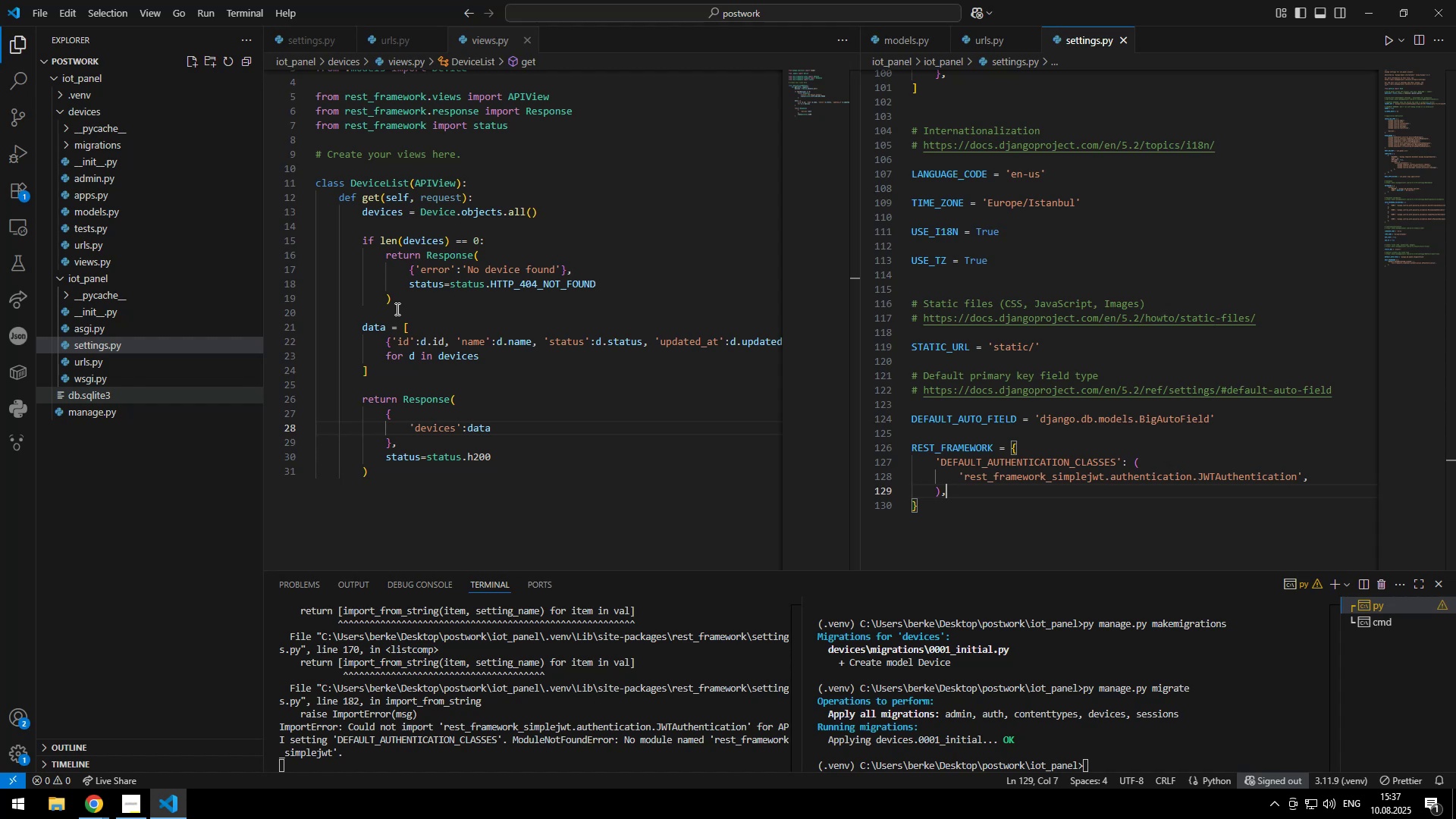 
type(http://localhost:8000/devices/update)
 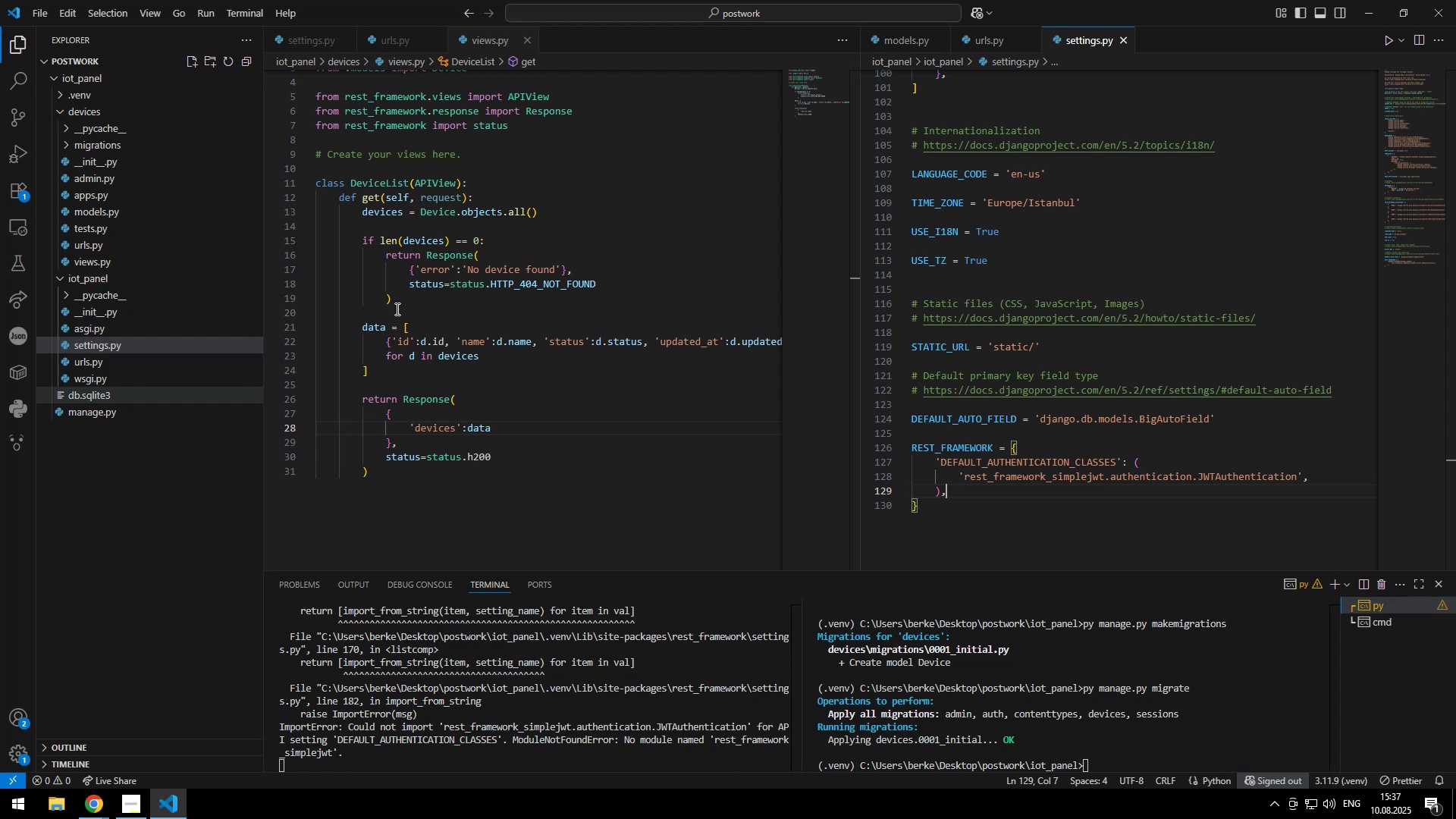 
 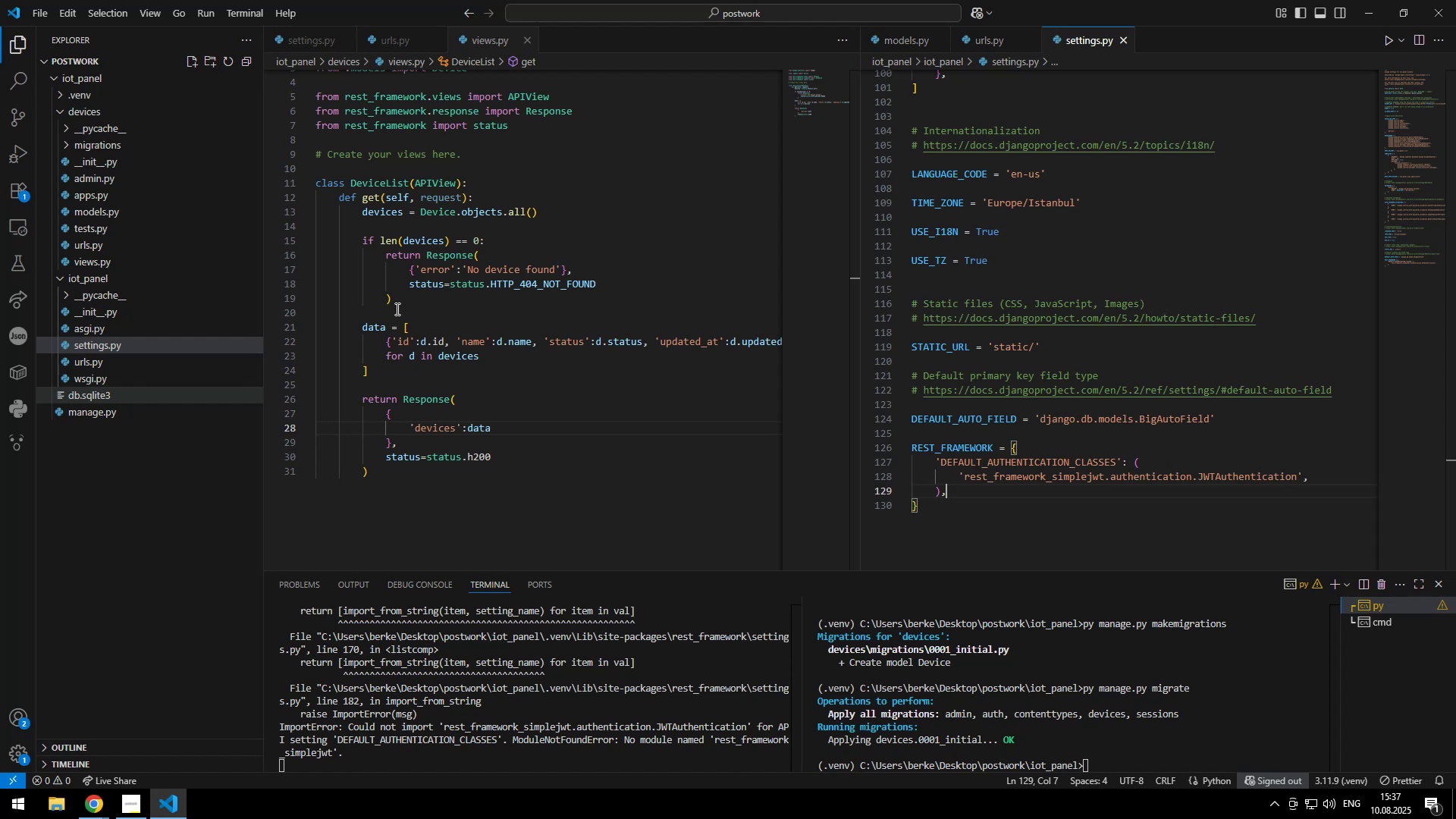 
key(ArrowRight)
 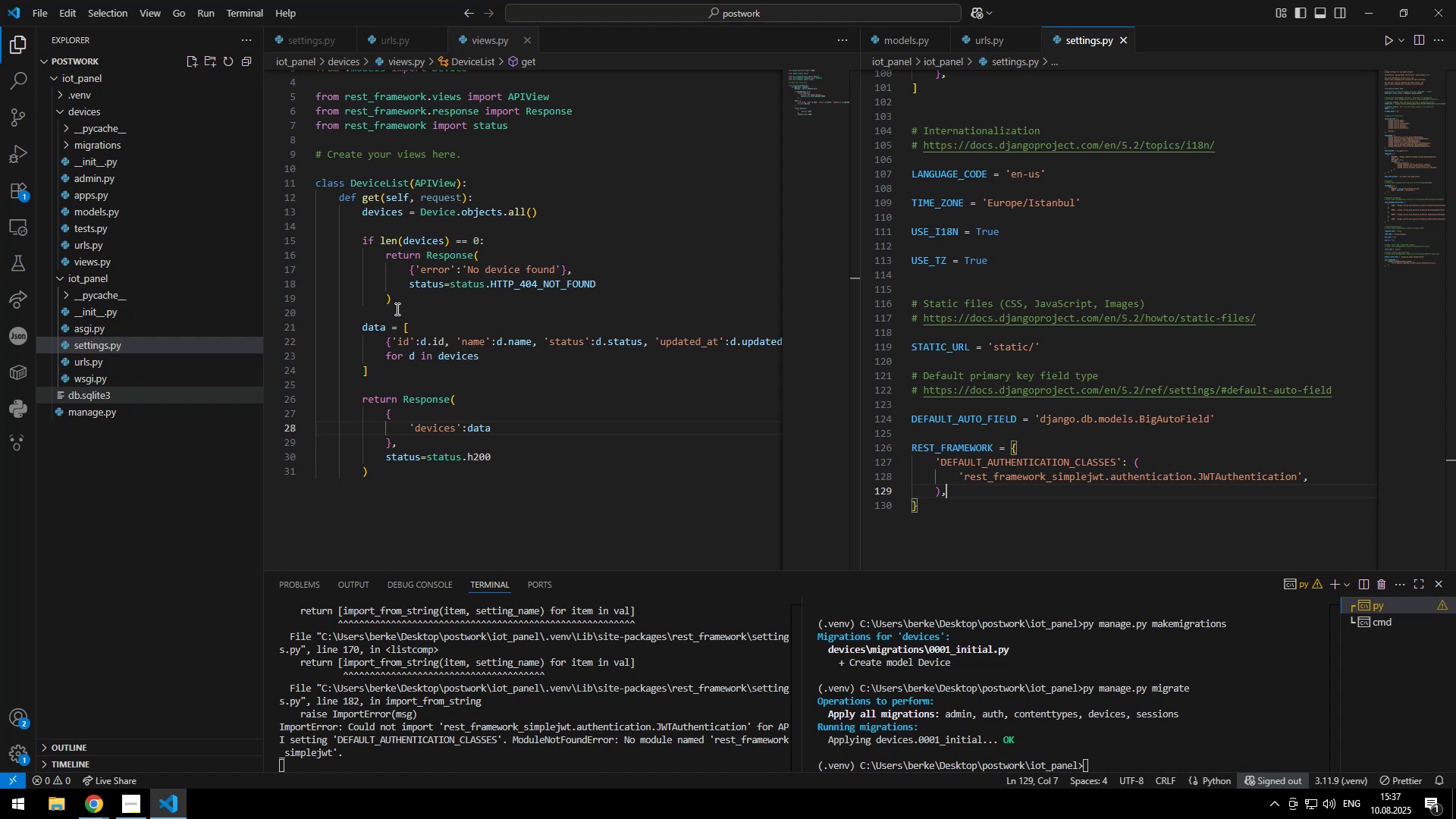 
key(Comma)
 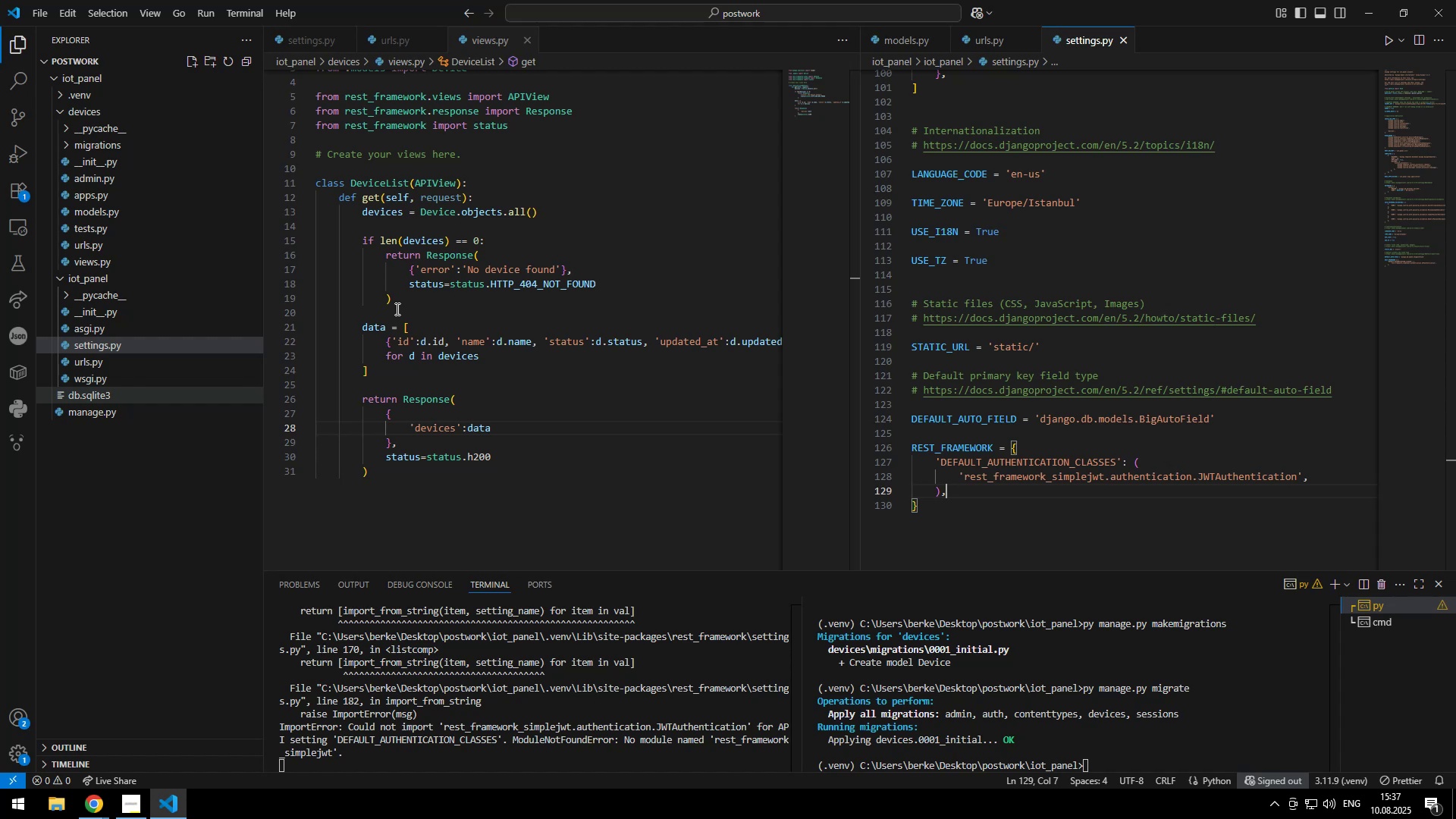 
key(Enter)
 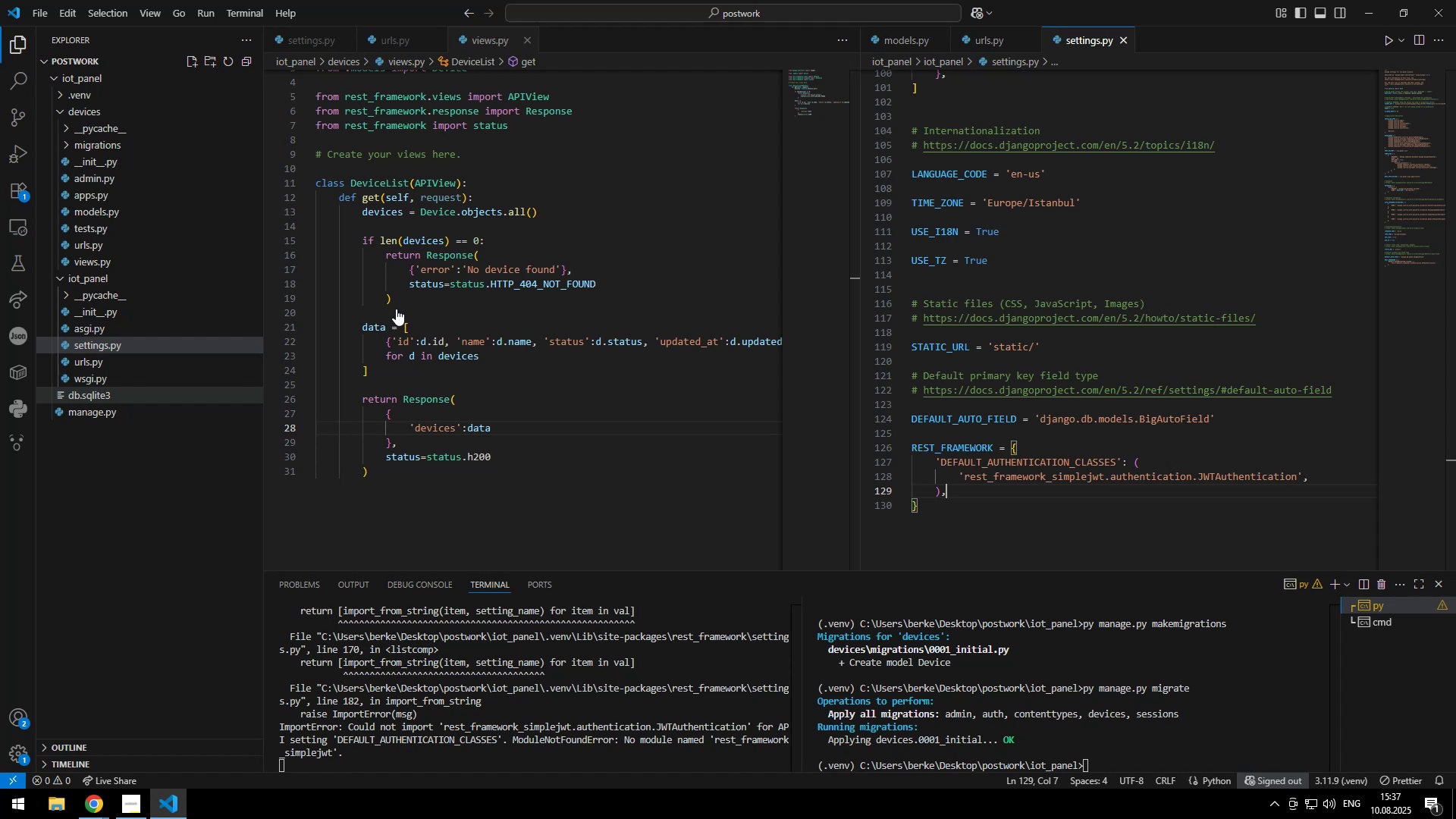 
key(Control+ControlLeft)
 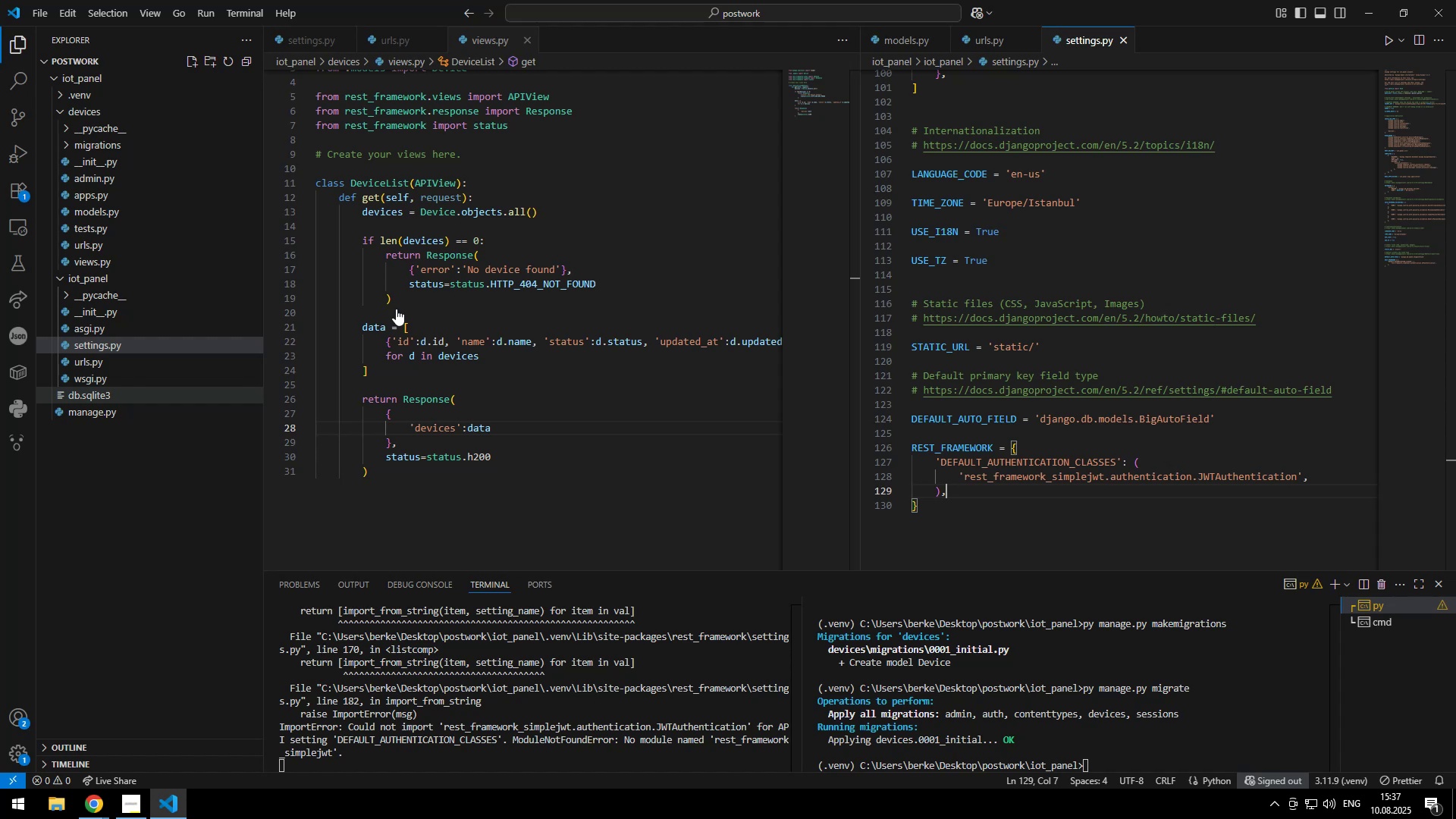 
key(Control+Z)
 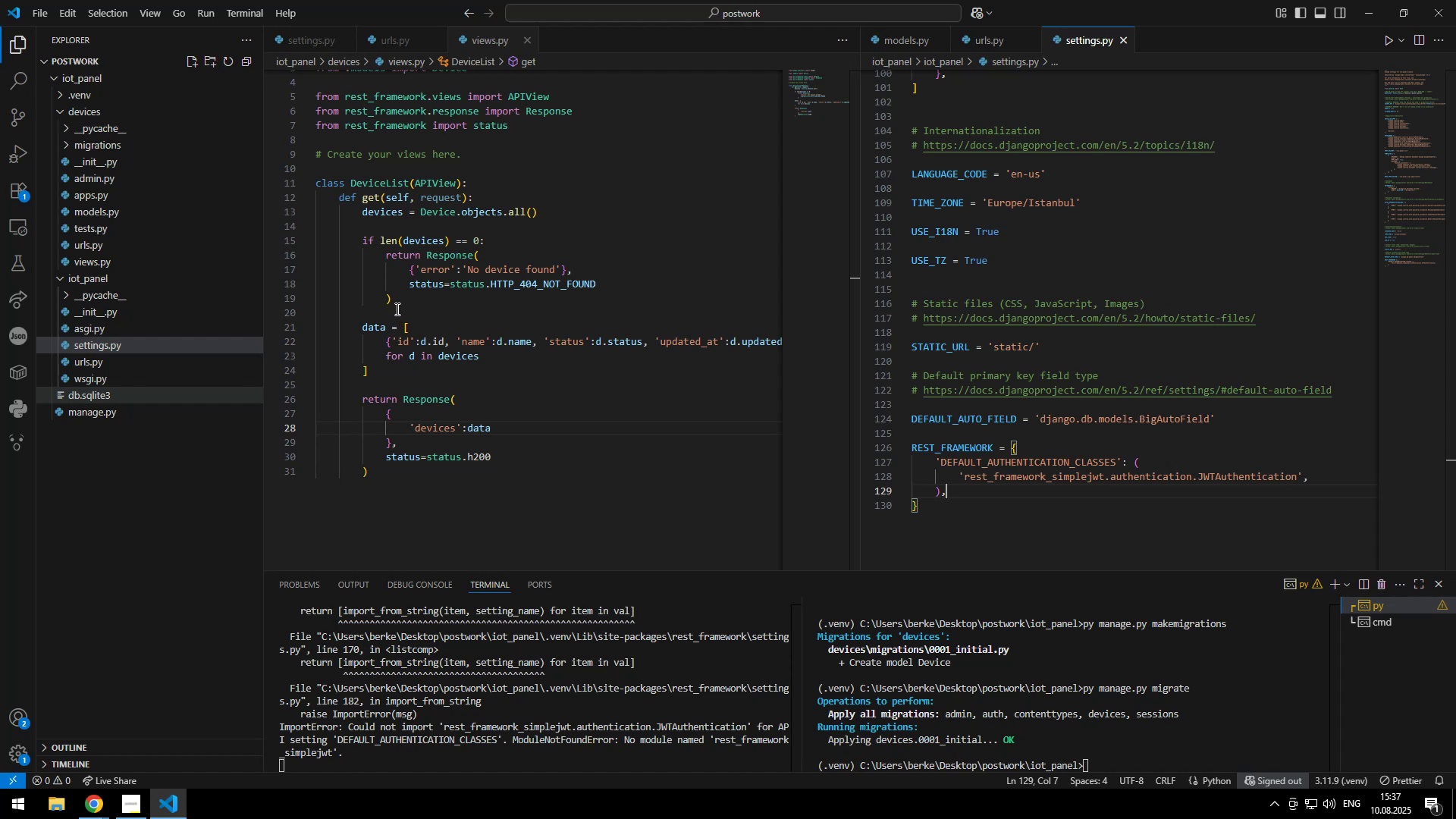 
key(Shift+ShiftRight)
 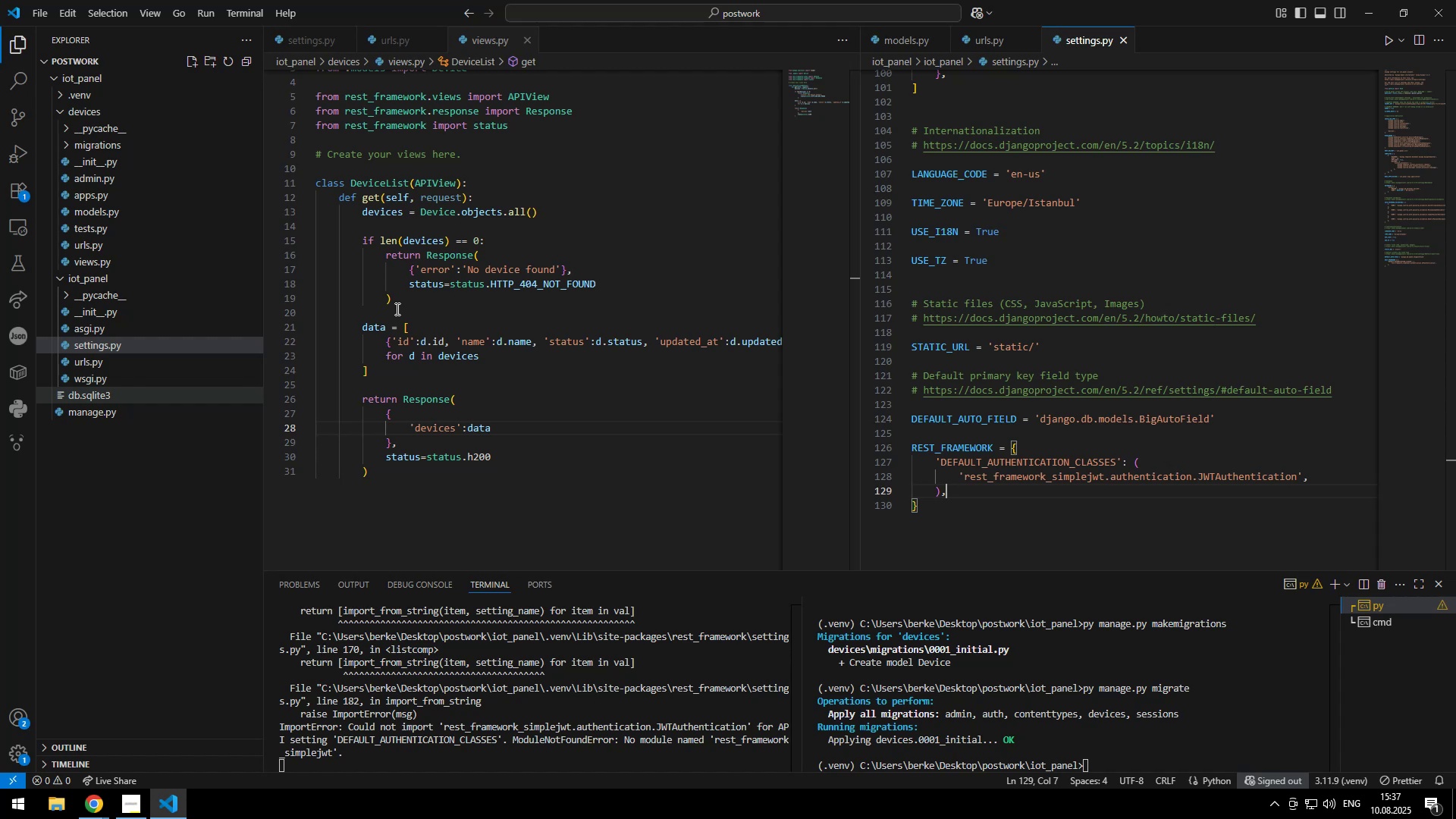 
key(Shift+BracketLeft)
 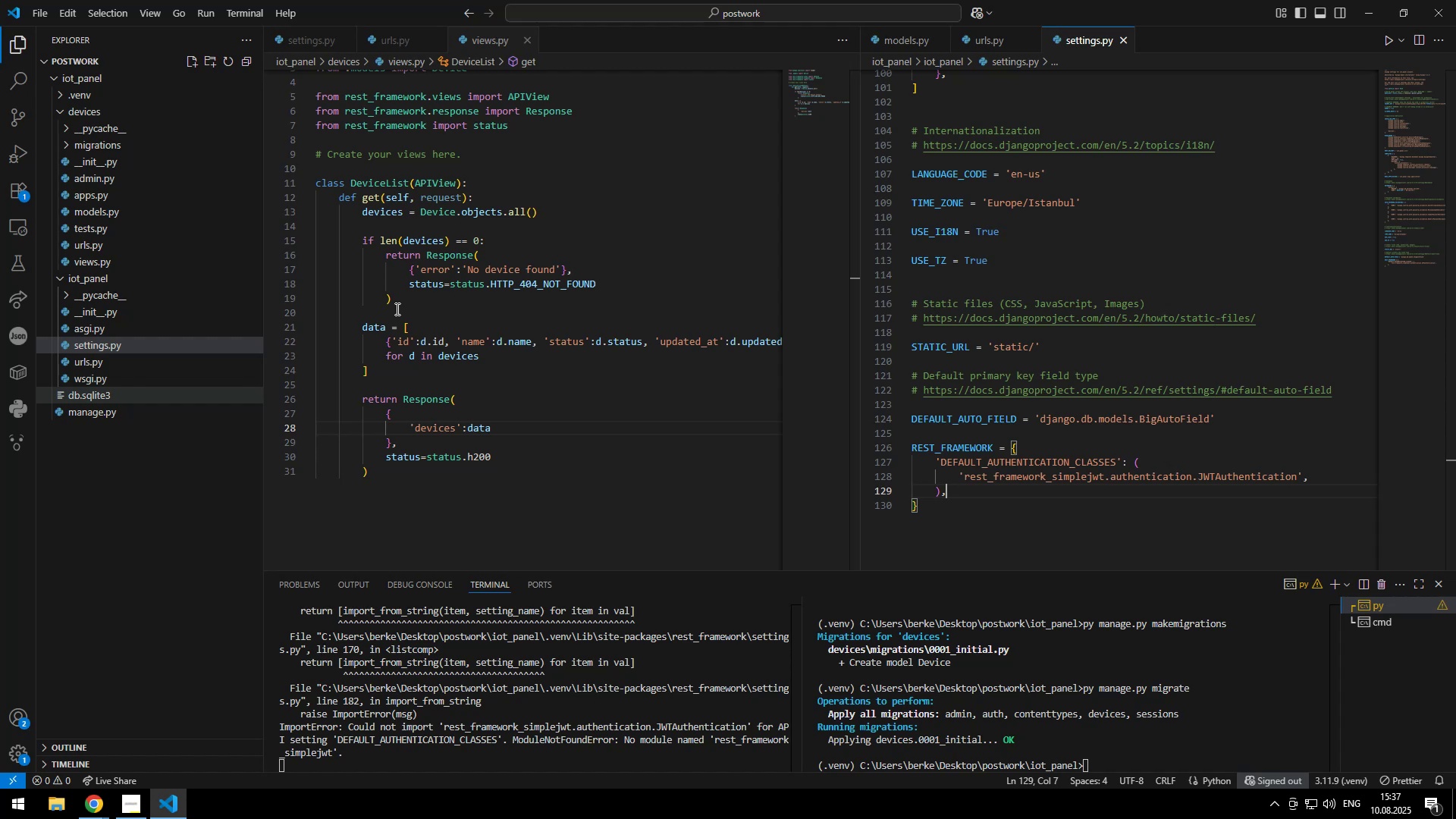 
key(Enter)
 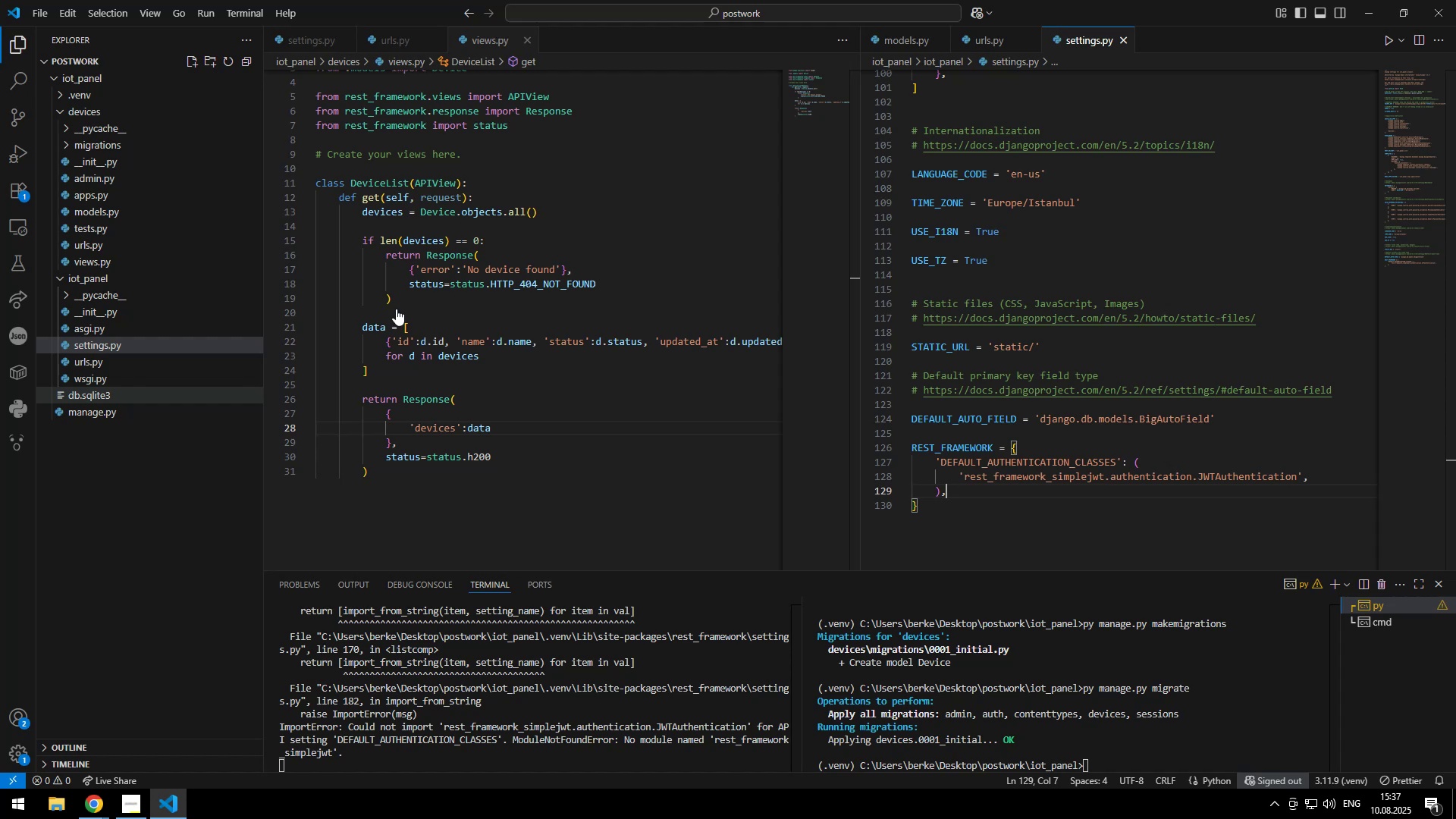 
type('methd)
key(Tab)
 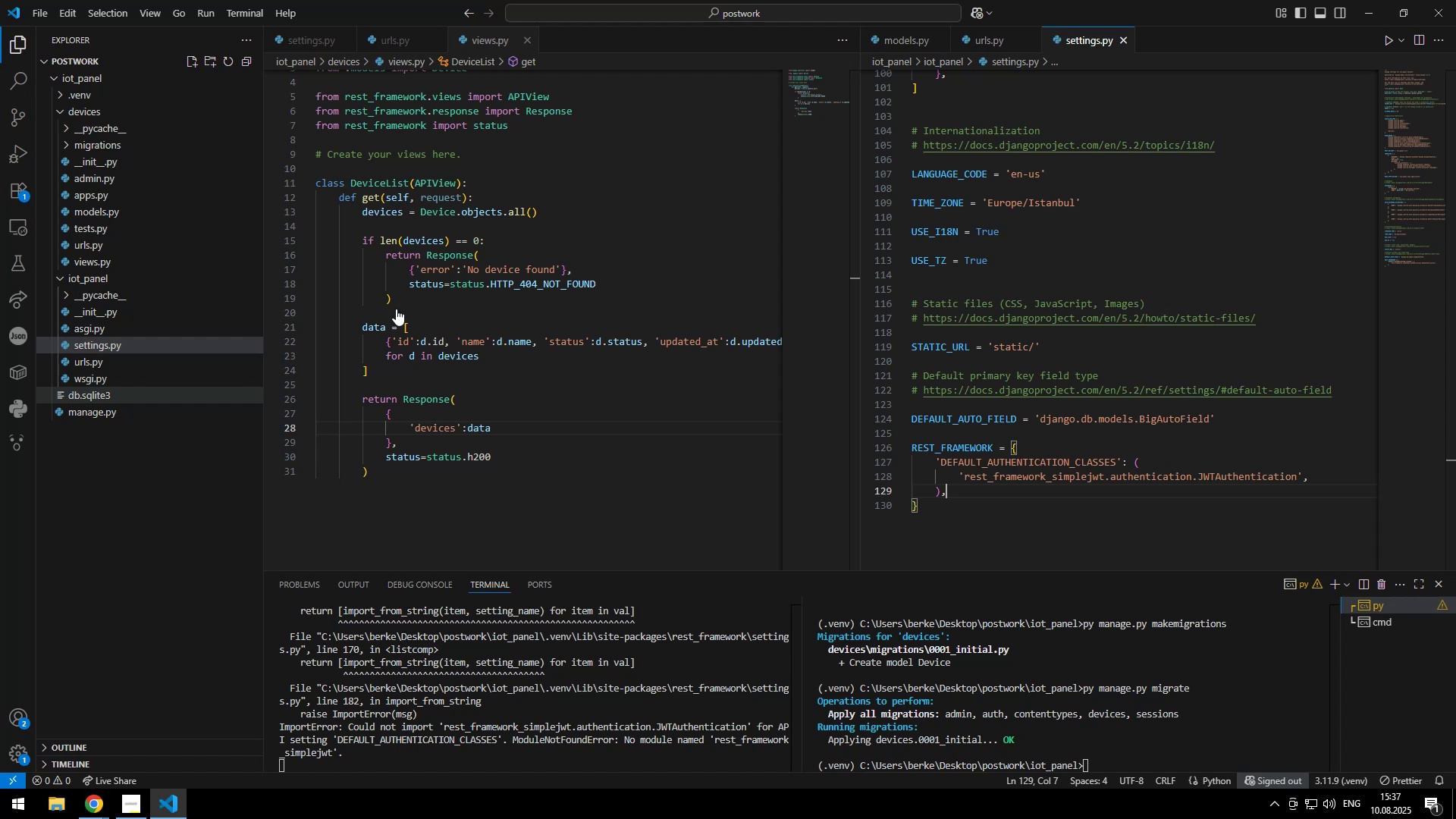 
key(ArrowRight)
 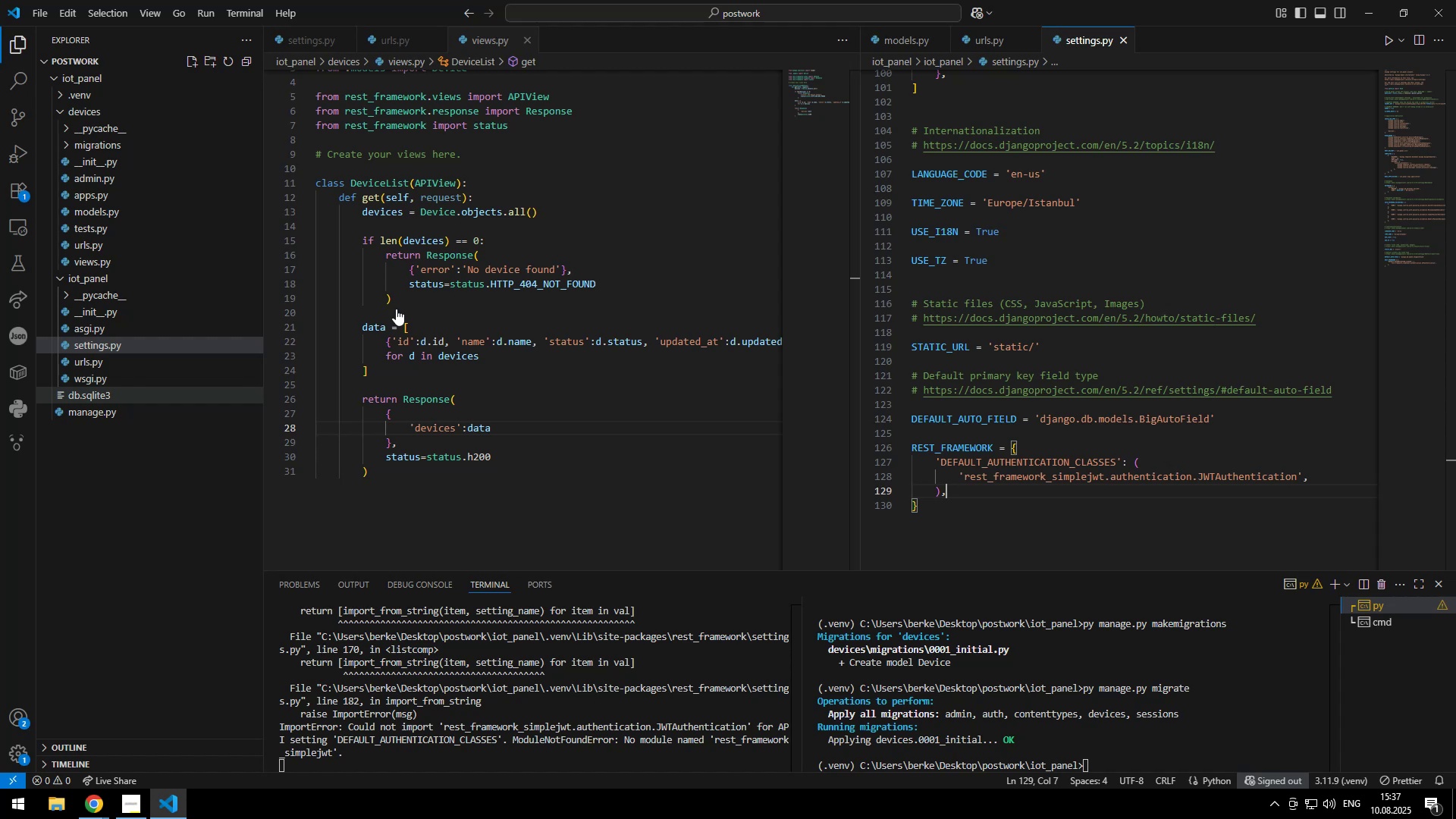 
type(:P)
key(Backspace)
type('POST)
 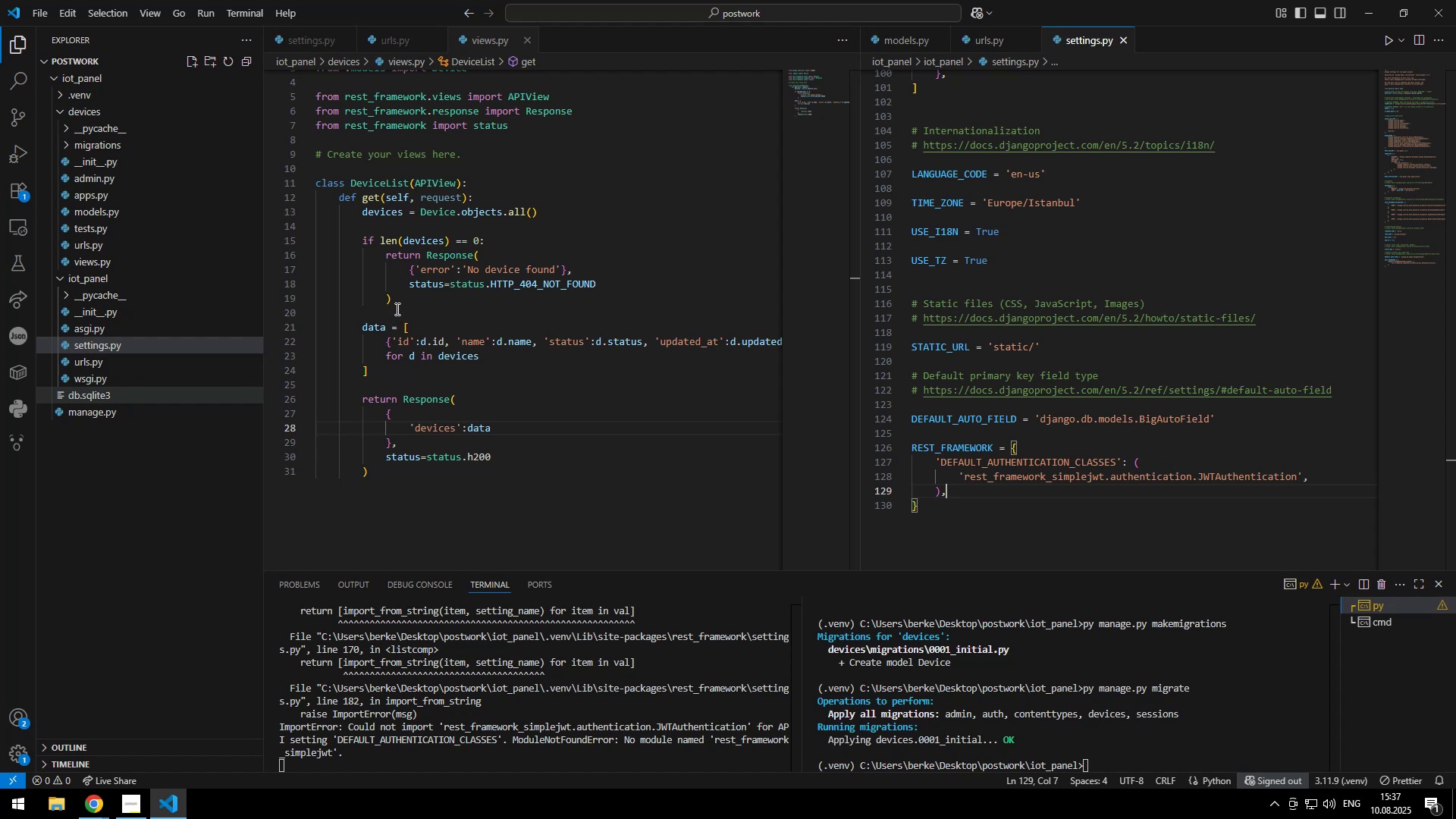 
 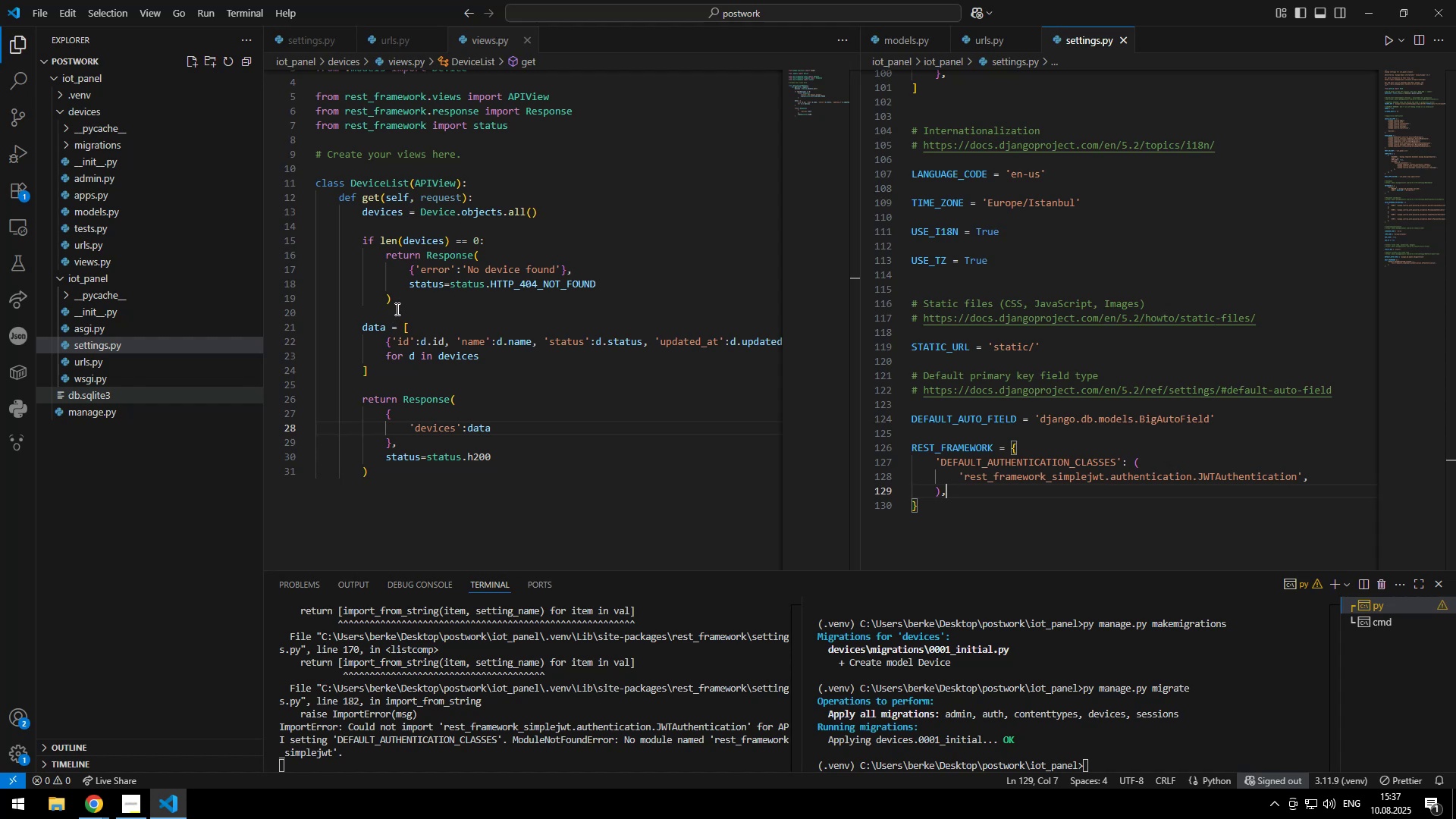 
key(ArrowRight)
 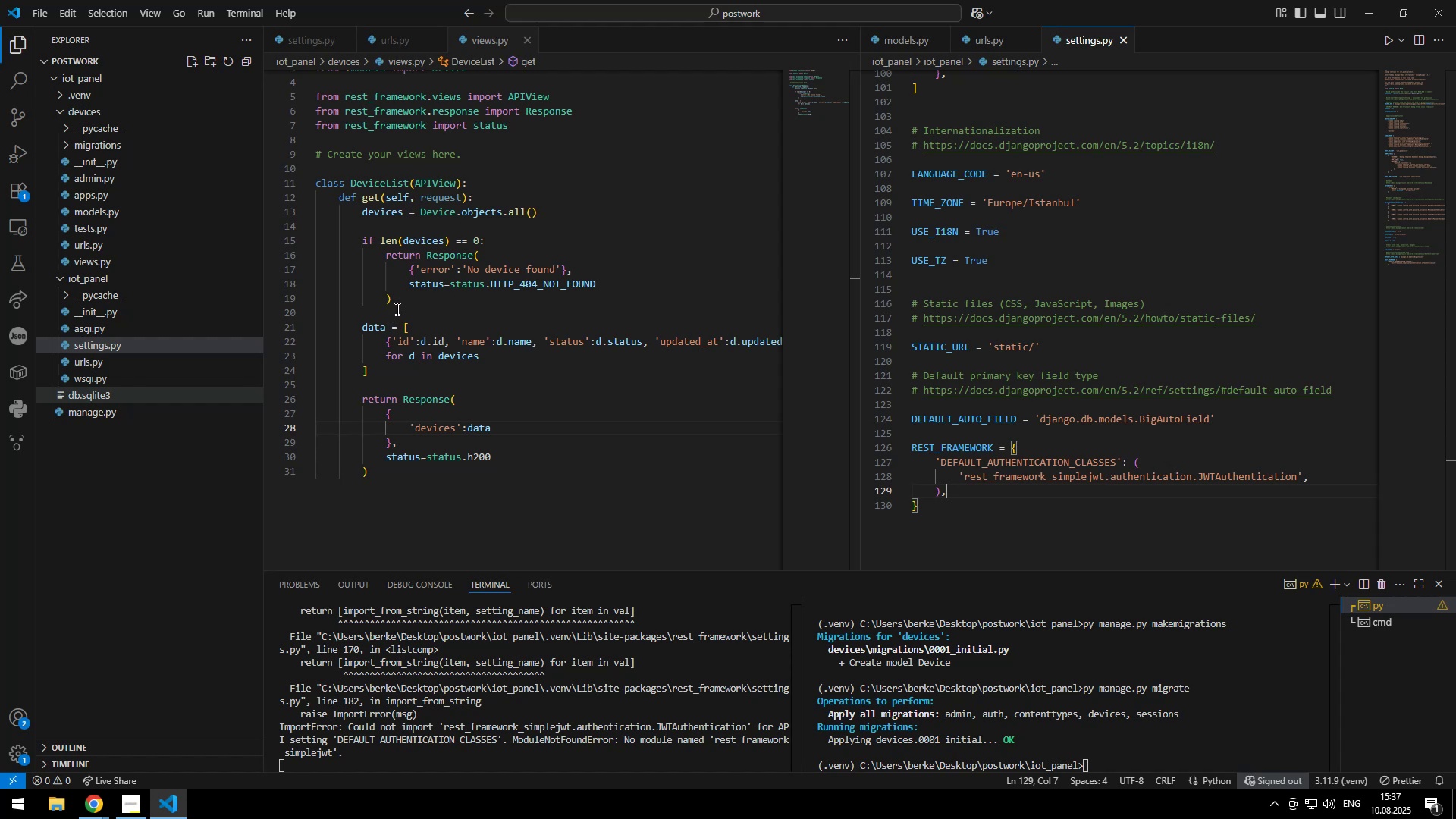 
key(Comma)
 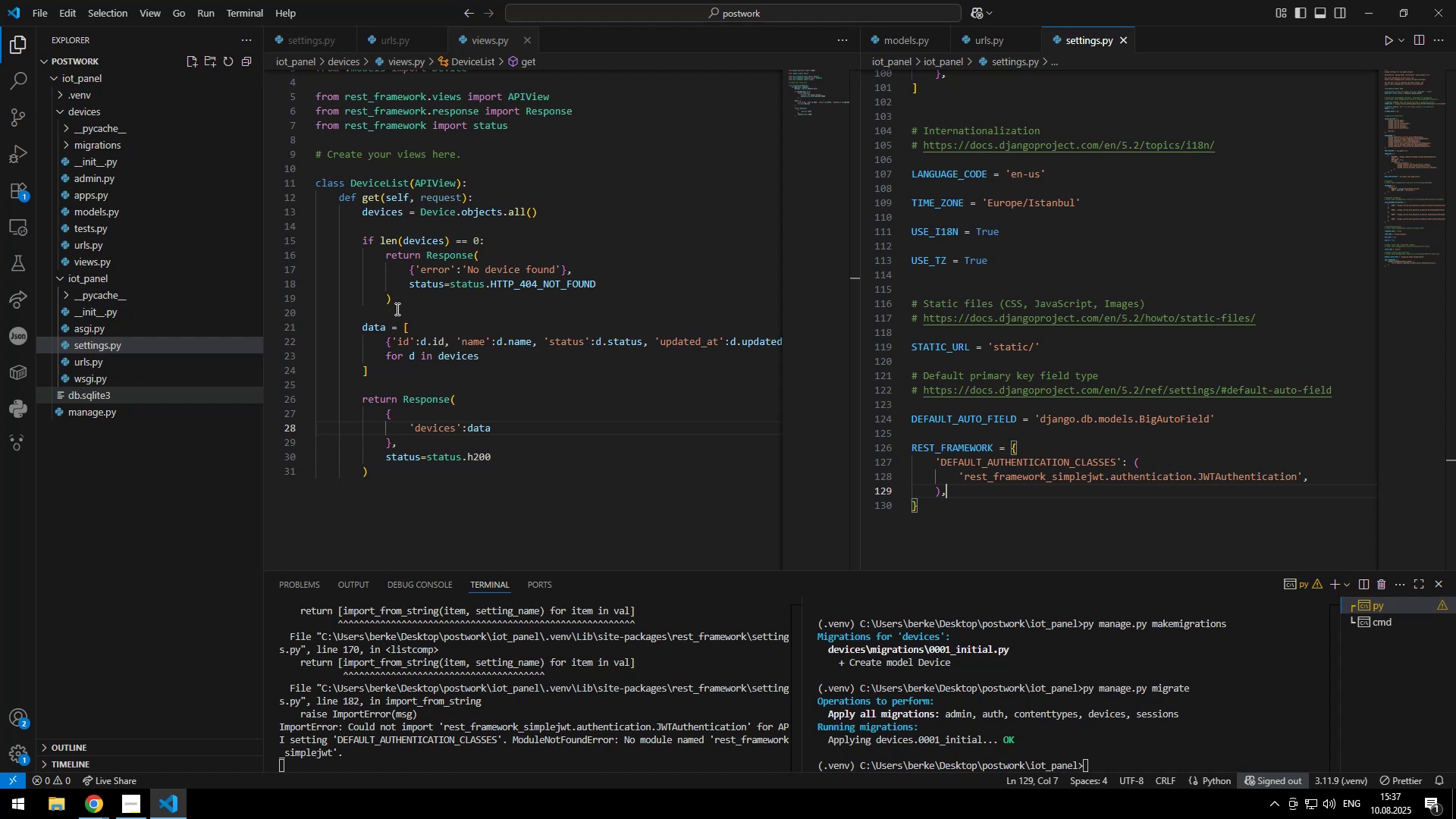 
key(Enter)
 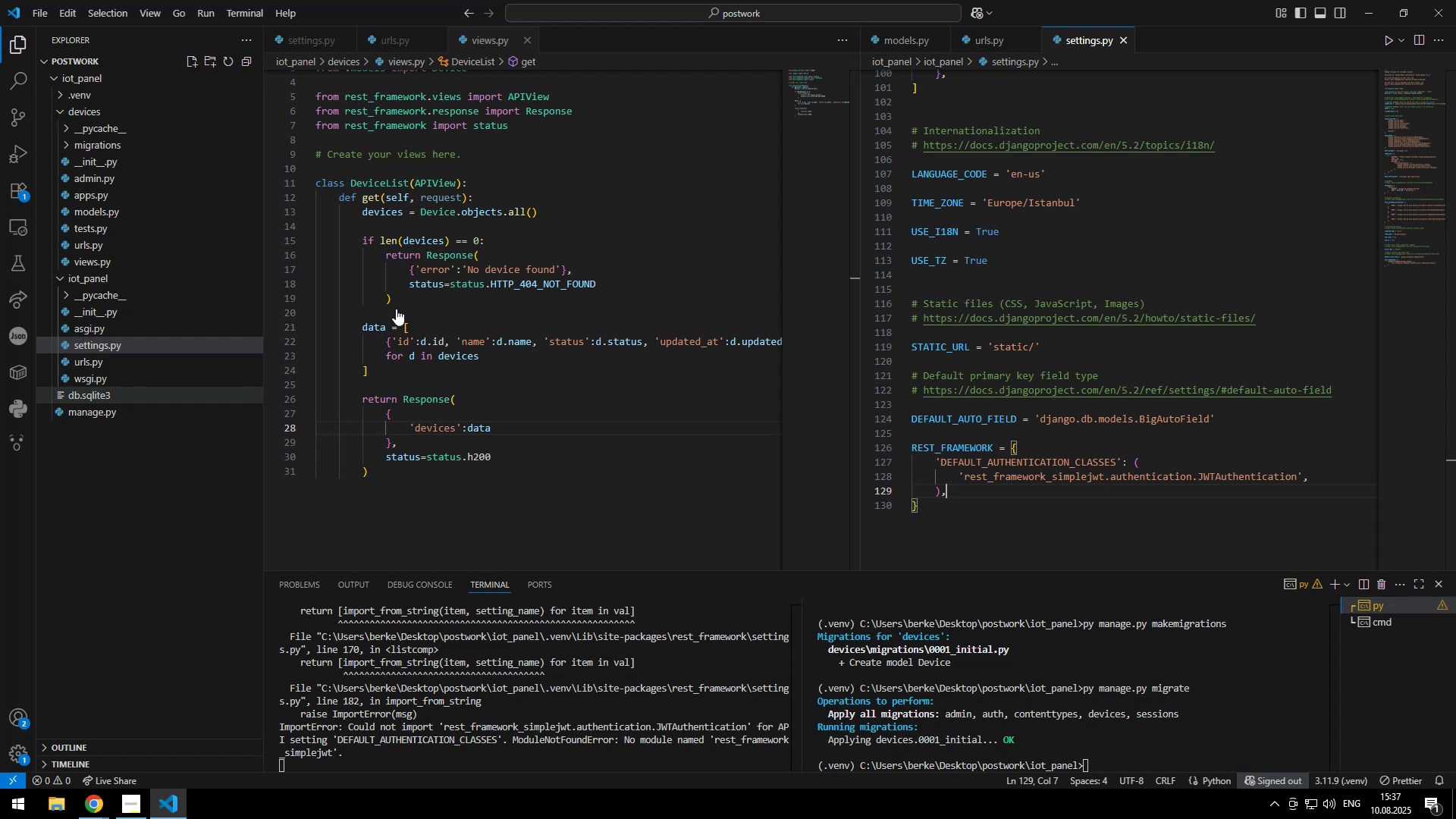 
type('ead)
 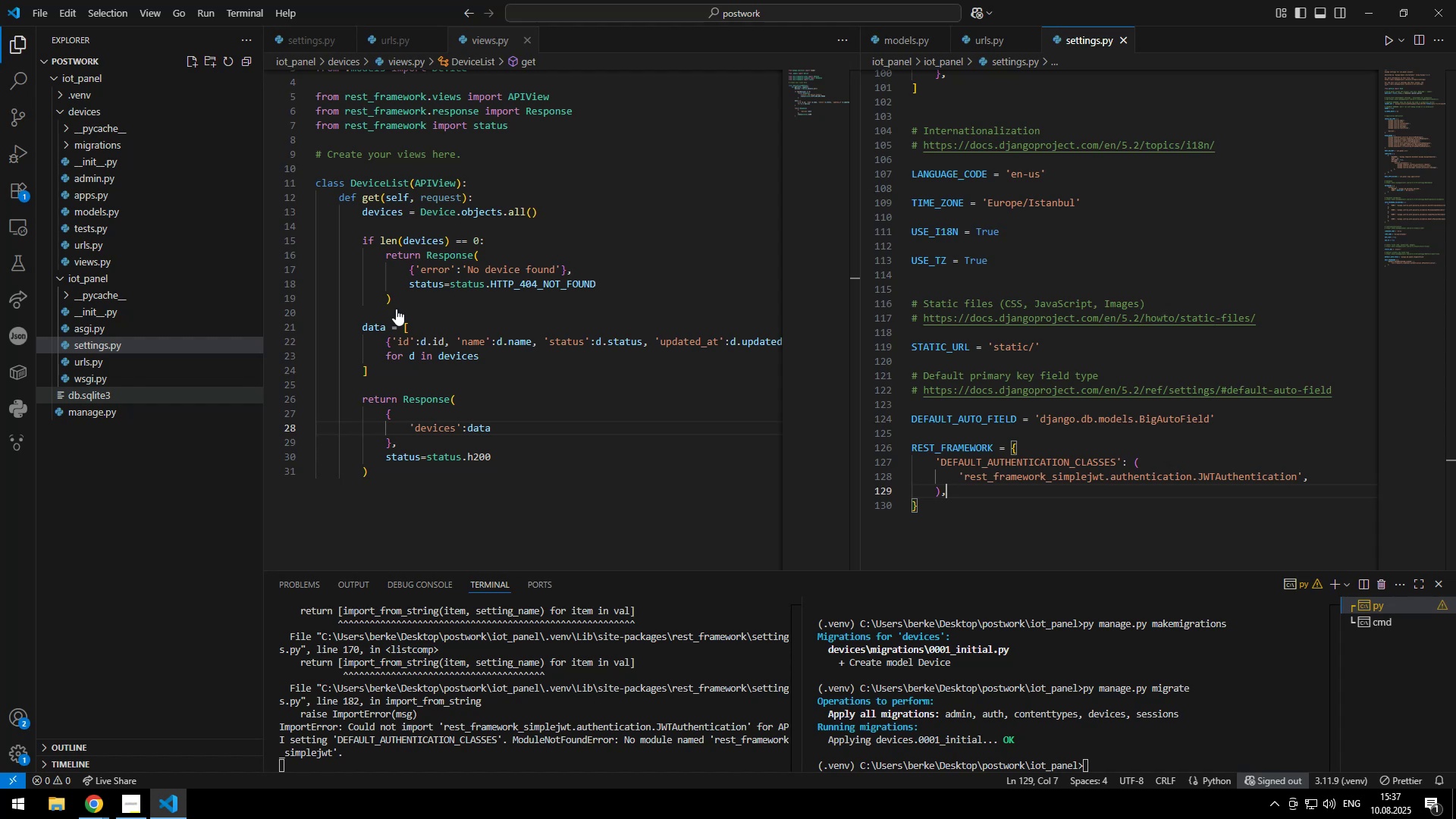 
key(Control+ControlLeft)
 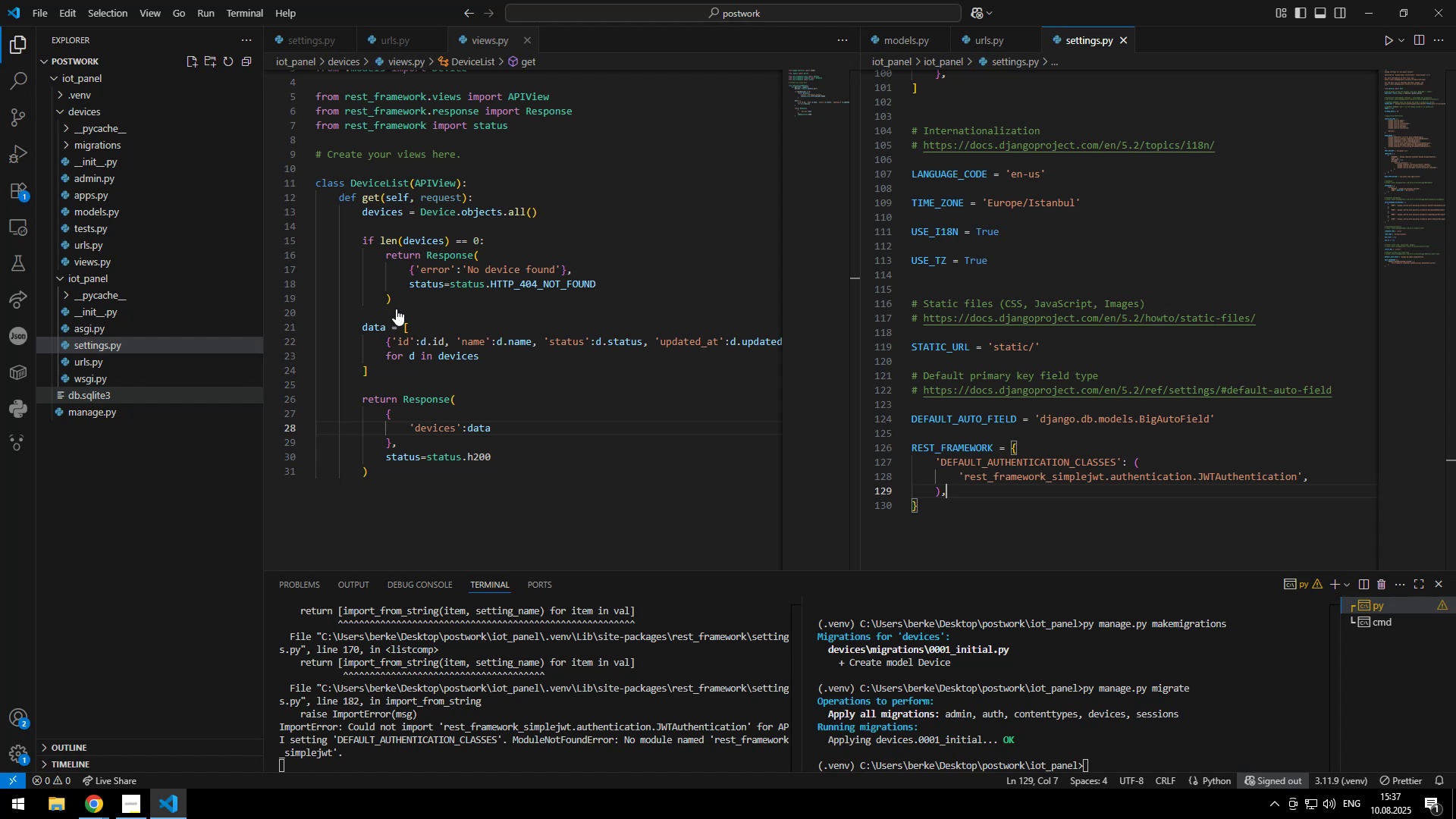 
key(Control+Backspace)
 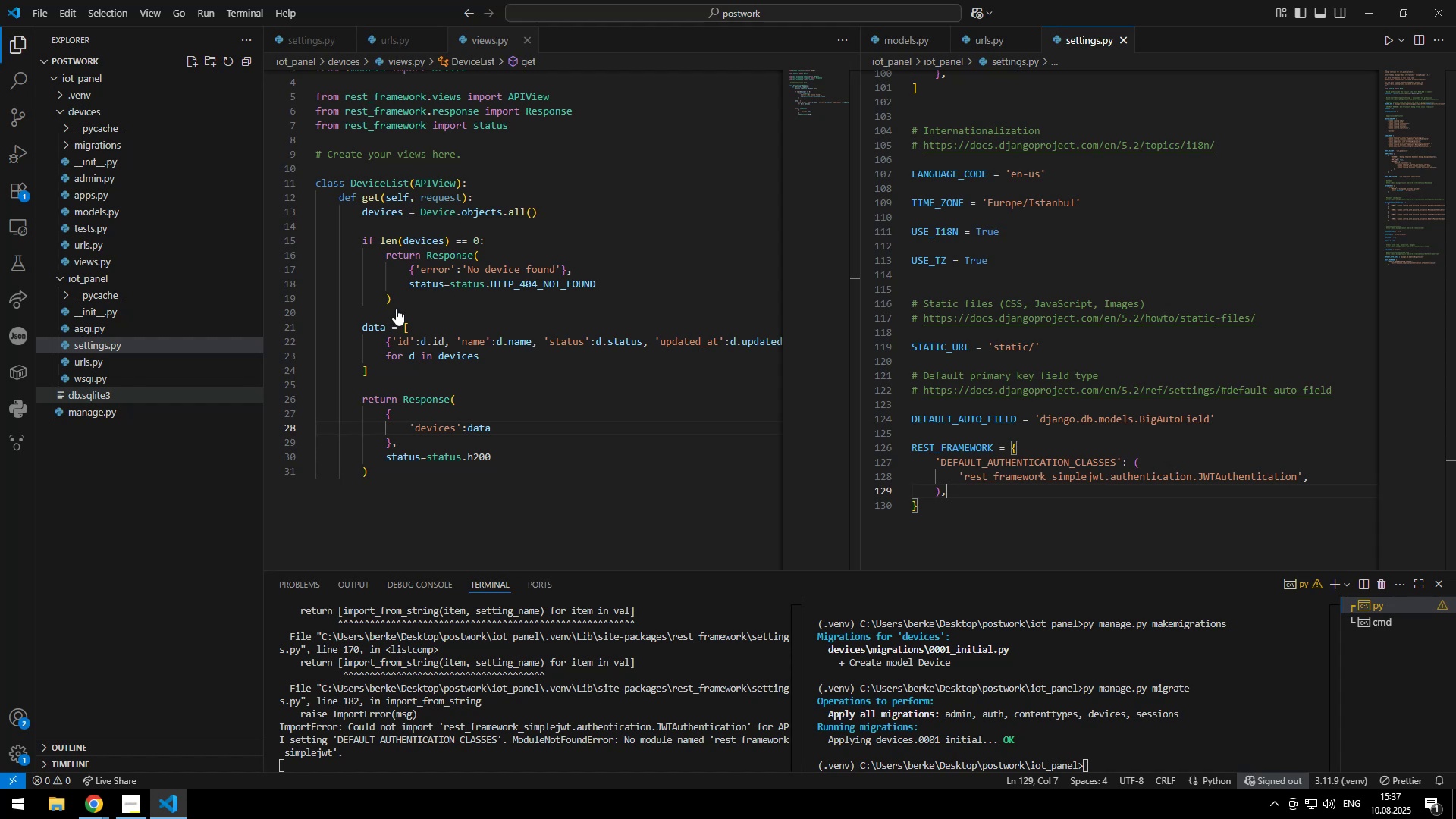 
type('headers)
 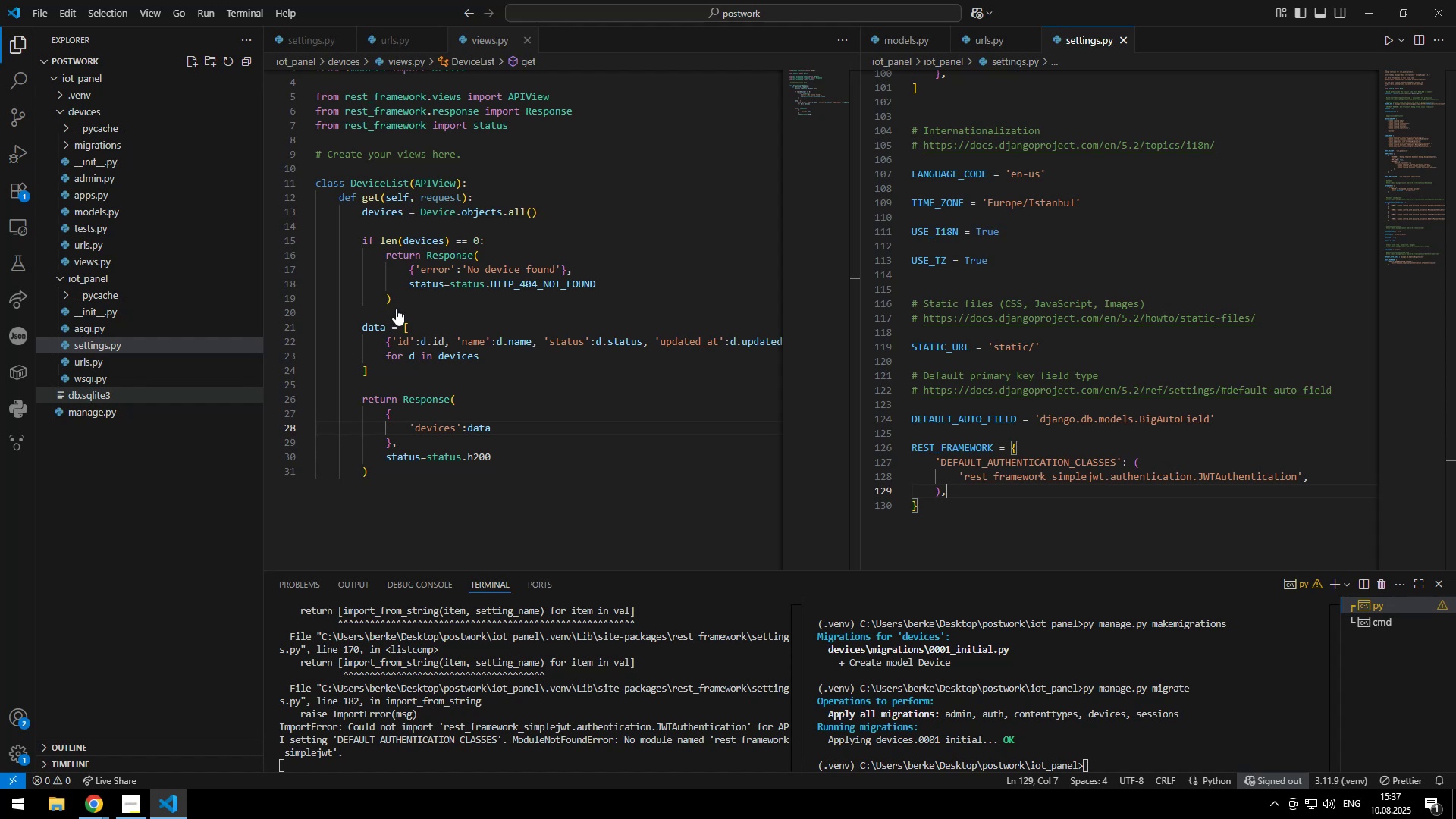 
key(ArrowRight)
 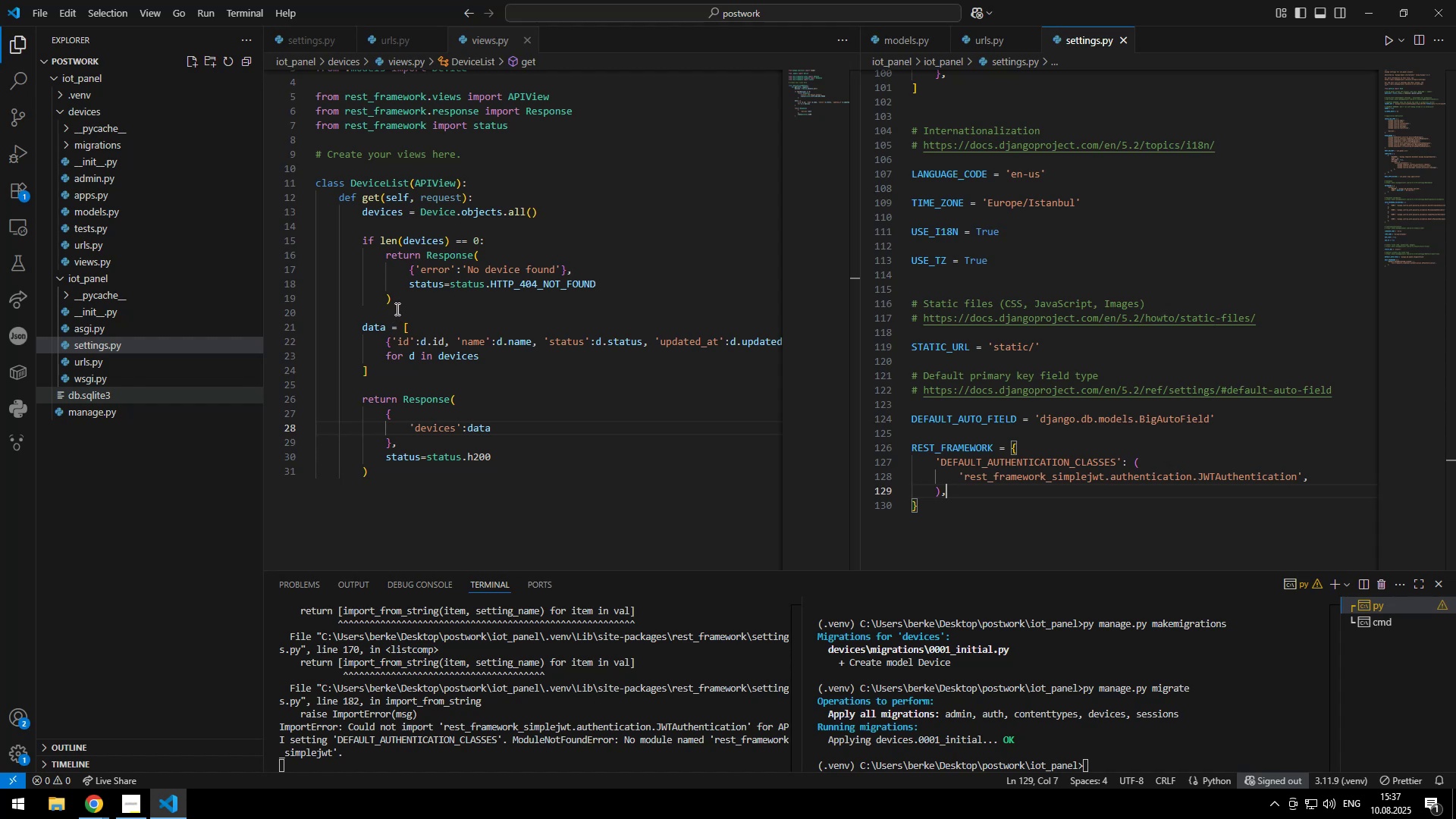 
type(:{'Con)
 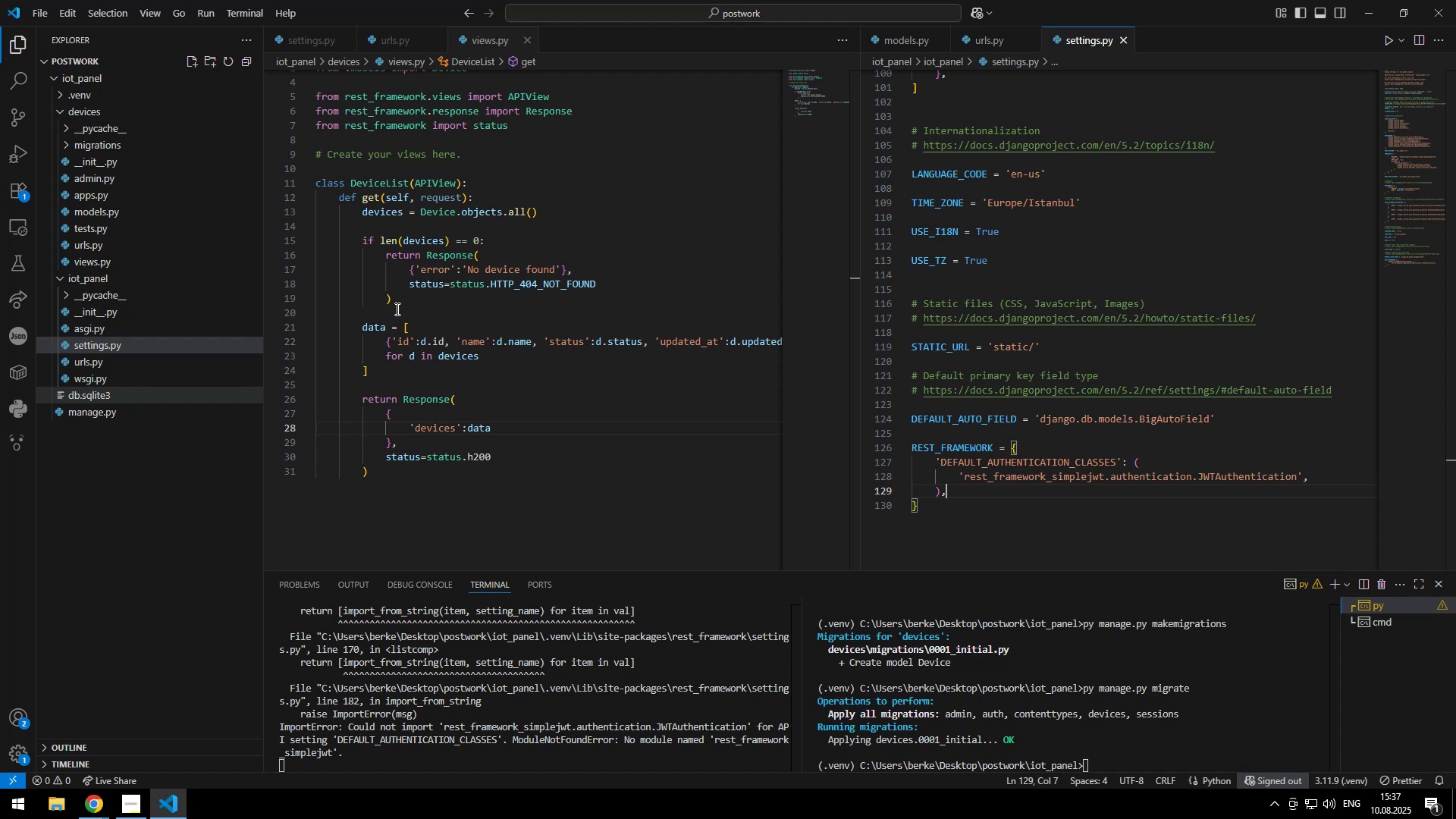 
 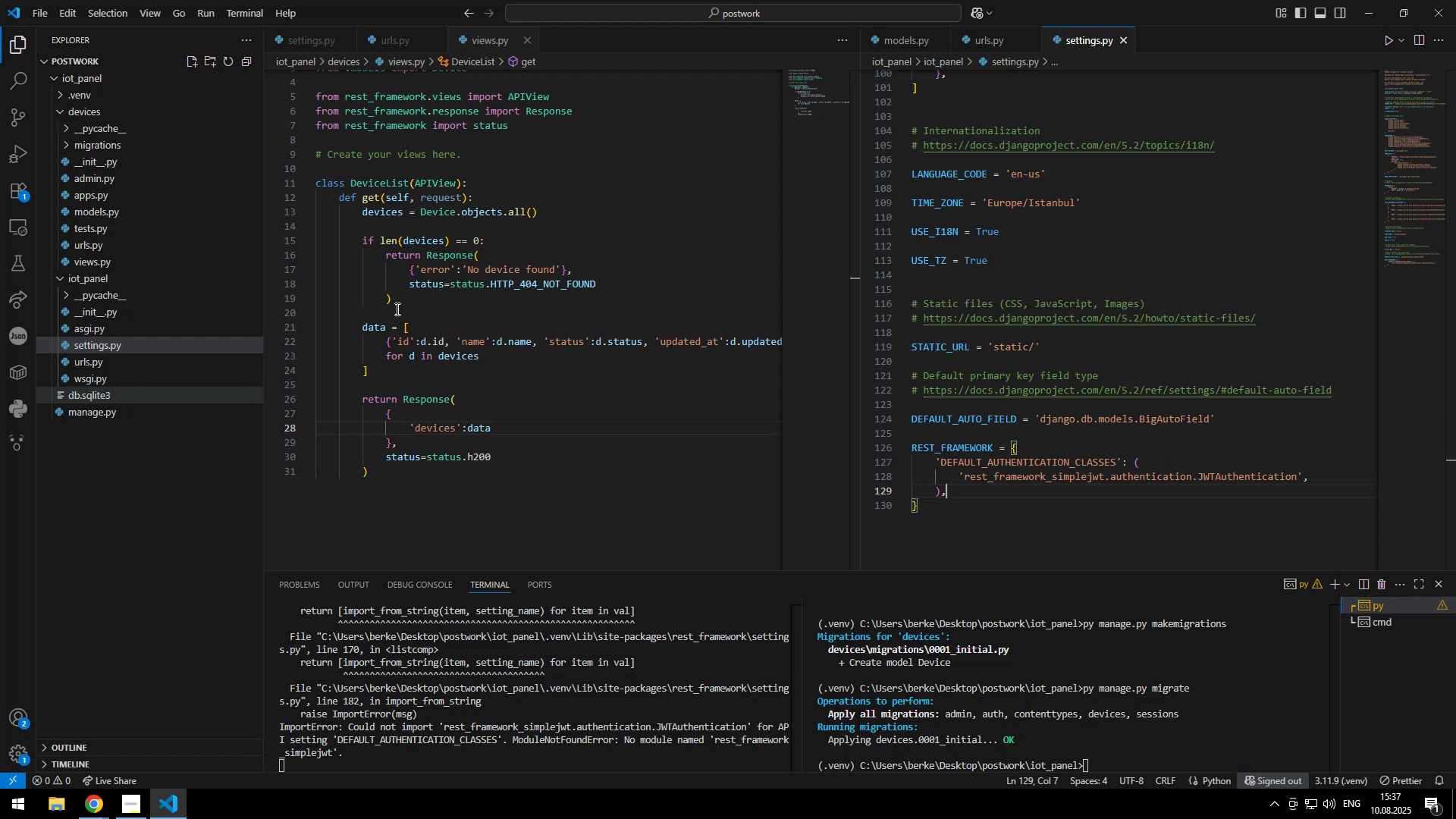 
key(Control+ControlLeft)
 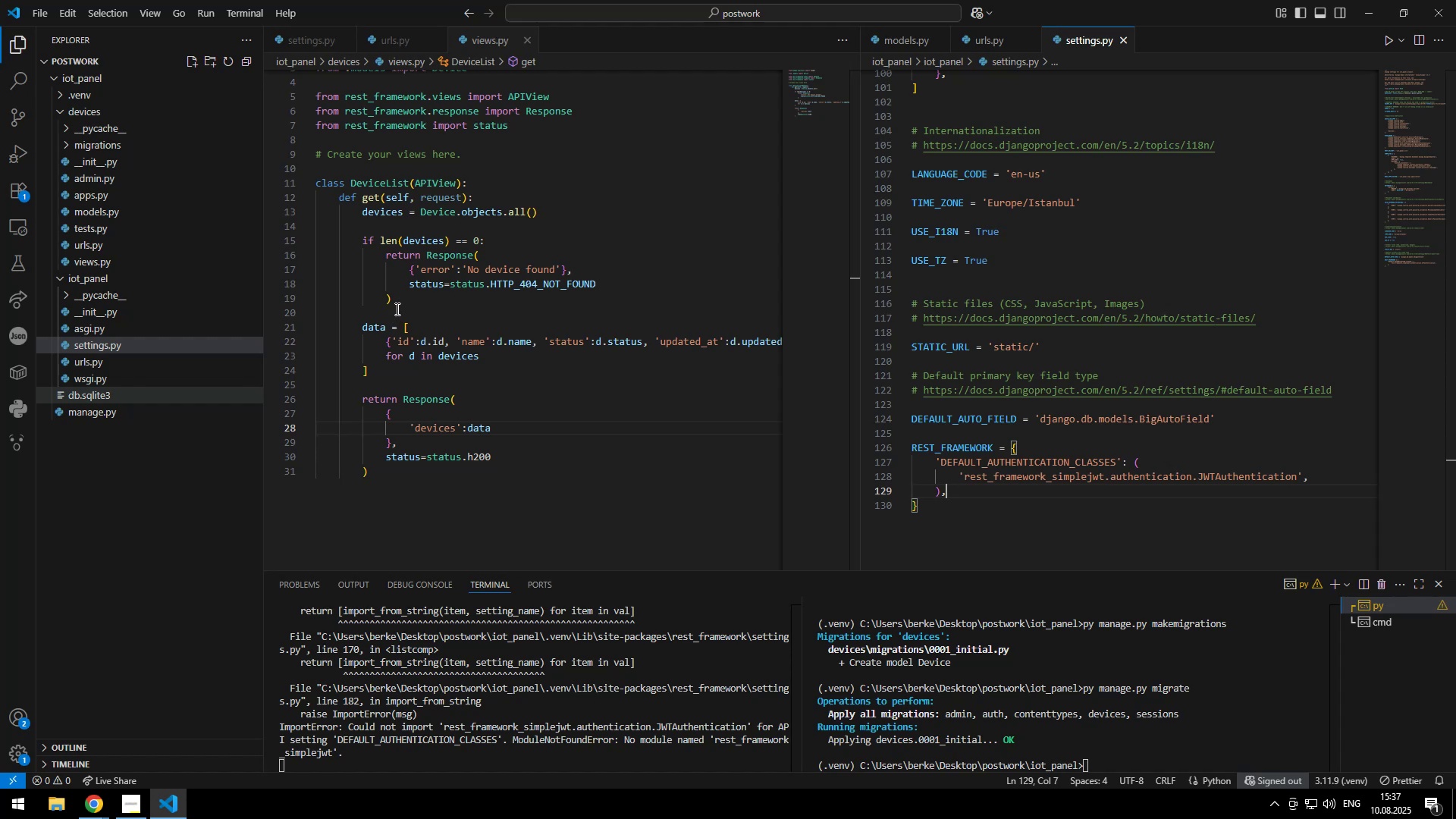 
key(Control+Backspace)
 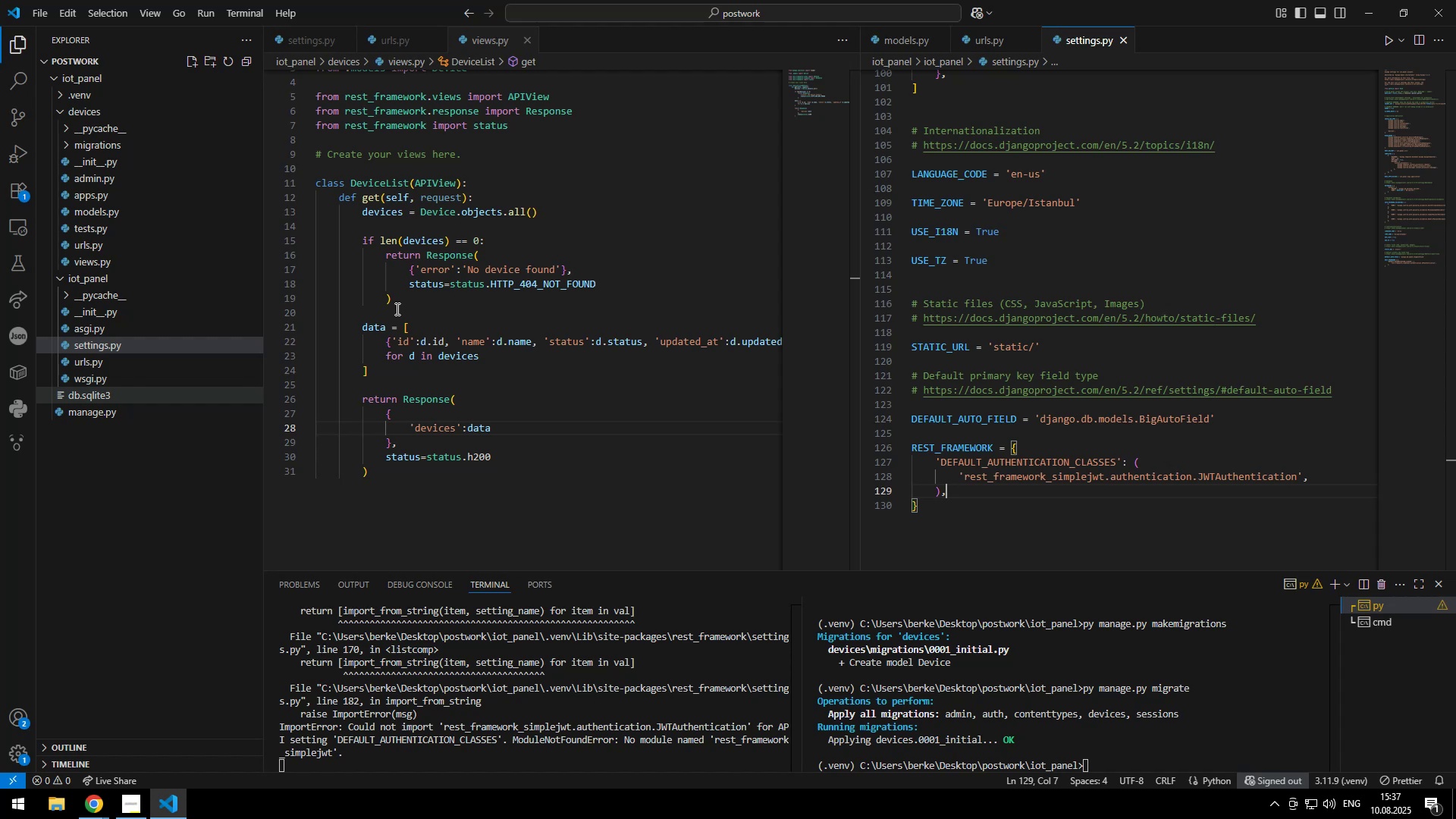 
key(Quote)
 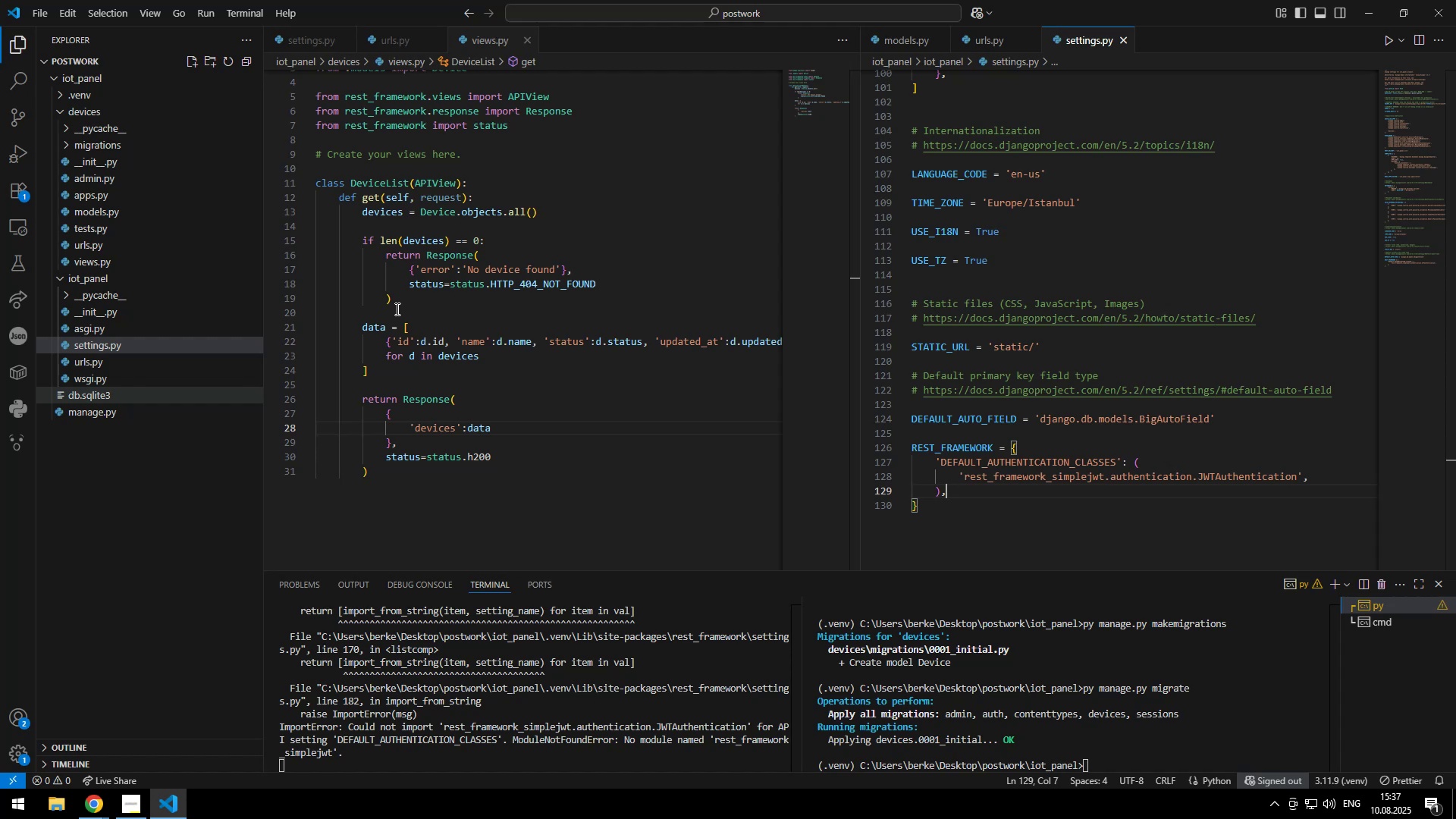 
key(Shift+C)
 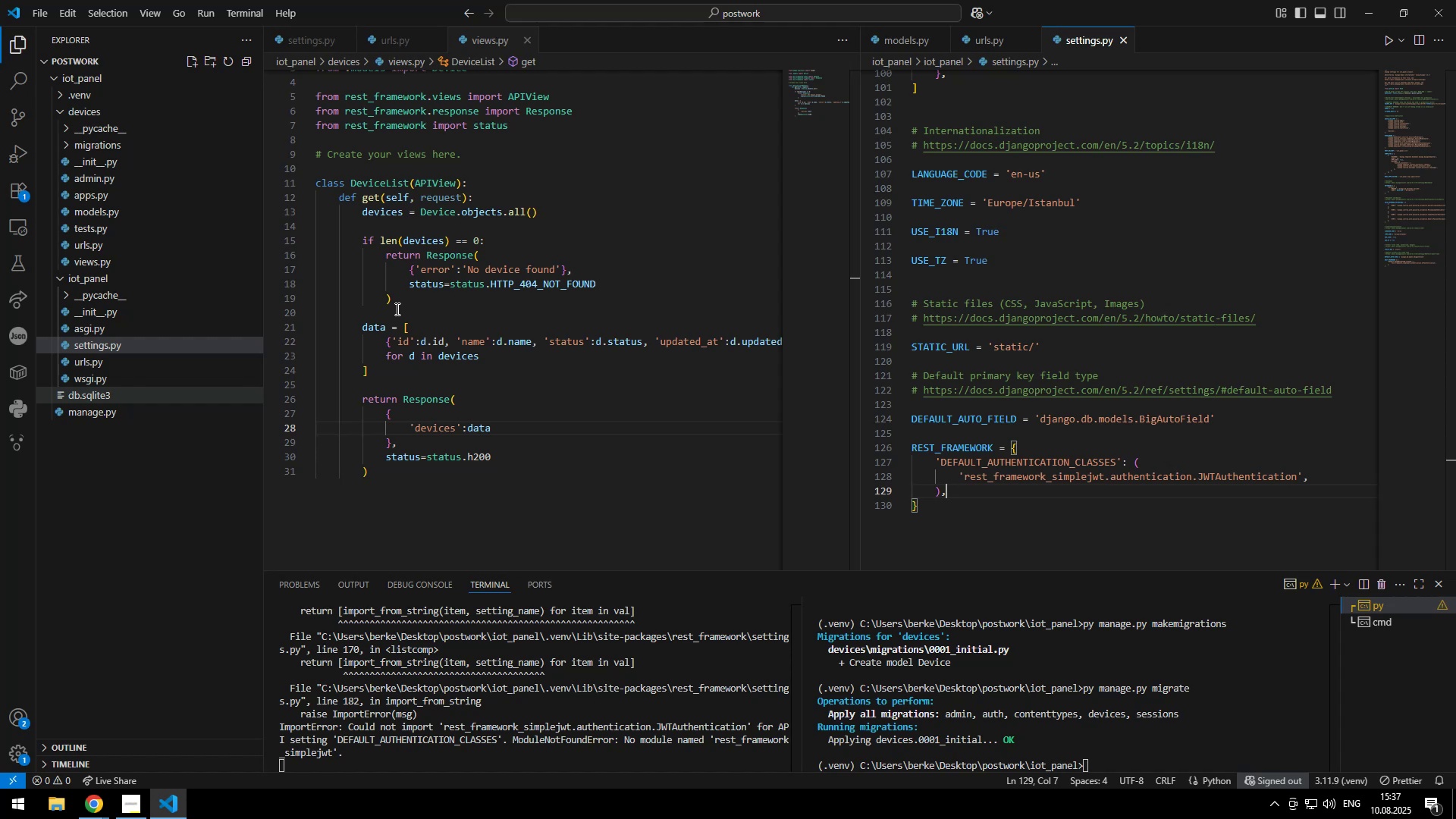 
key(Backspace)
 